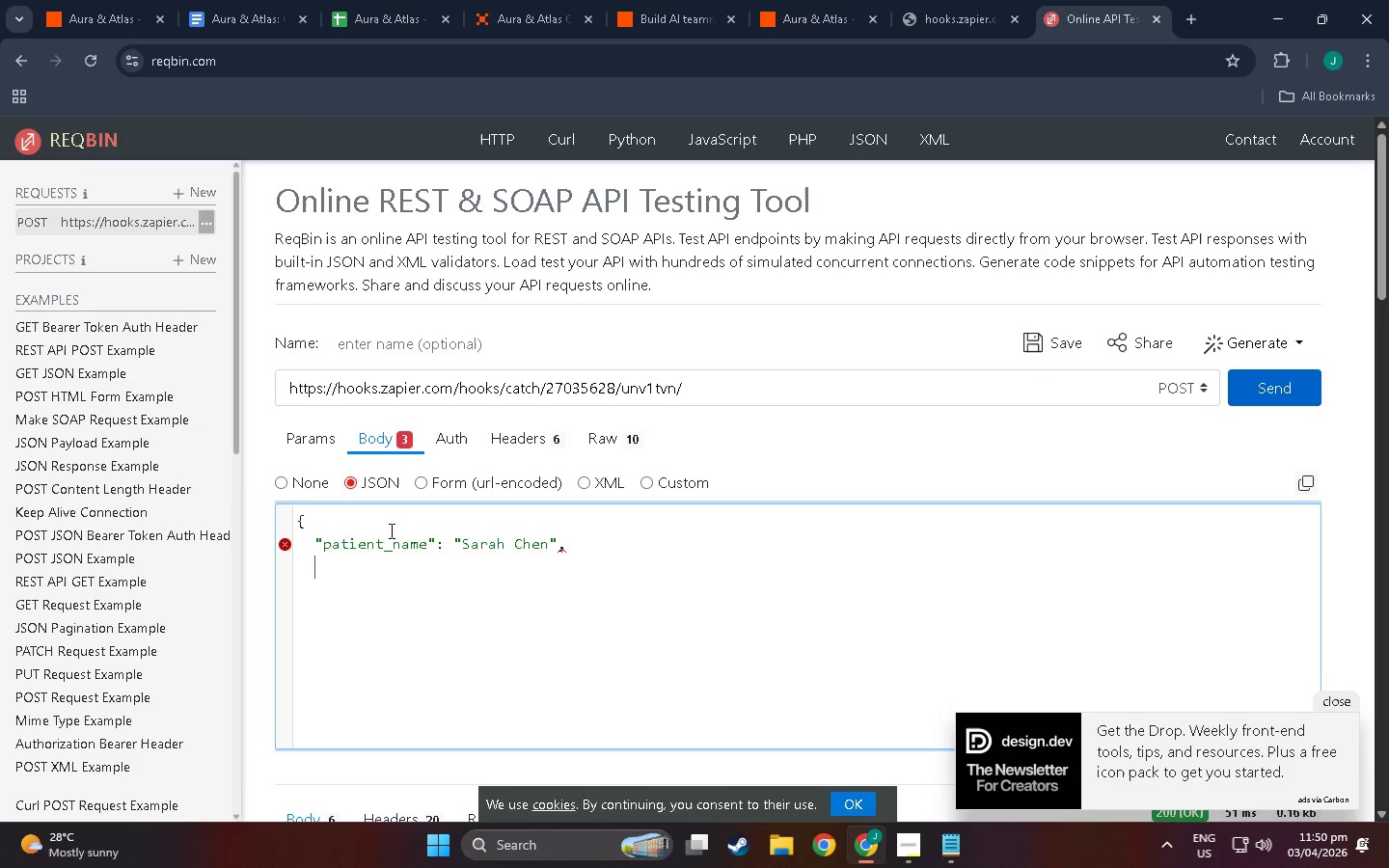 
hold_key(key=Quote, duration=7.0)
 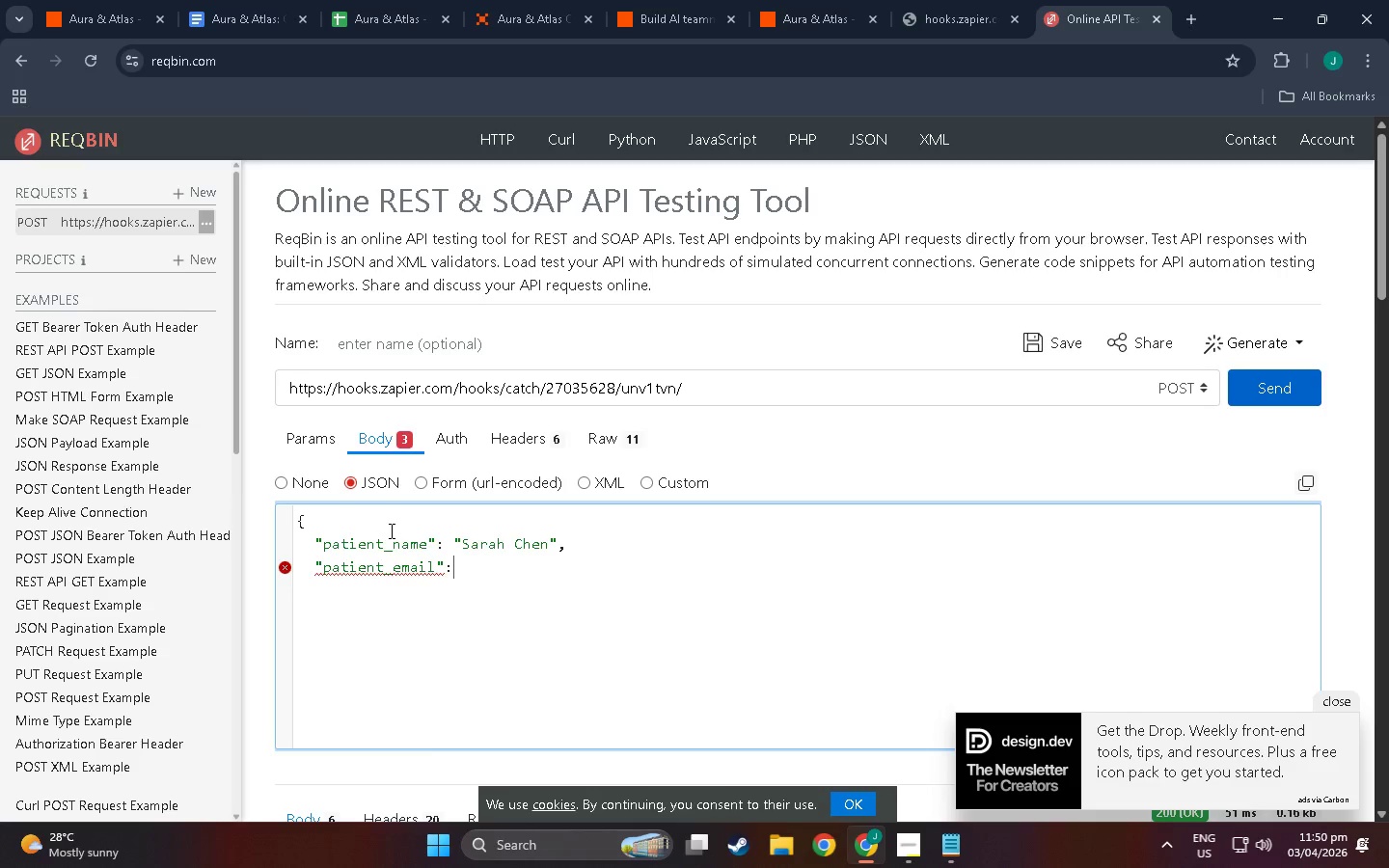 
type(P)
key(Backspace)
type(patient_emaio;l)
key(Backspace)
key(Backspace)
type(l)
key(Backspace)
key(Backspace)
type(l:)
 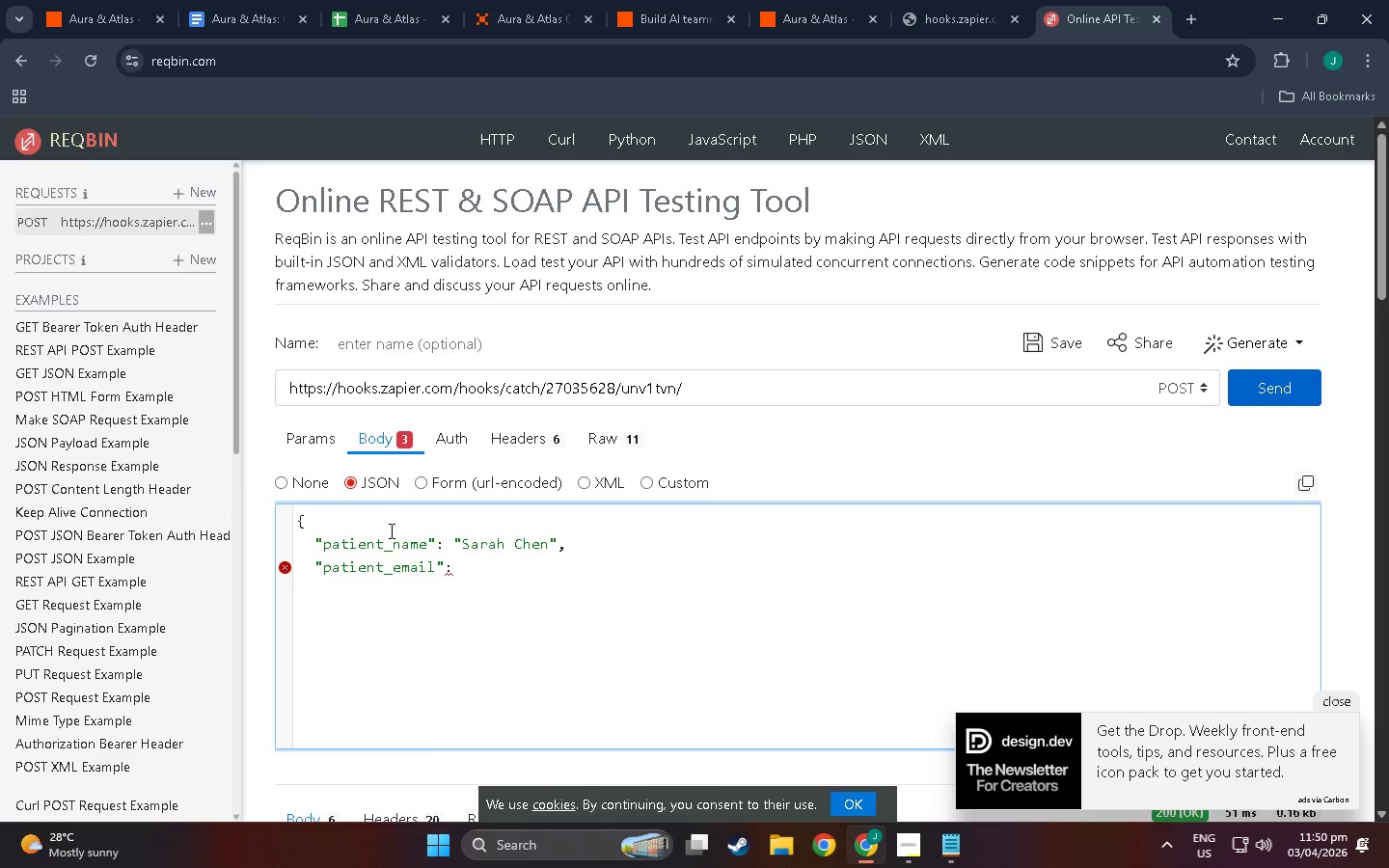 
type( "sarajh)
key(Backspace)
key(Backspace)
type(h)
 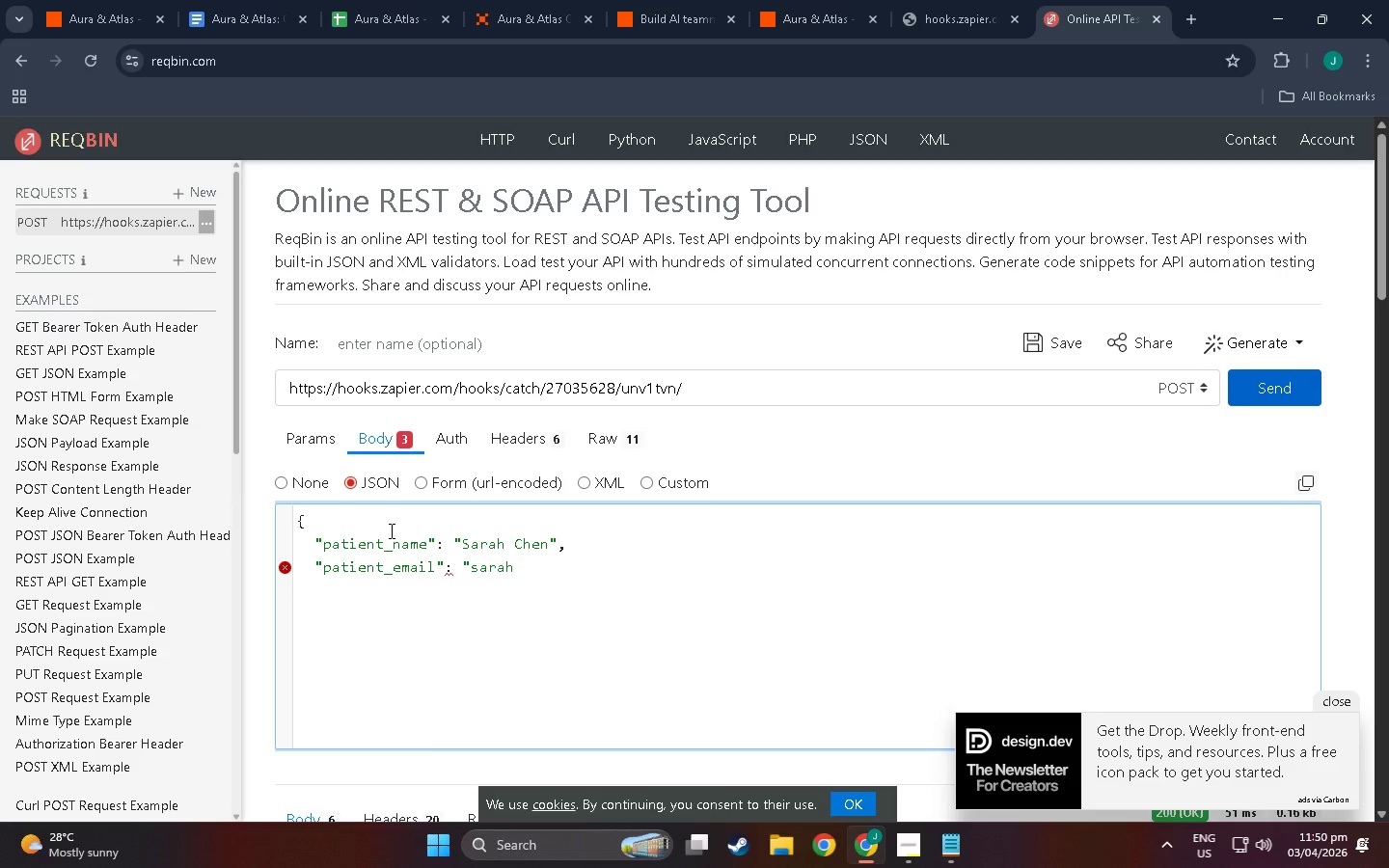 
type(.chemn)
key(Backspace)
type(@emial.com)
key(Backspace)
key(Backspace)
key(Backspace)
key(Backspace)
key(Backspace)
key(Backspace)
key(Backspace)
type(ail.com",)
 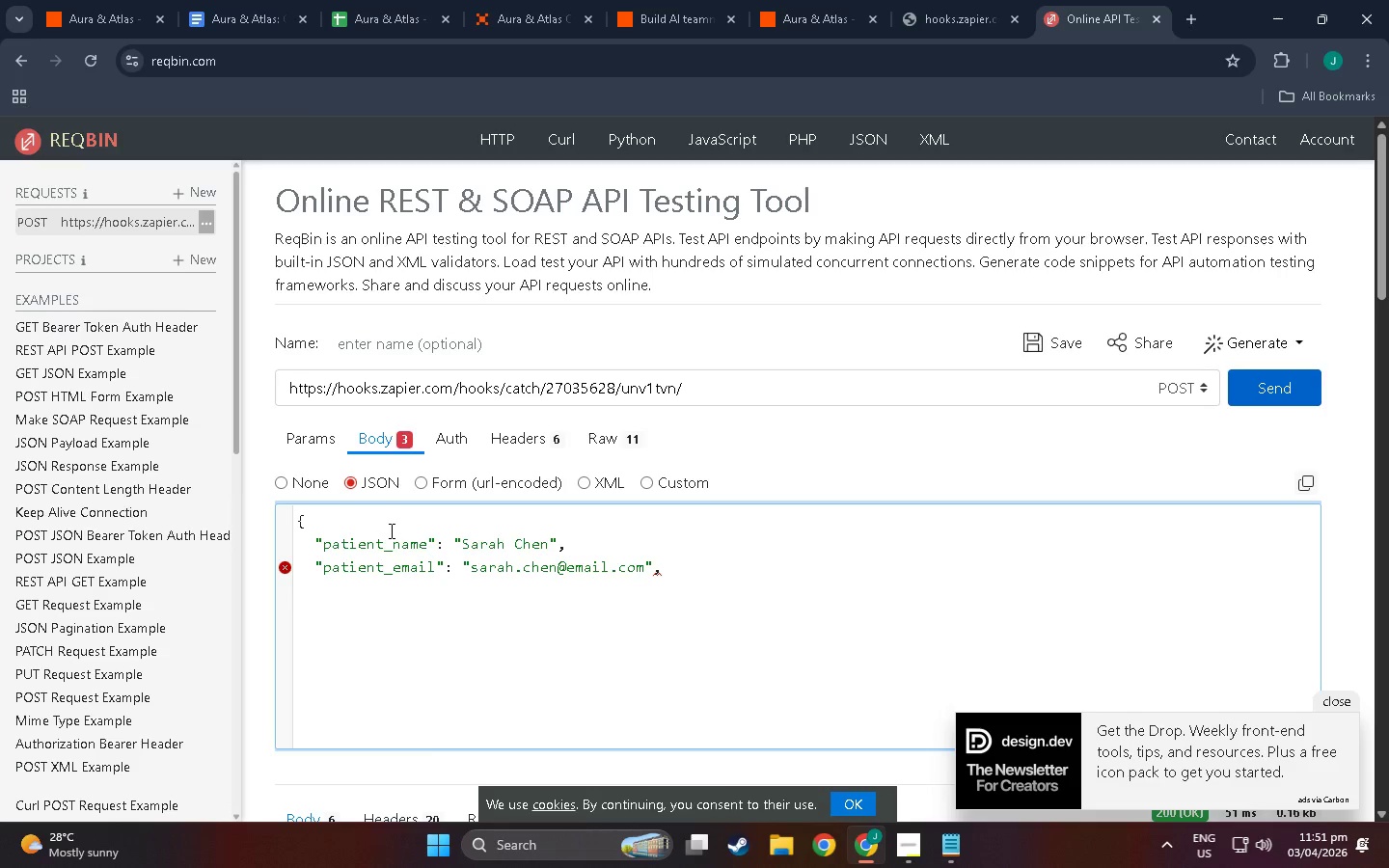 
key(Enter)
 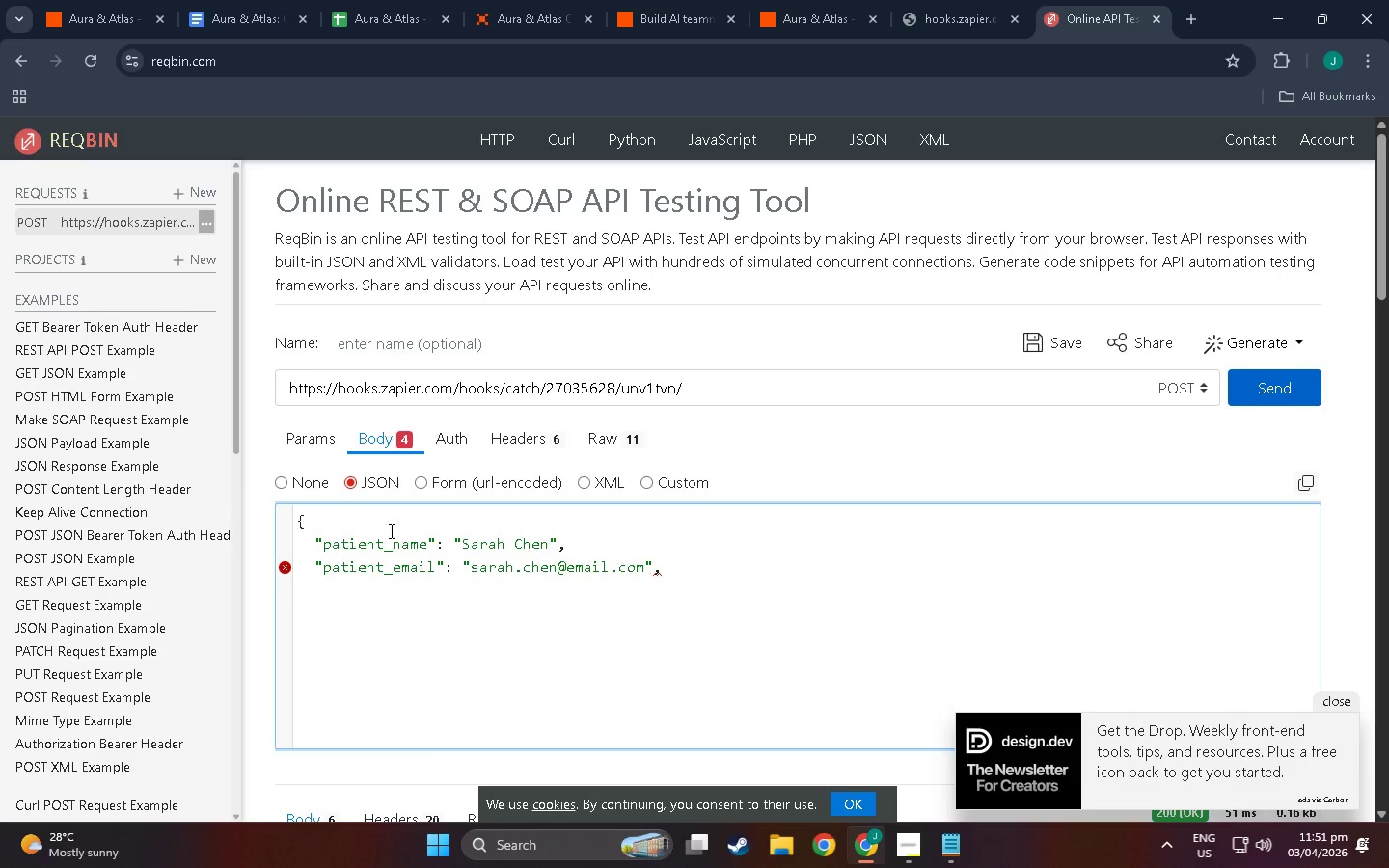 
key(Shift+Quote)
 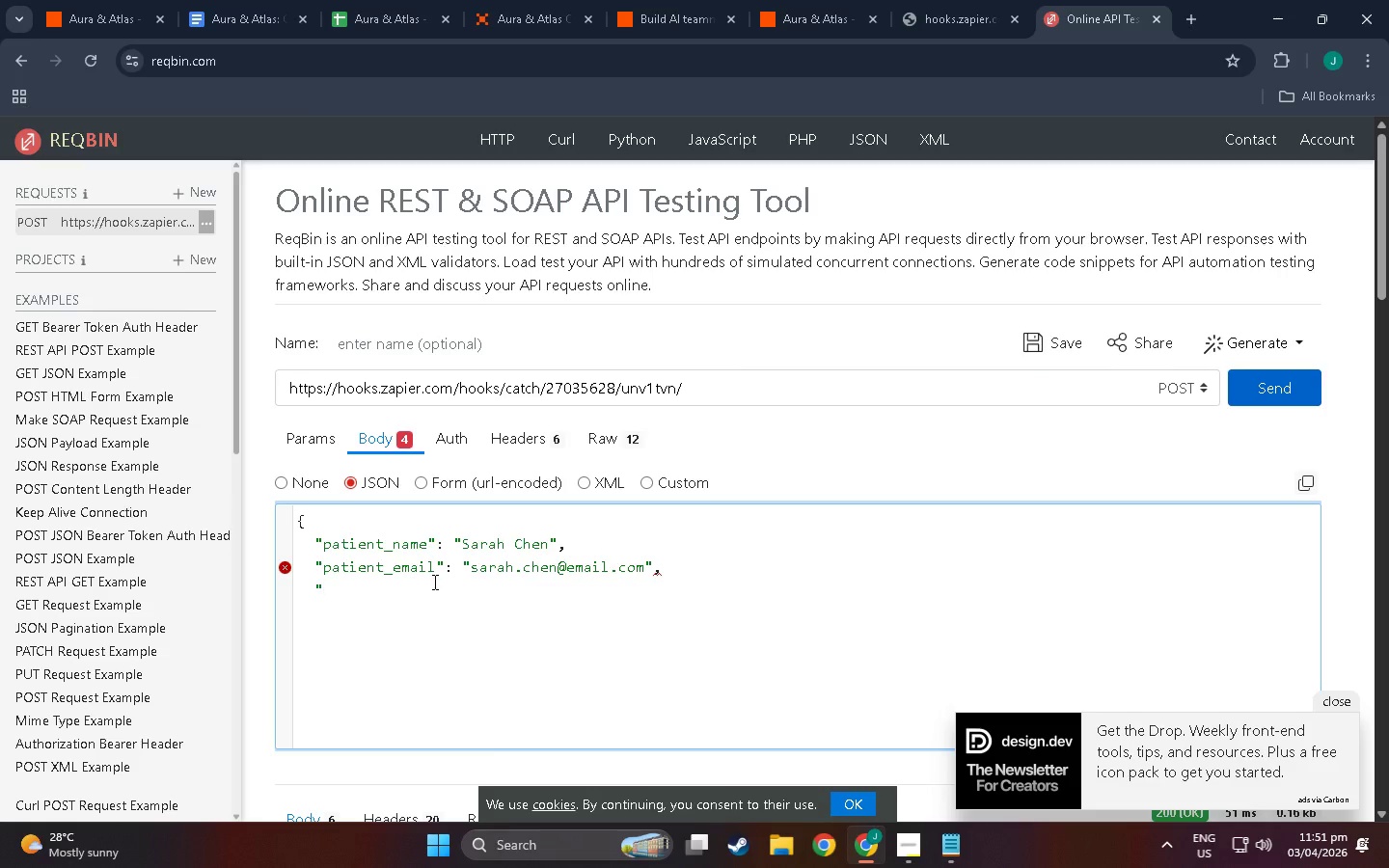 
wait(8.69)
 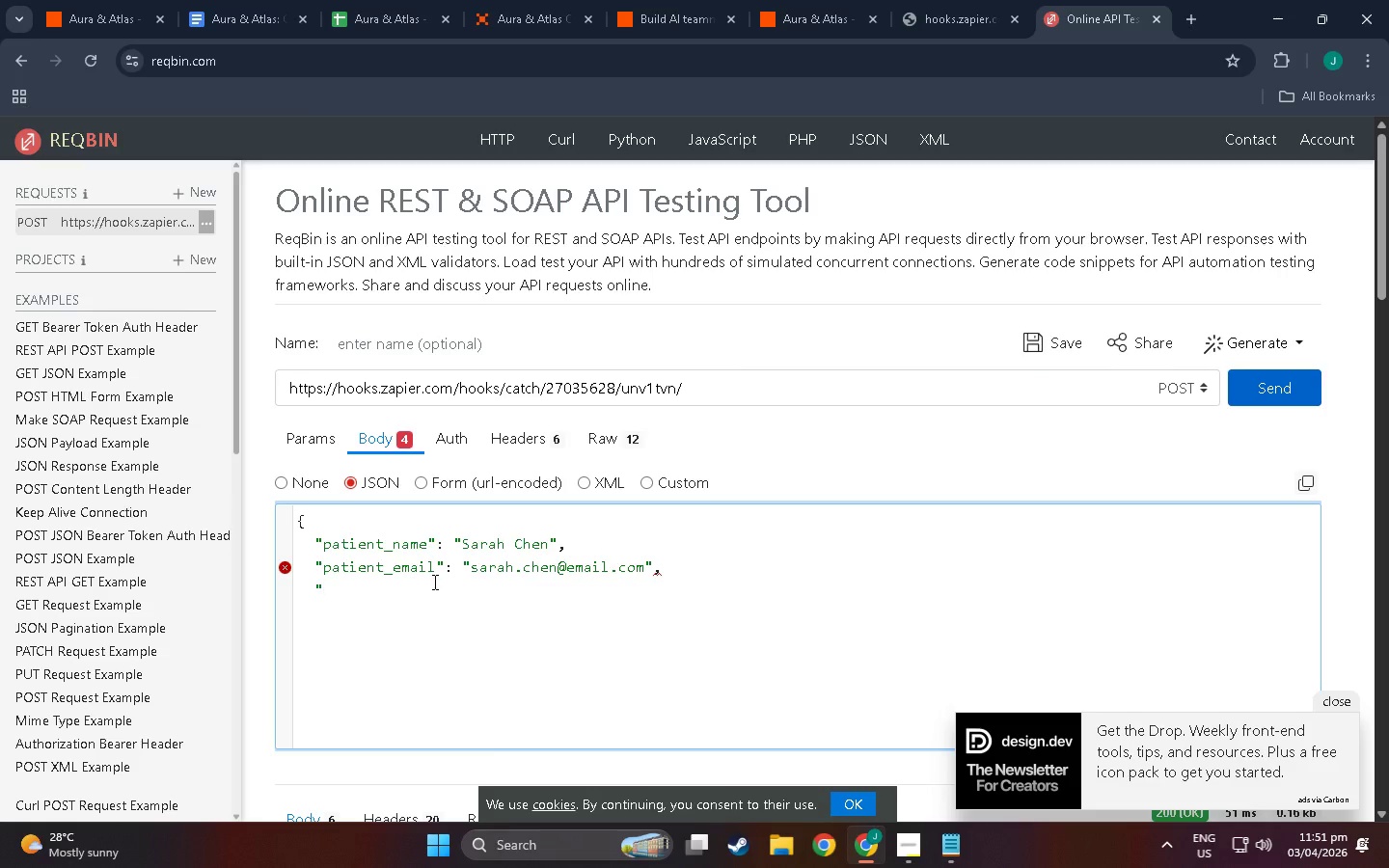 
left_click([312, 562])
 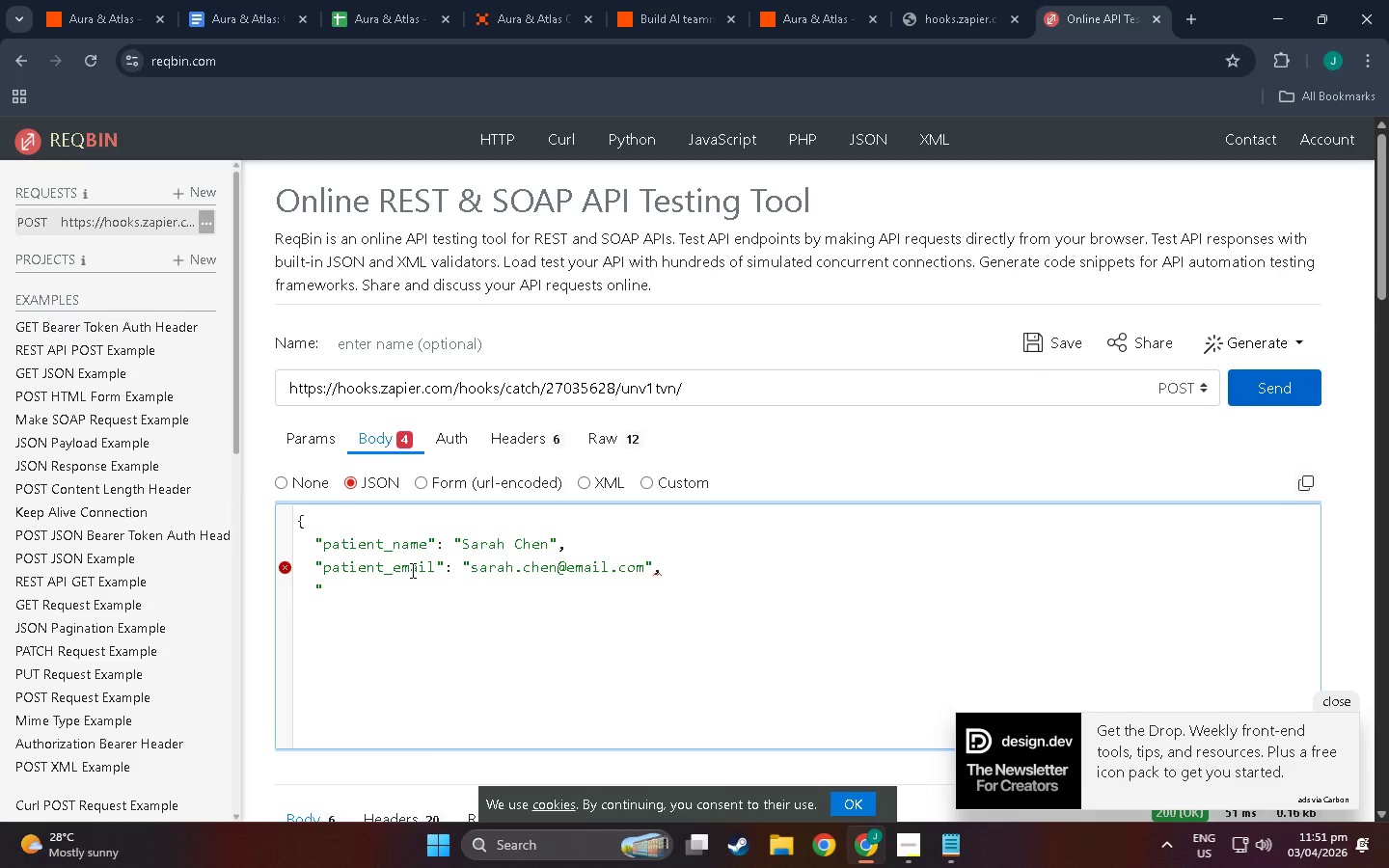 
key(Backslash)
 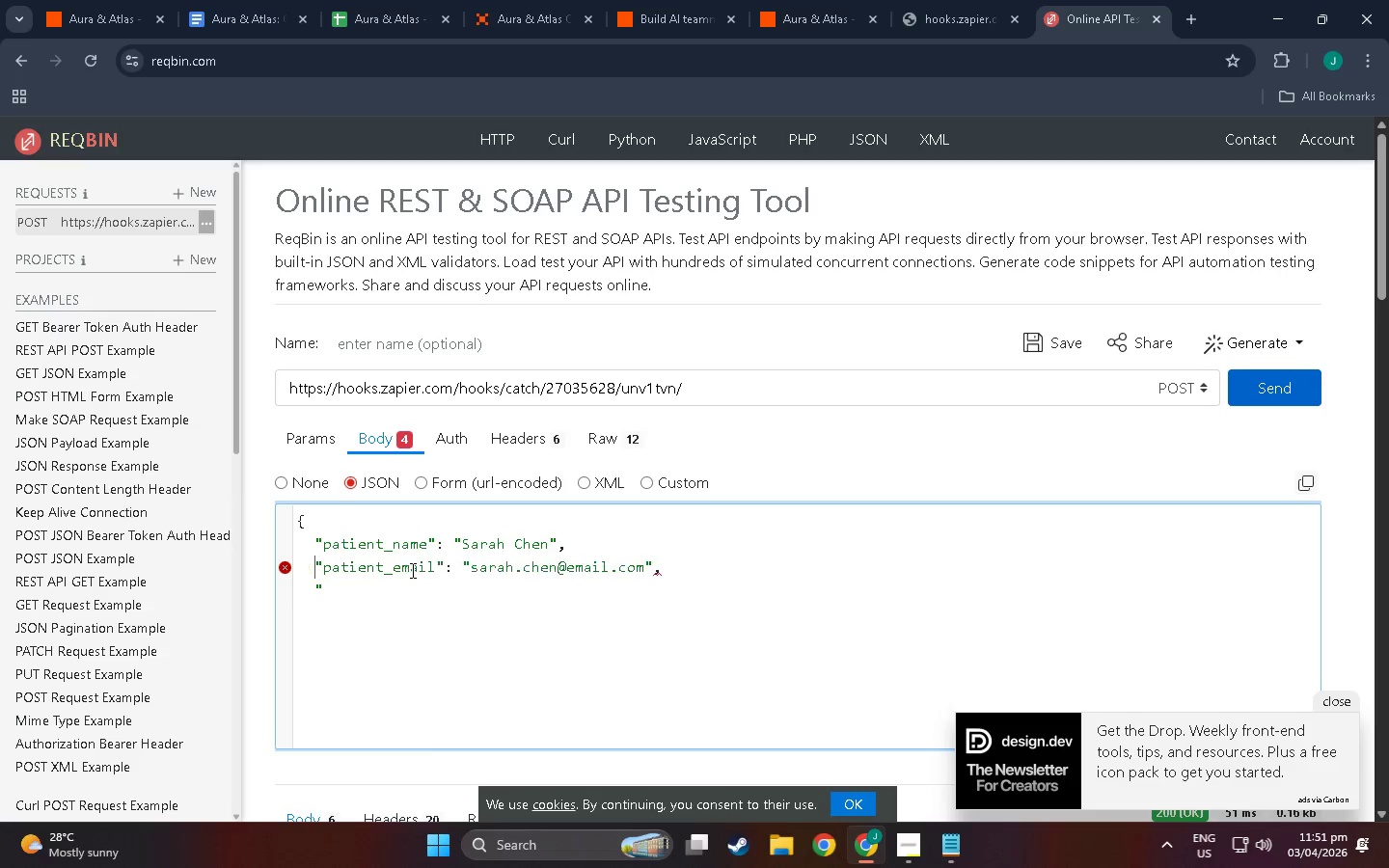 
key(Backspace)
 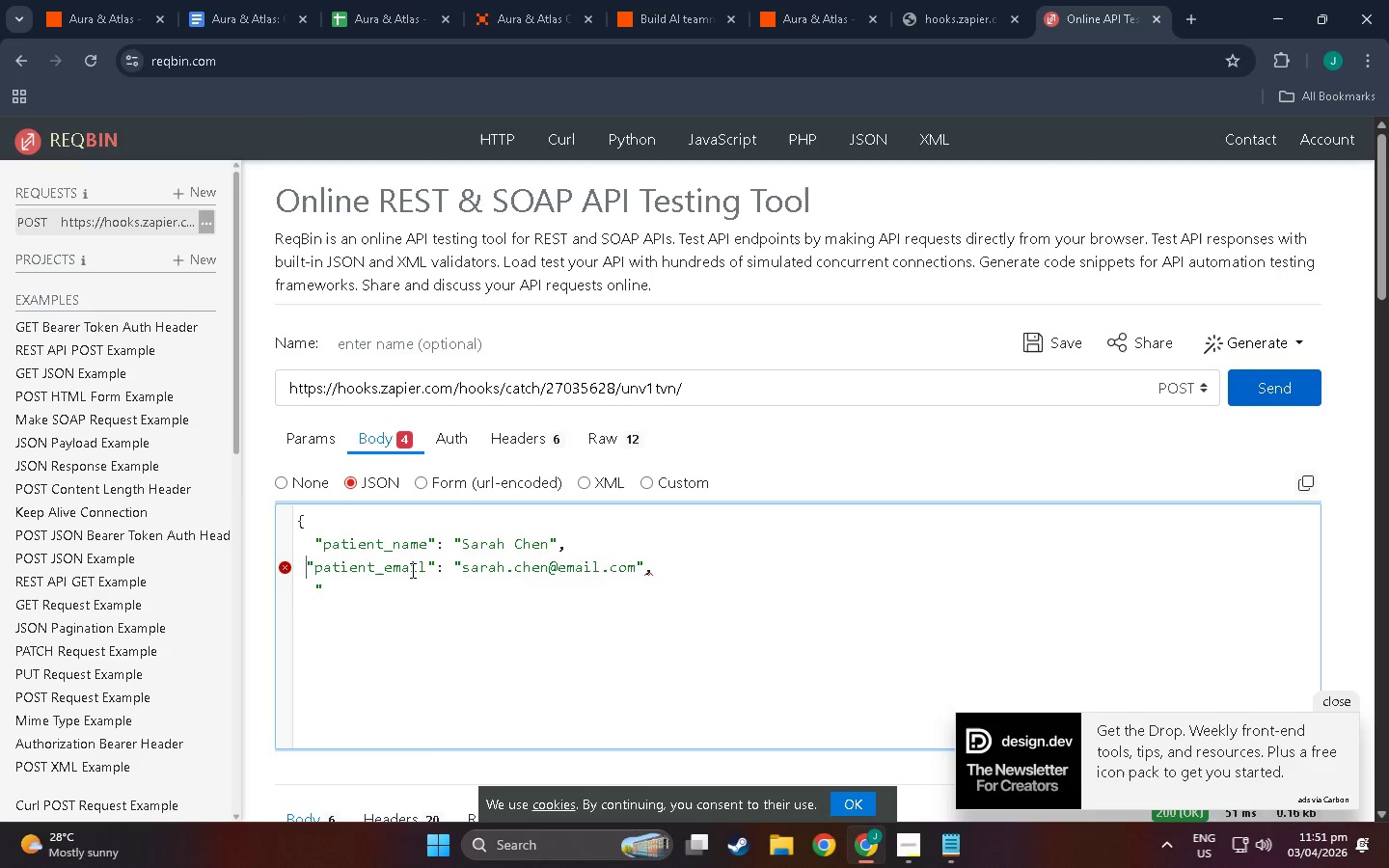 
key(Backspace)
 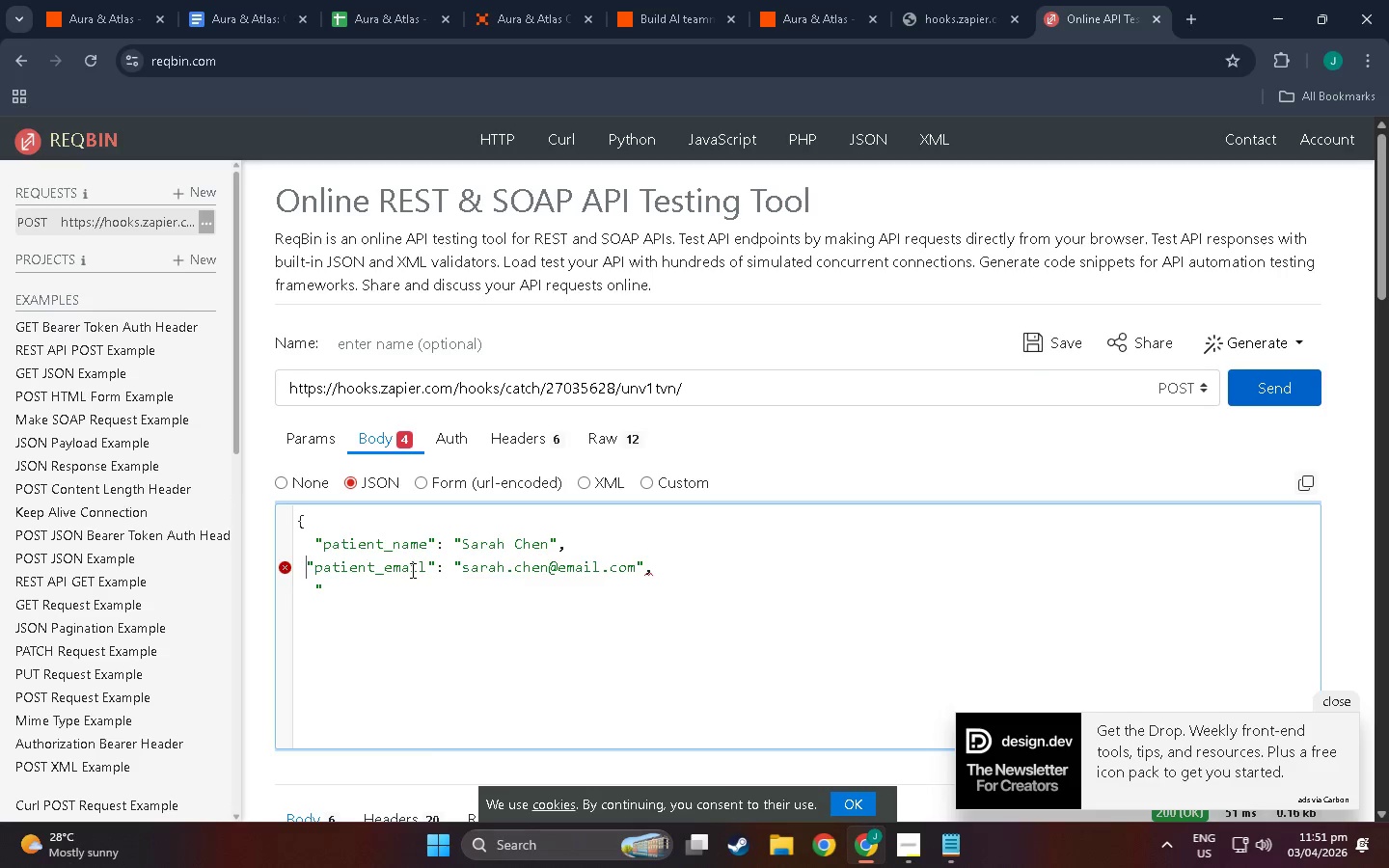 
key(Backspace)
 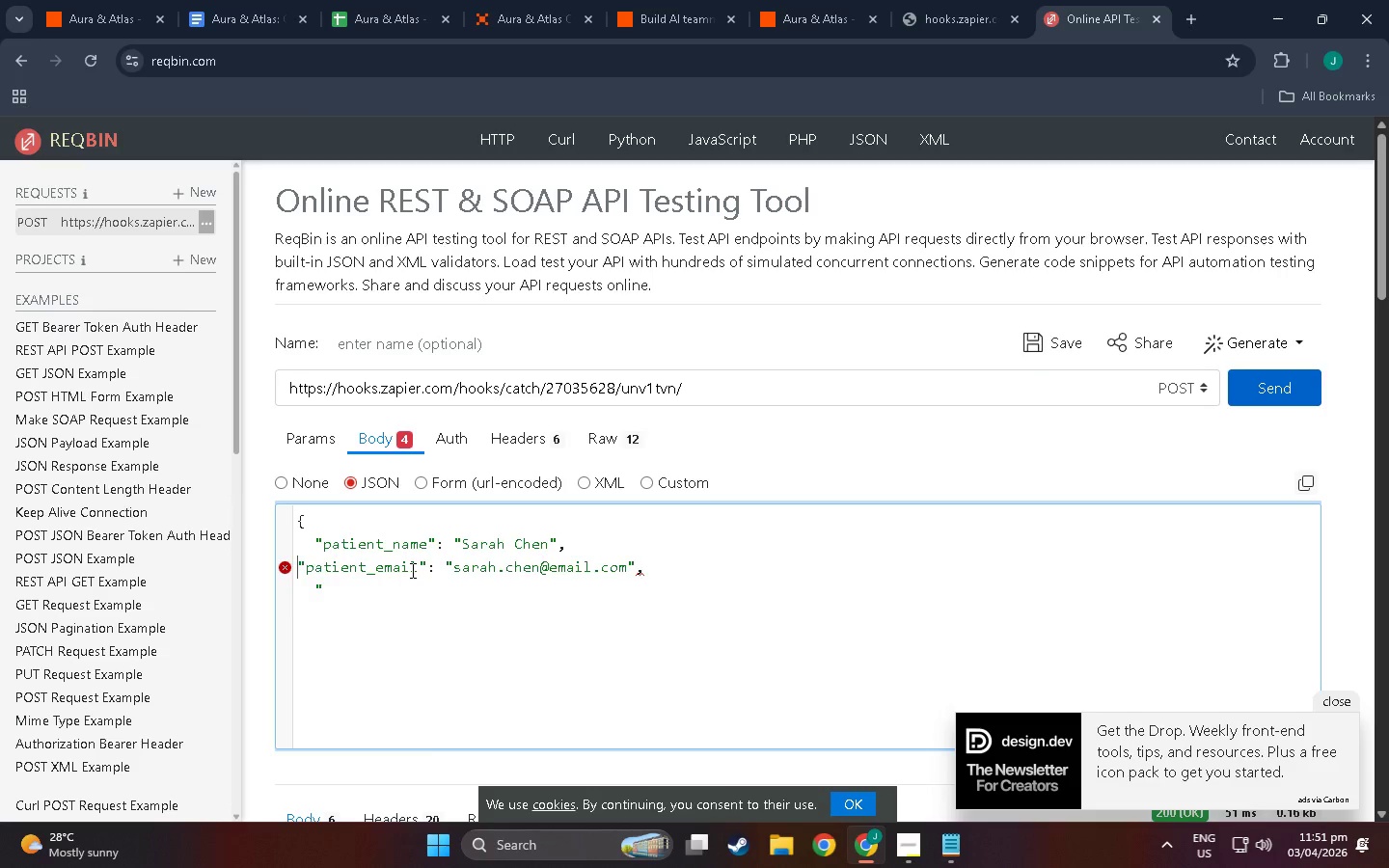 
key(Backspace)
 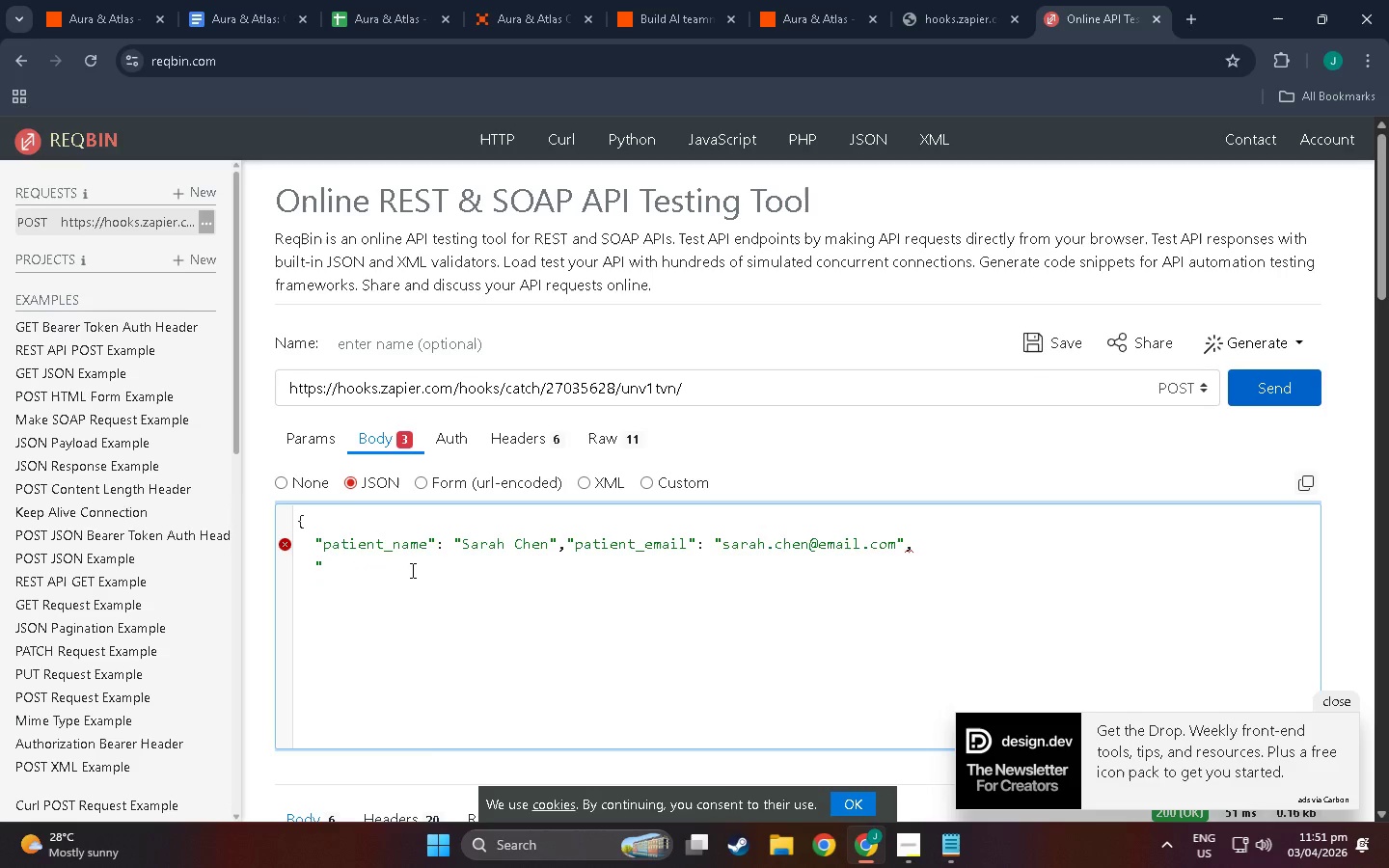 
key(Space)
 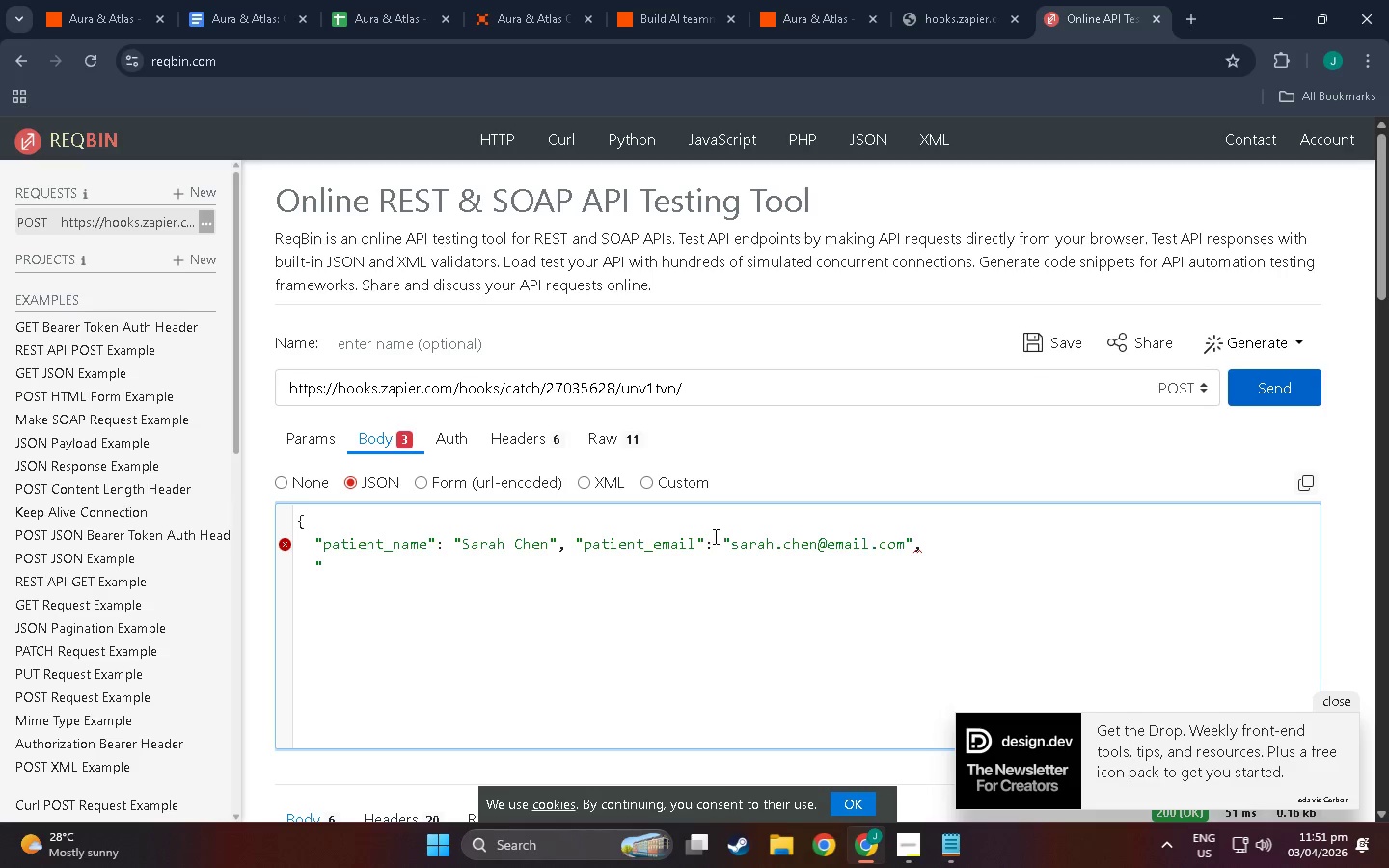 
left_click([712, 545])
 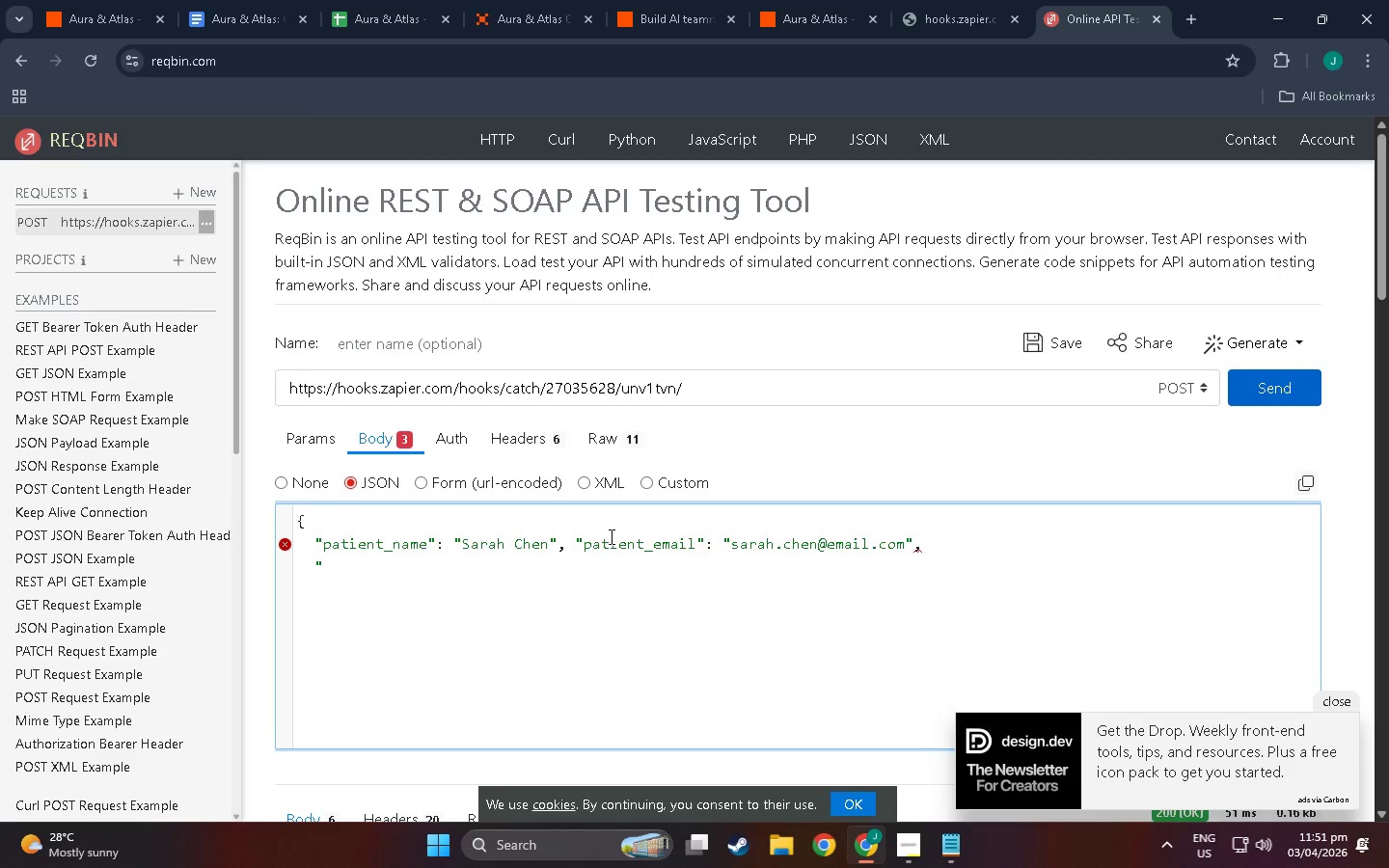 
left_click([578, 538])
 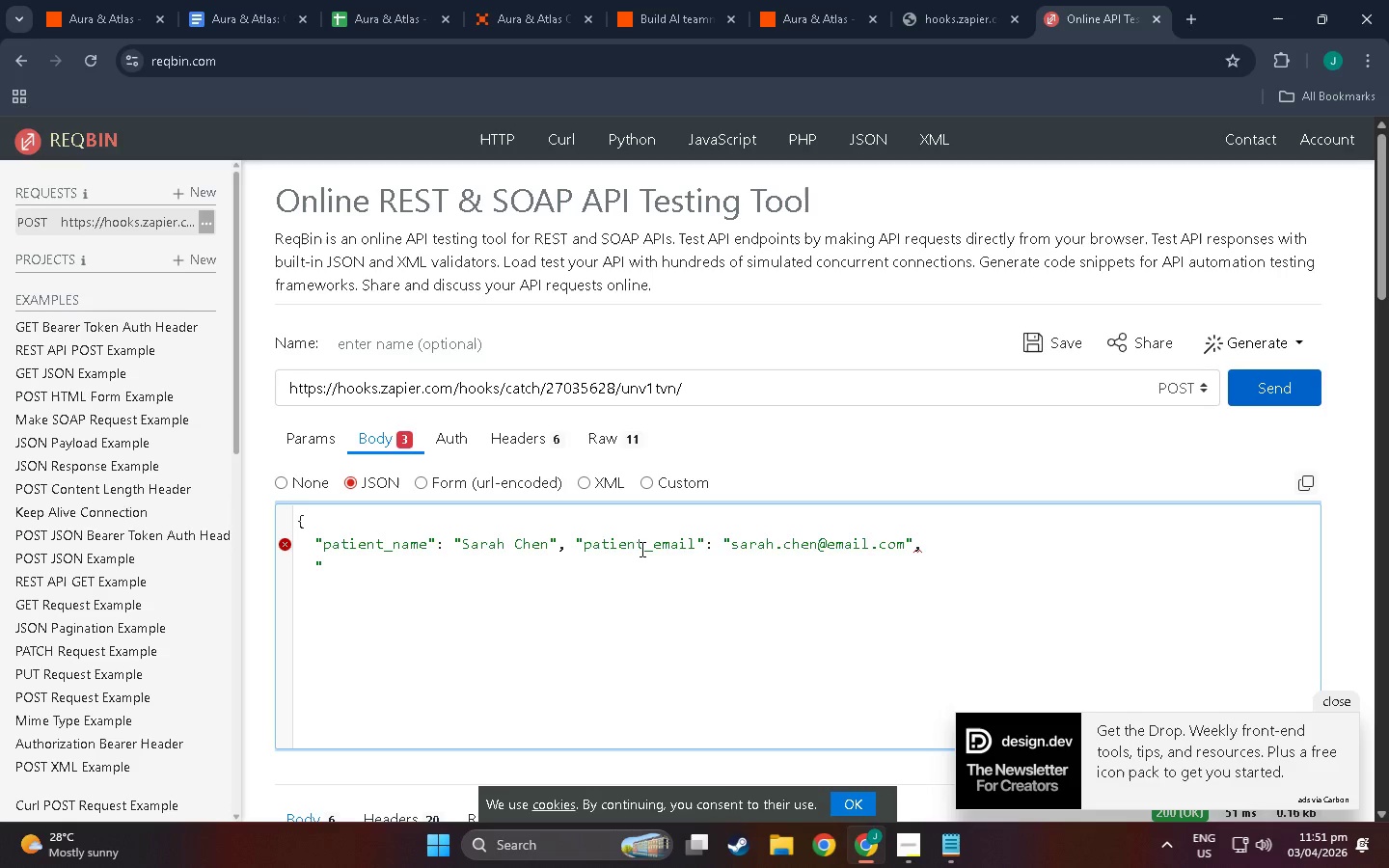 
key(NumpadEnter)
 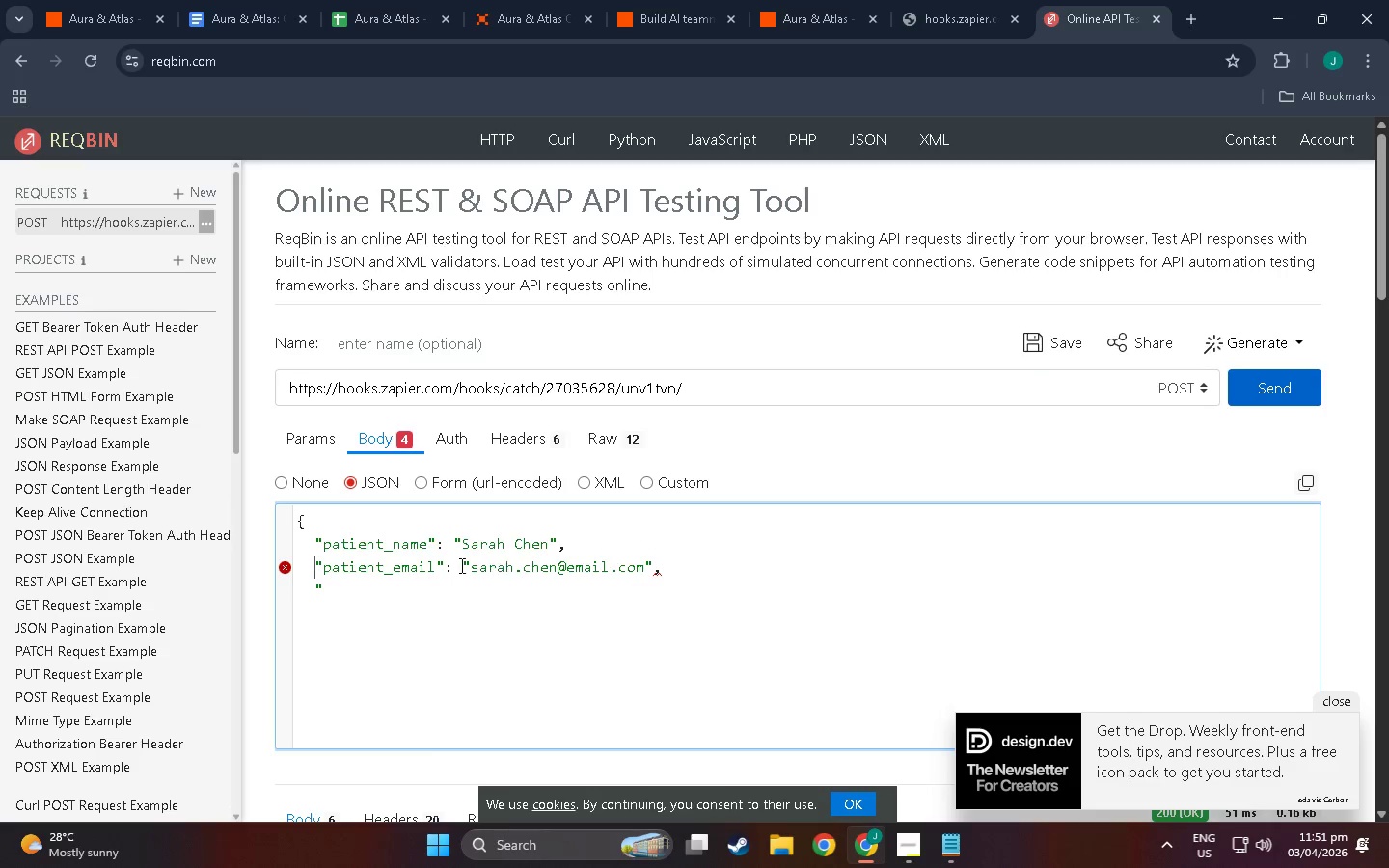 
left_click([471, 567])
 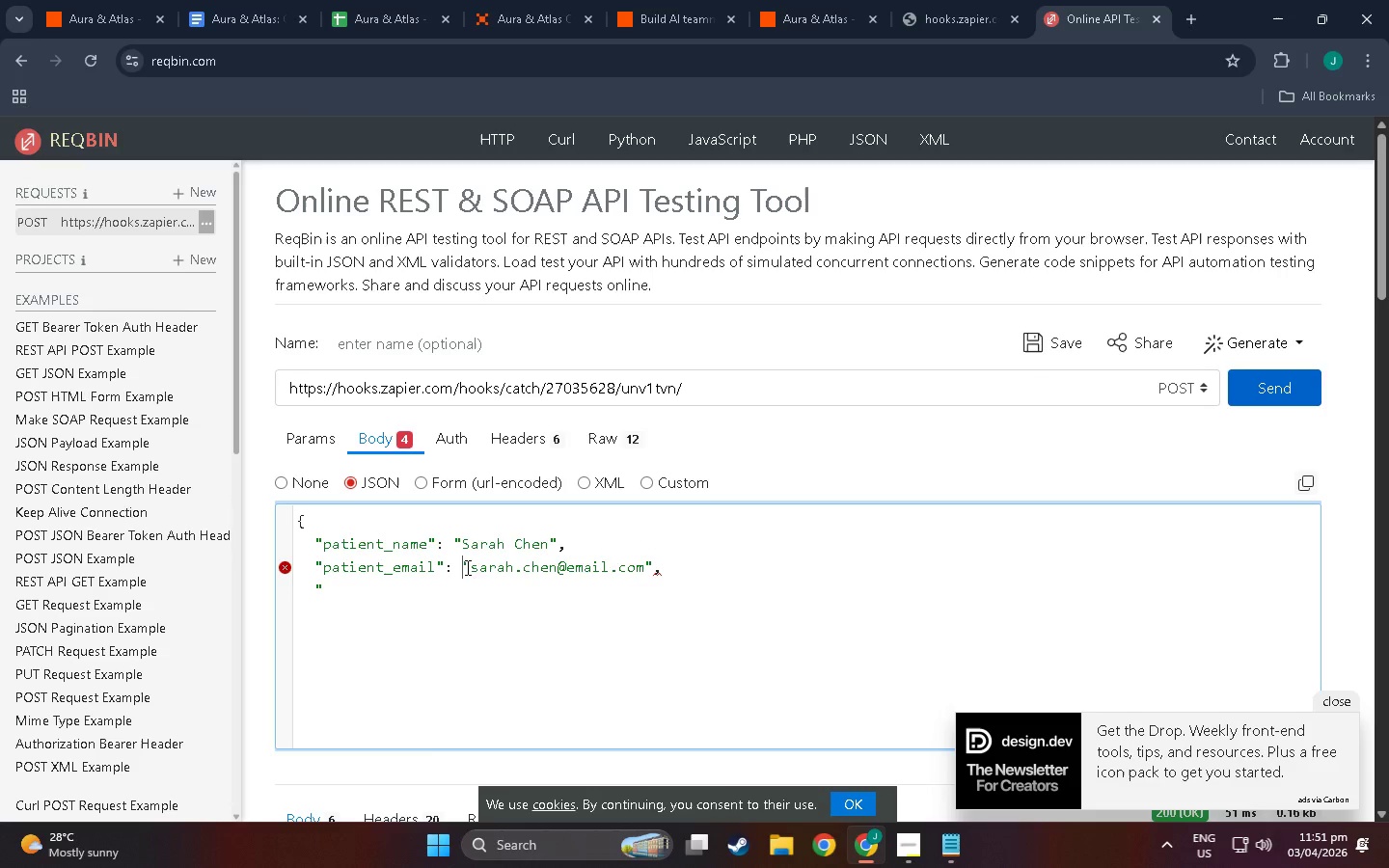 
left_click([466, 567])
 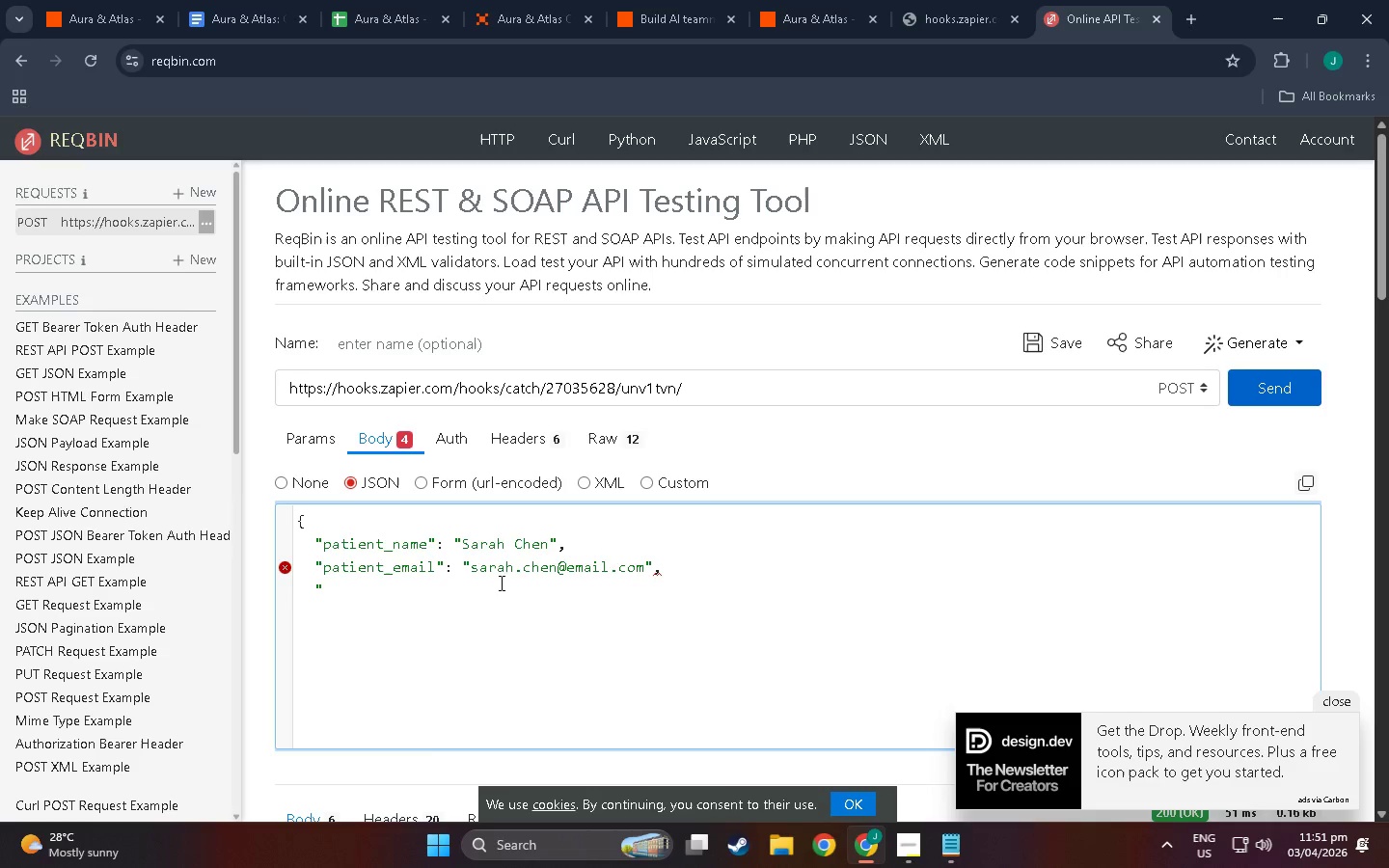 
wait(6.98)
 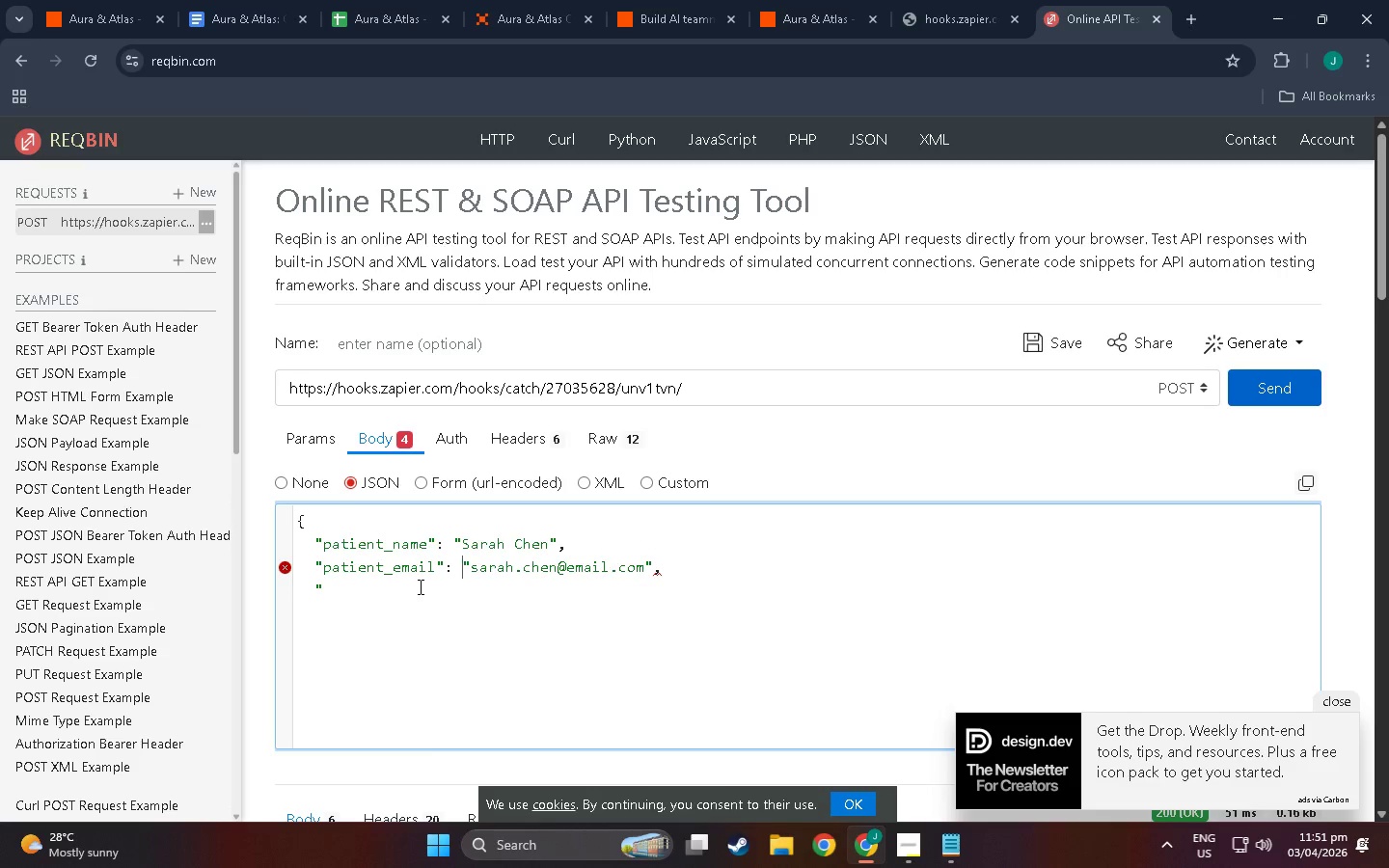 
key(Equal)
 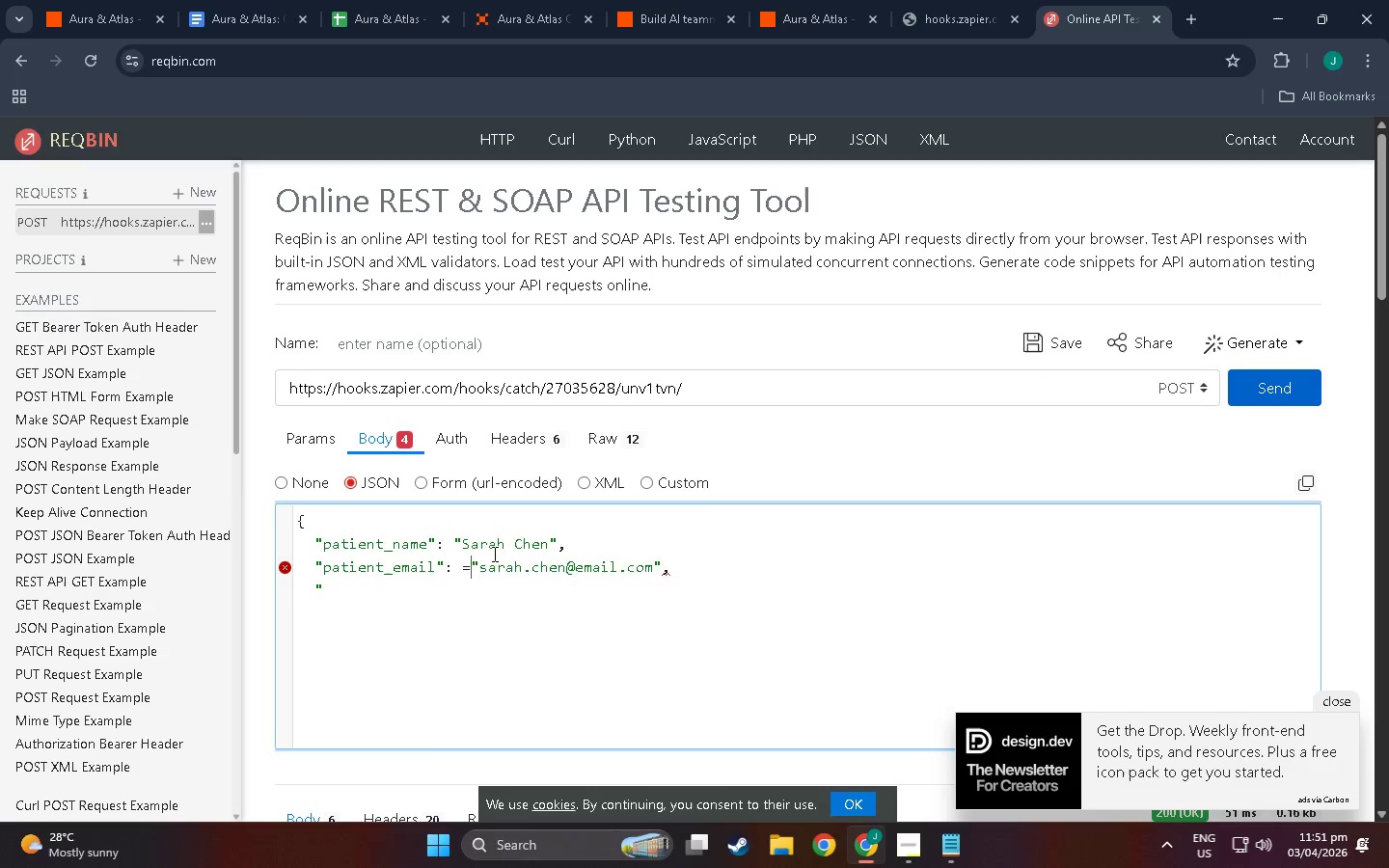 
key(Backspace)
 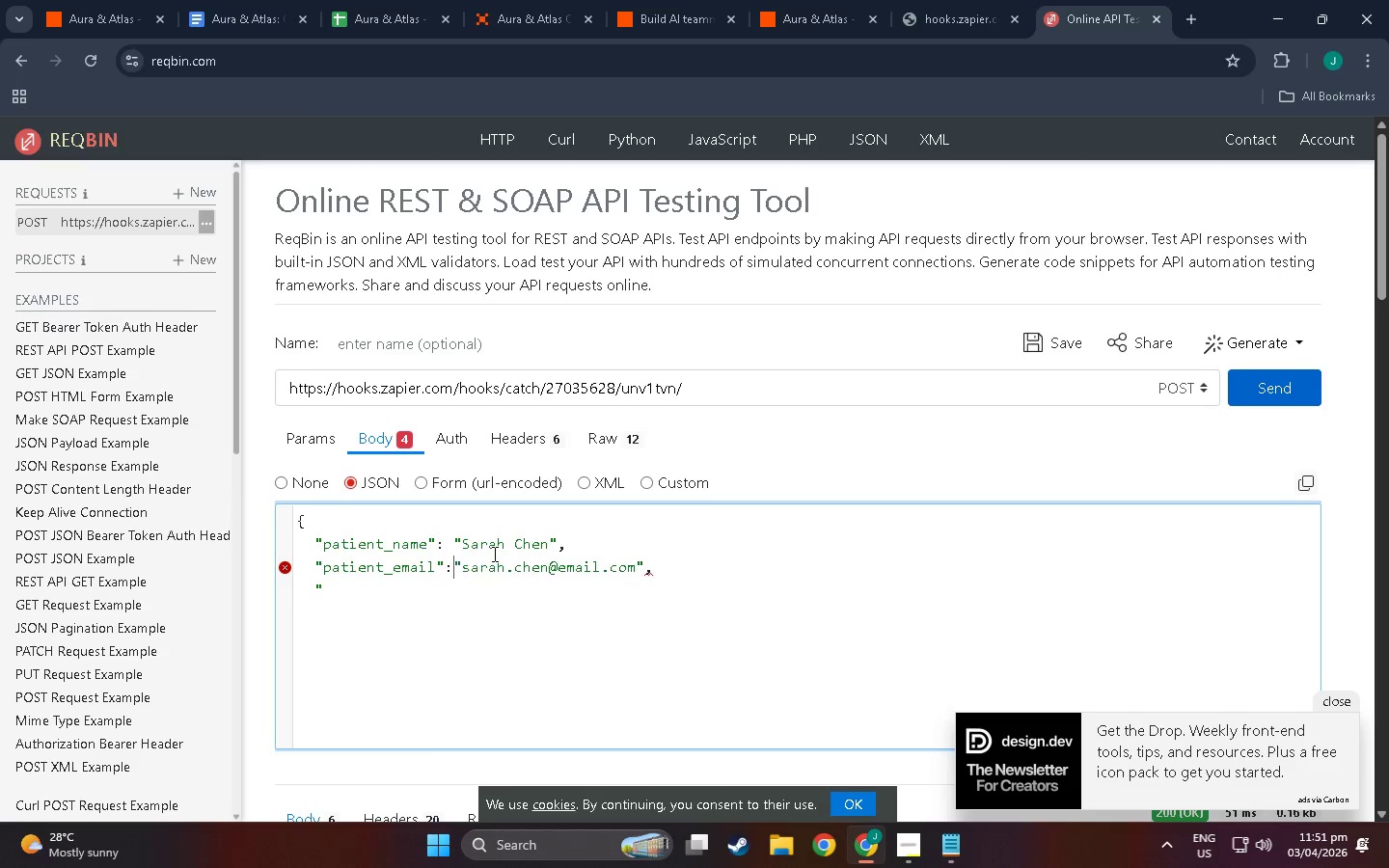 
key(Backspace)
 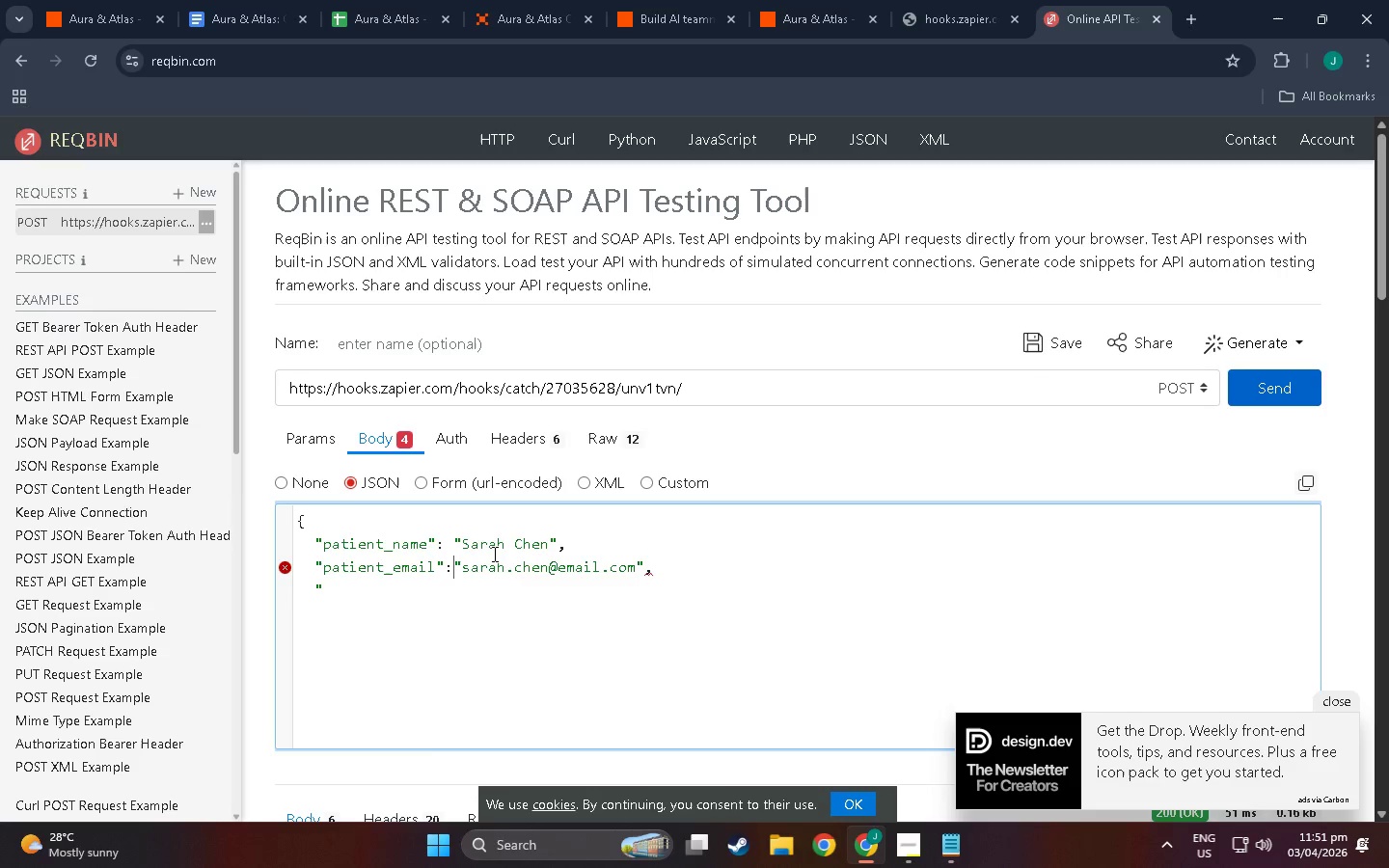 
key(Space)
 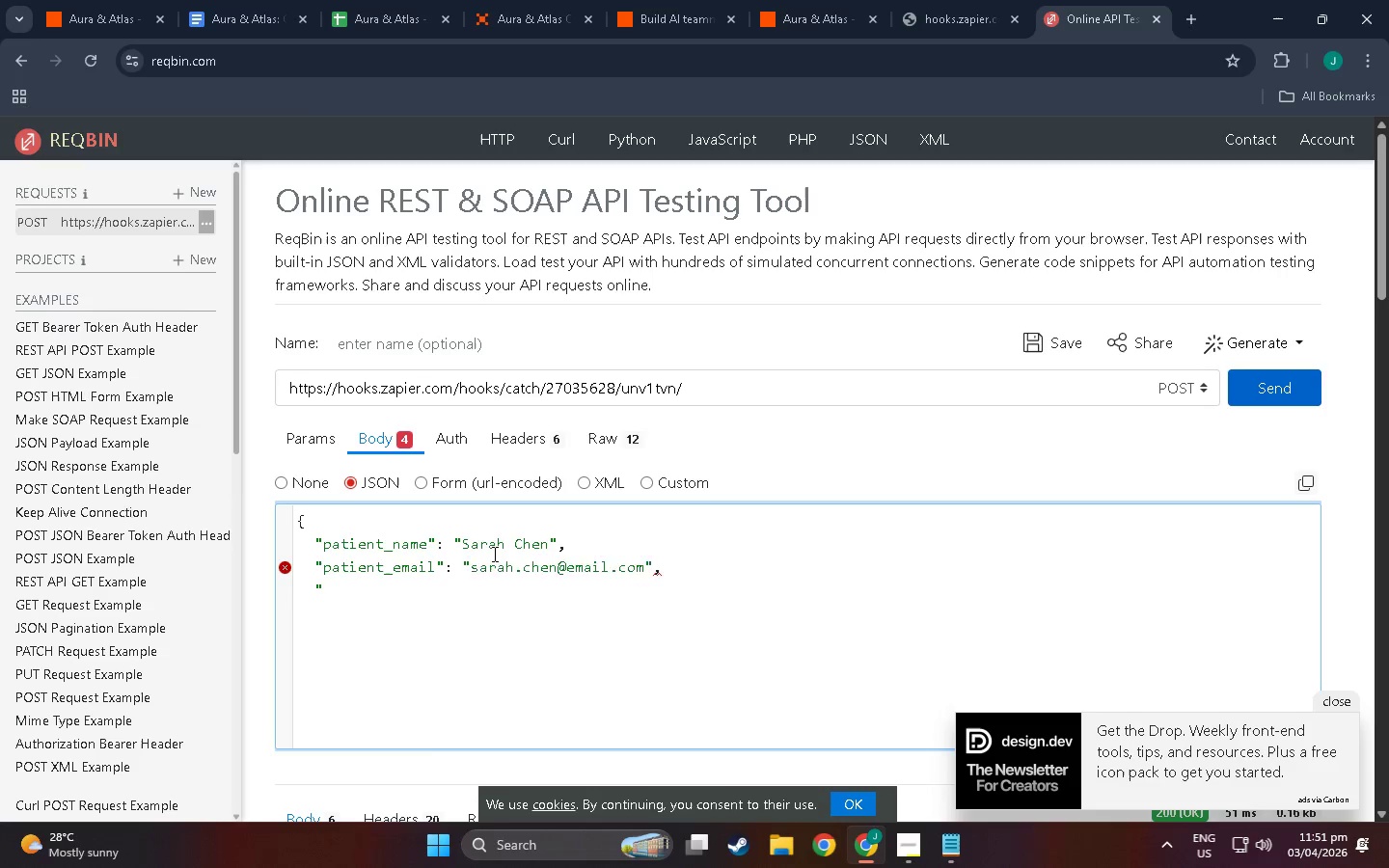 
key(Enter)
 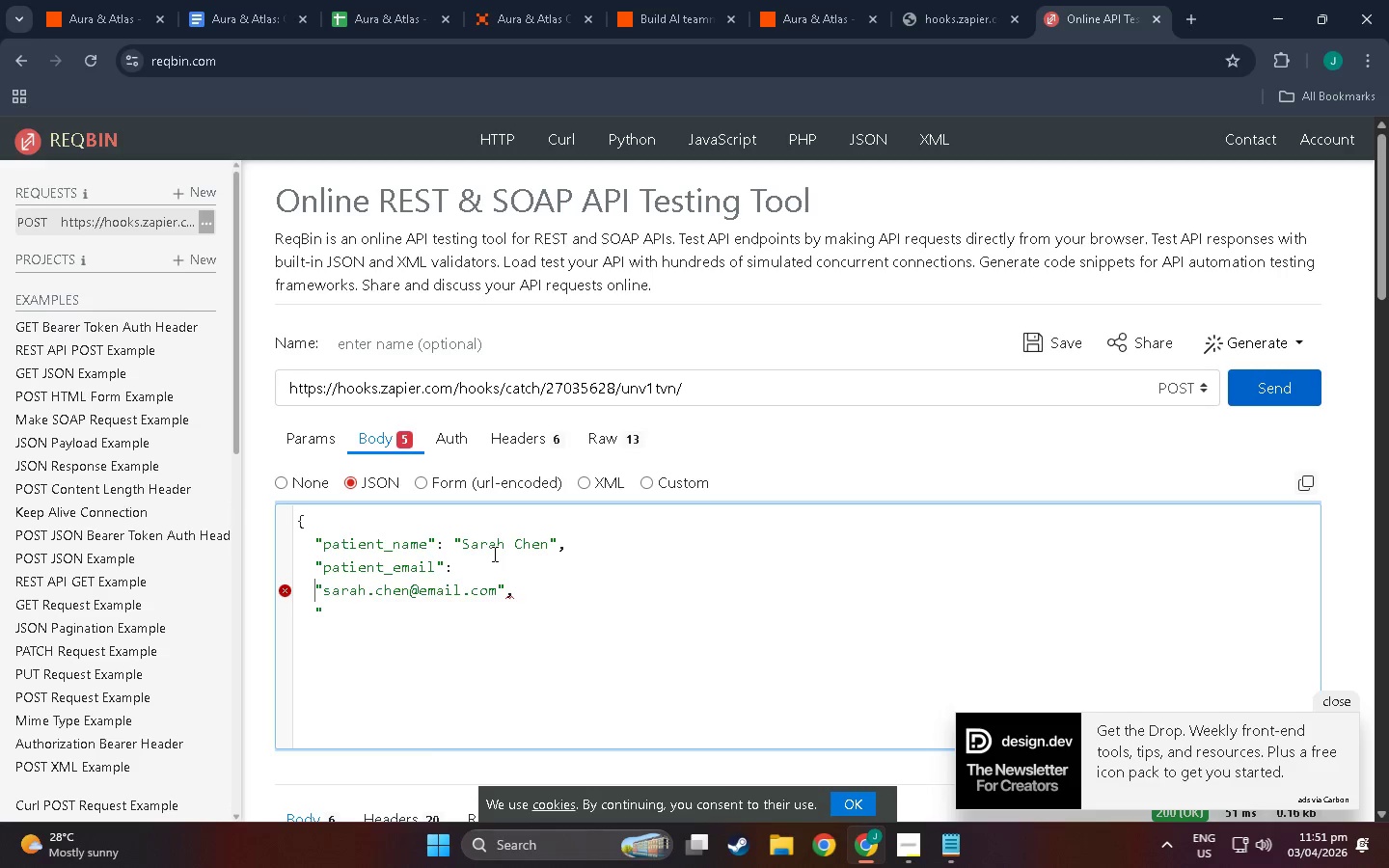 
wait(8.55)
 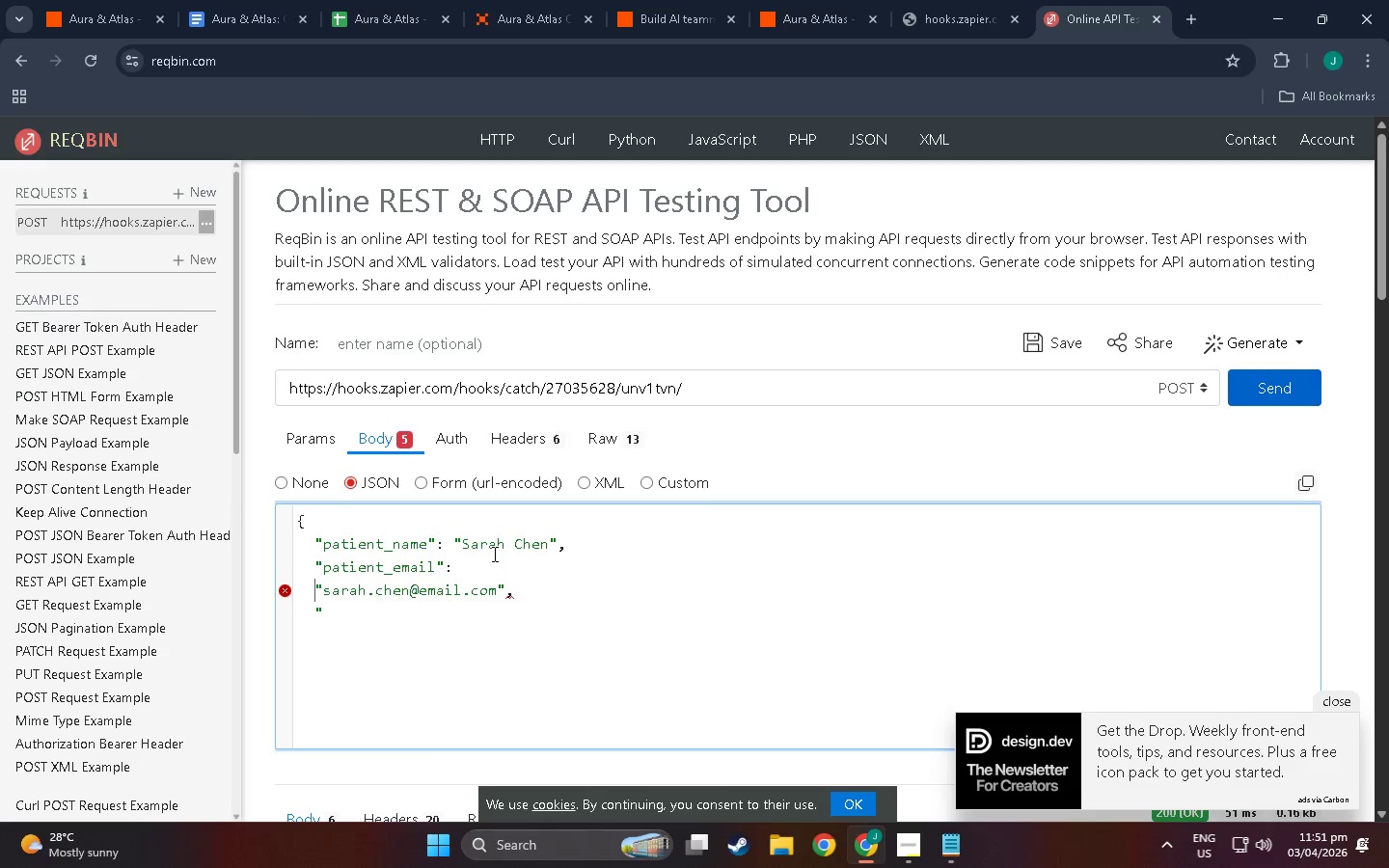 
left_click([351, 624])
 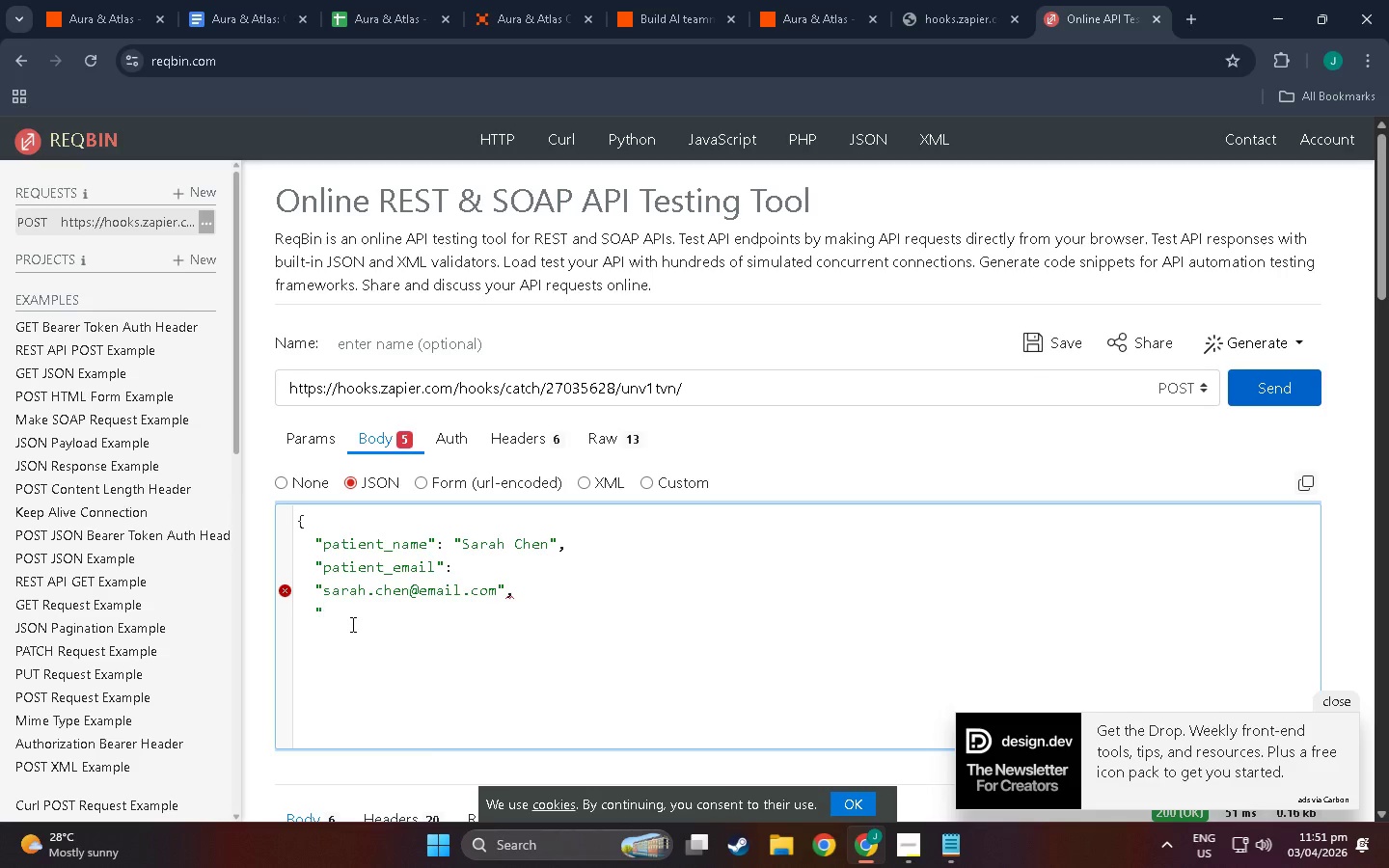 
type(appointment)
key(Tab)
key(Backspace)
 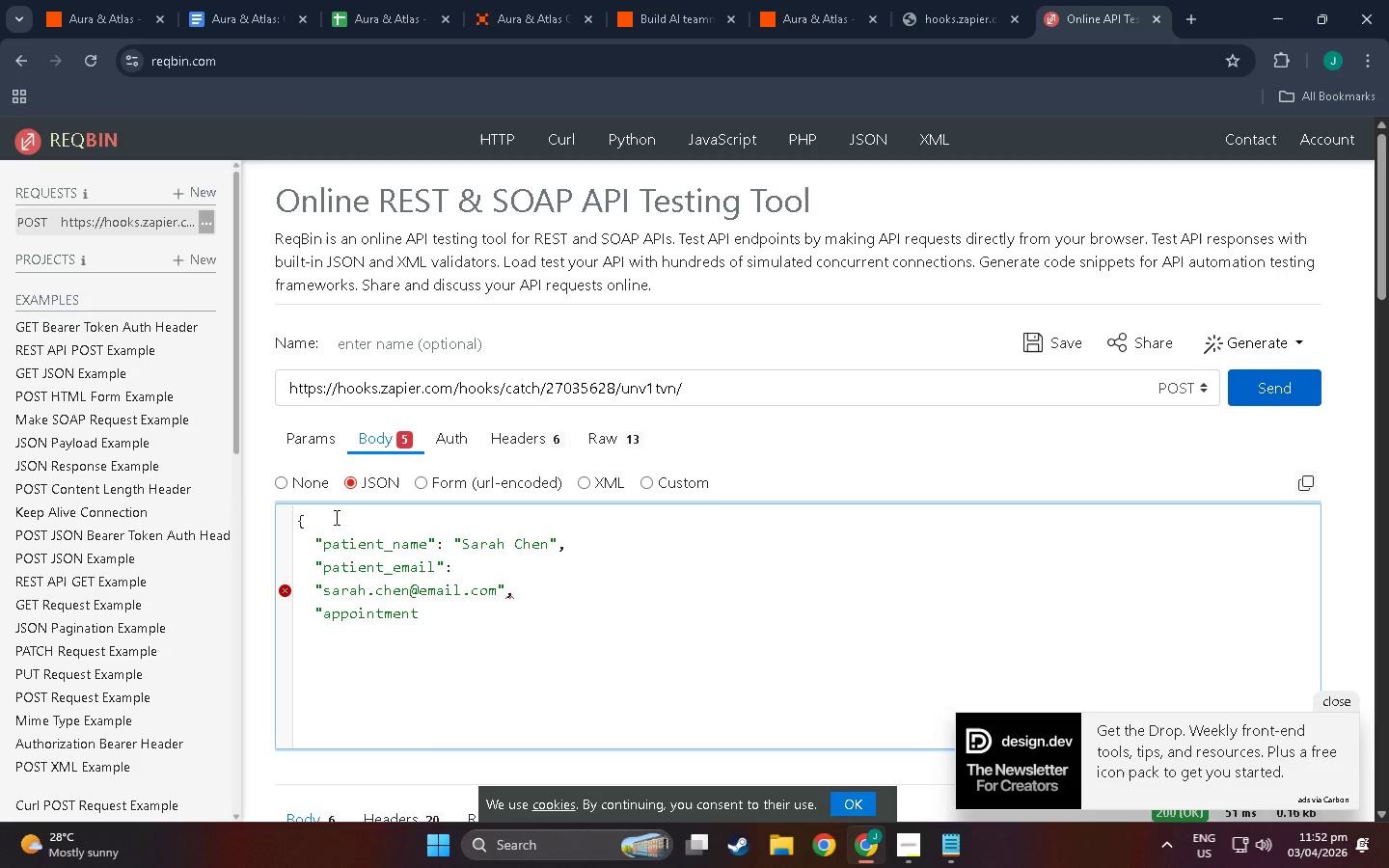 
left_click([317, 540])
 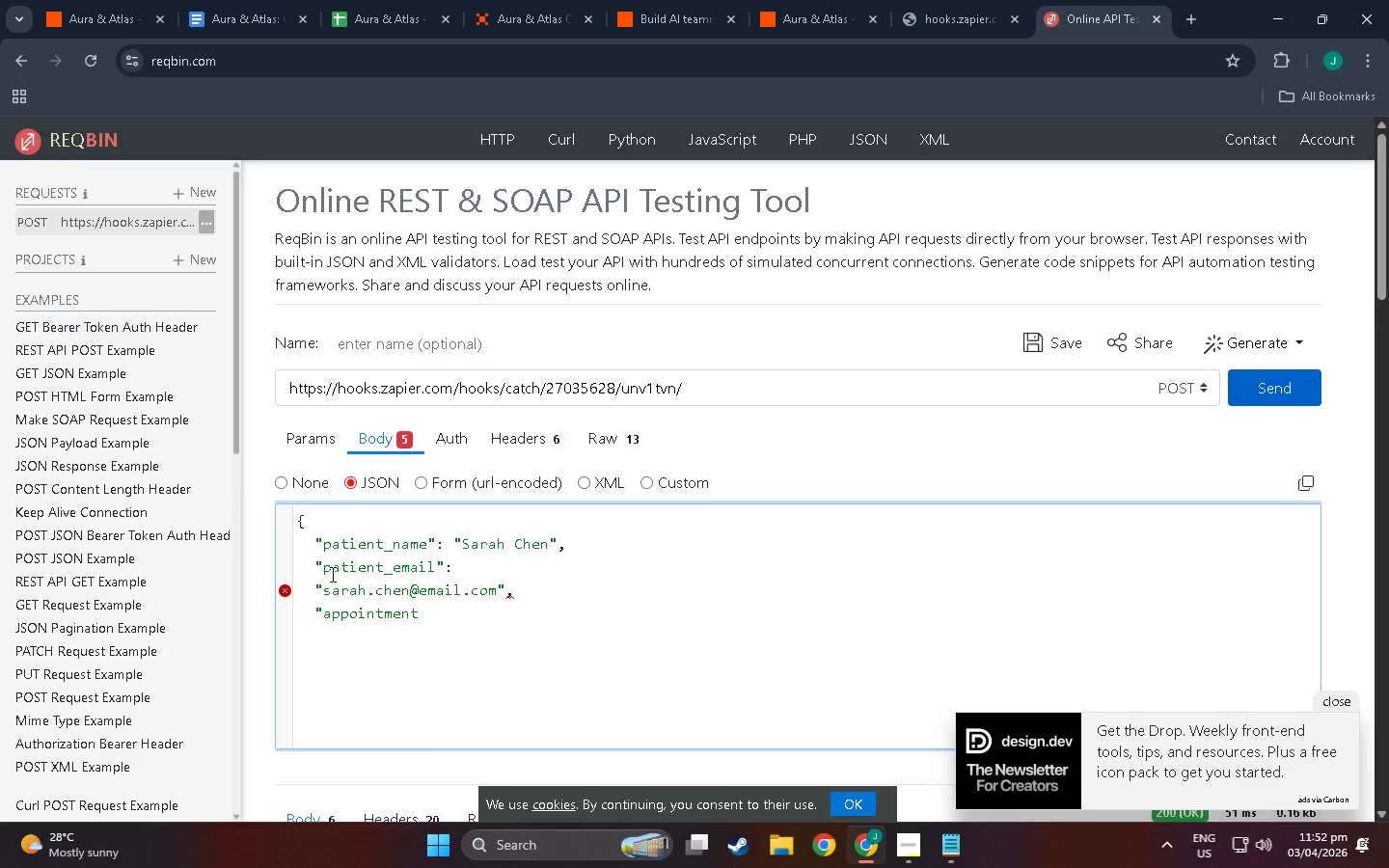 
left_click([315, 588])
 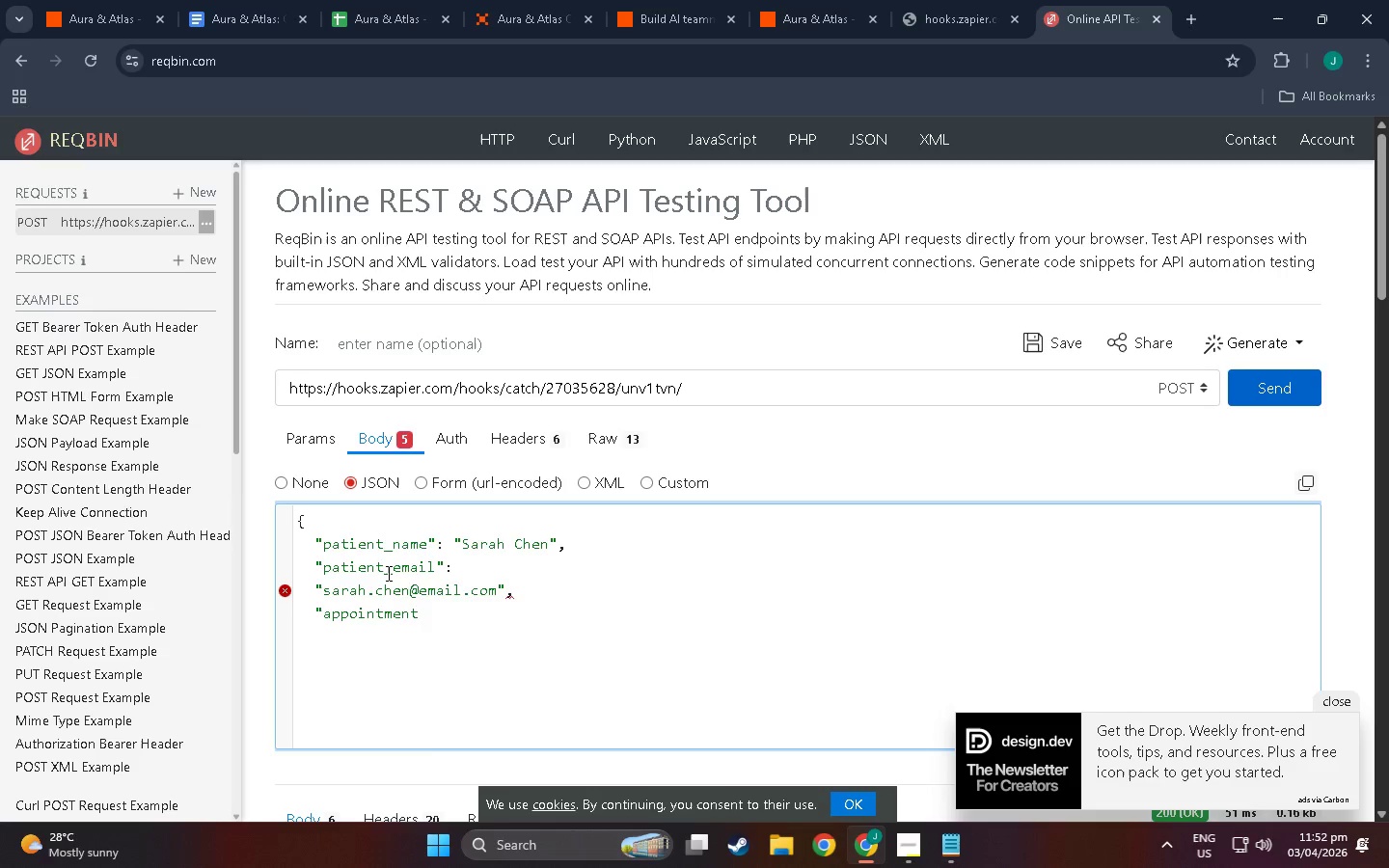 
key(Backspace)
 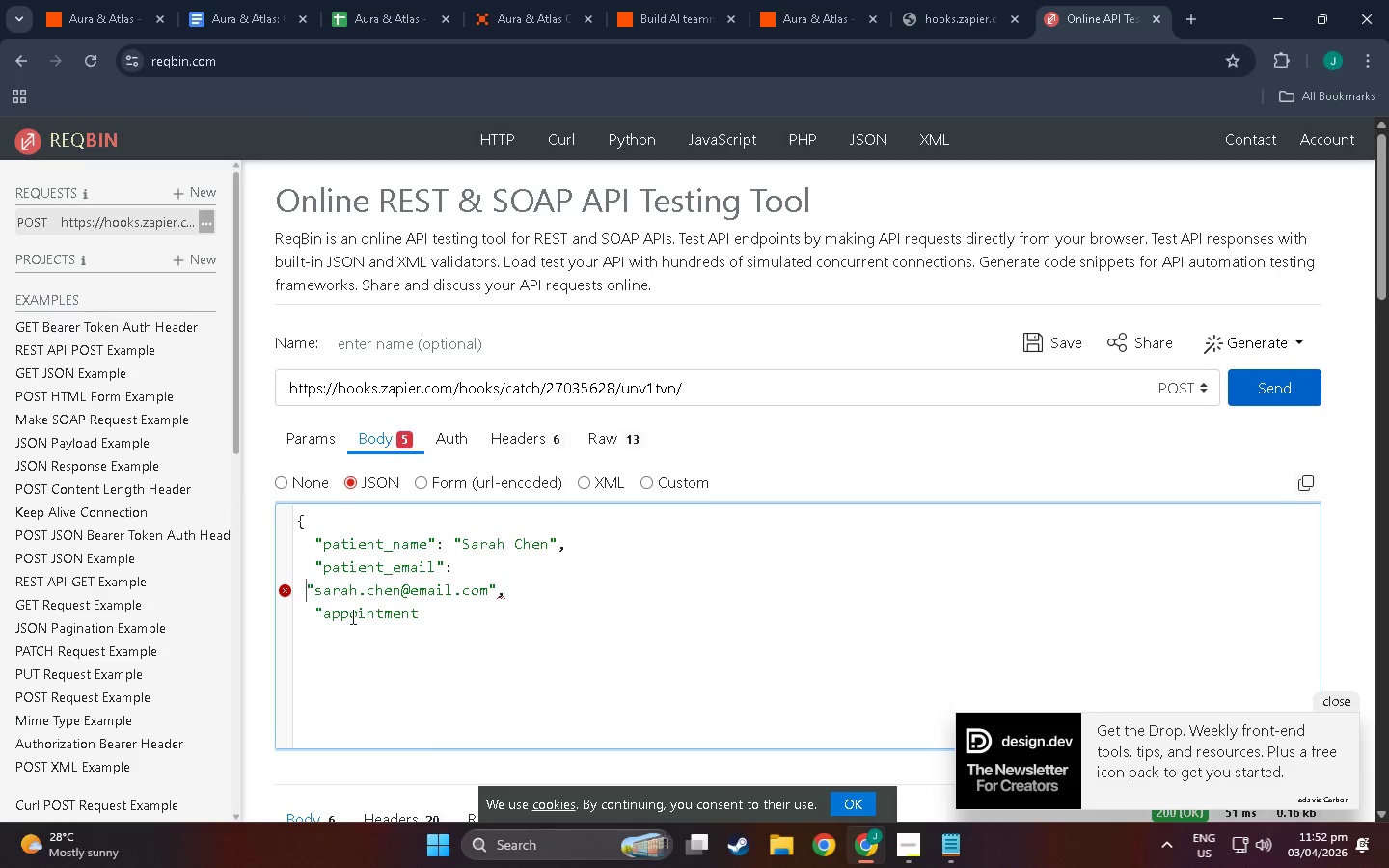 
left_click([296, 623])
 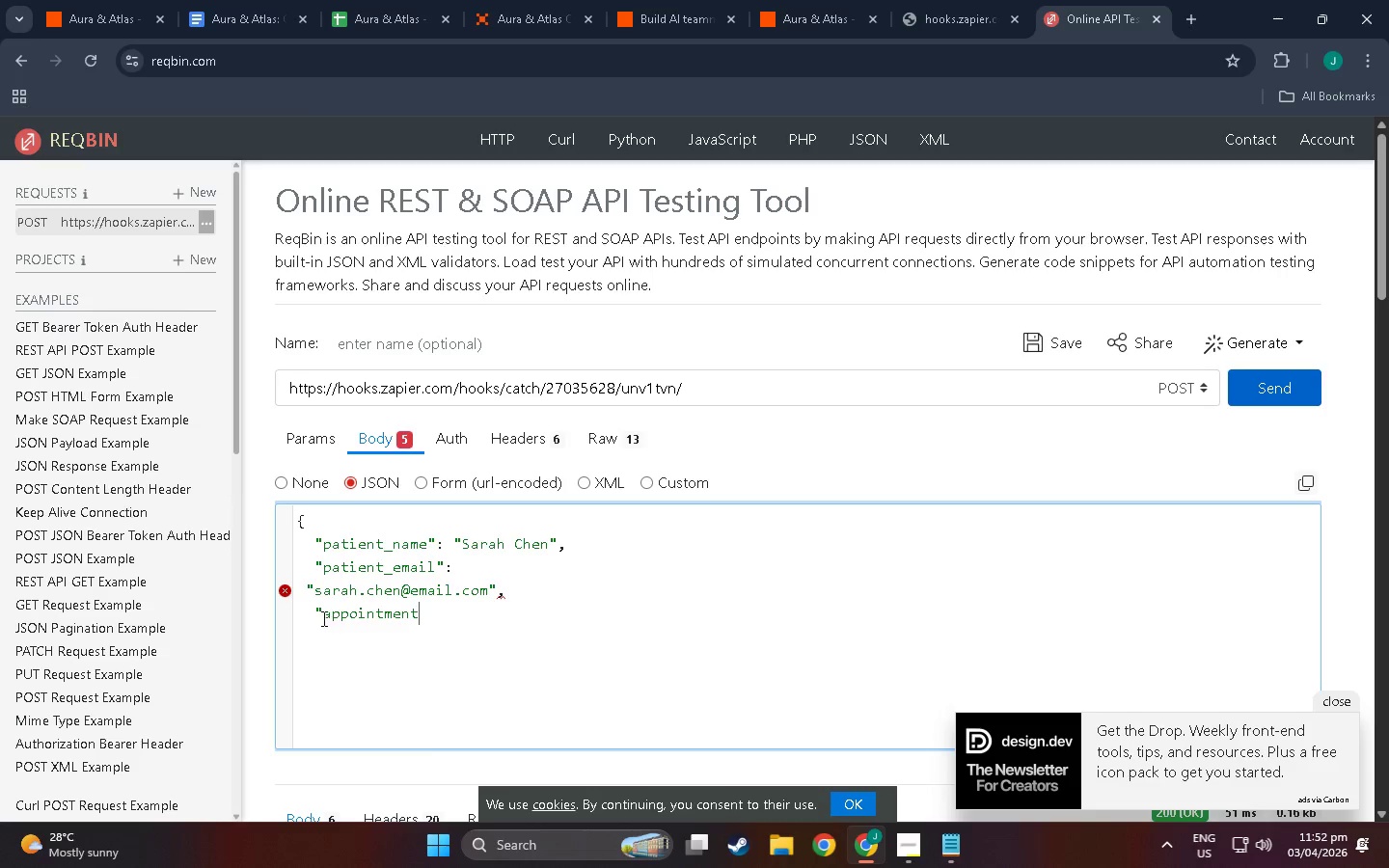 
double_click([321, 618])
 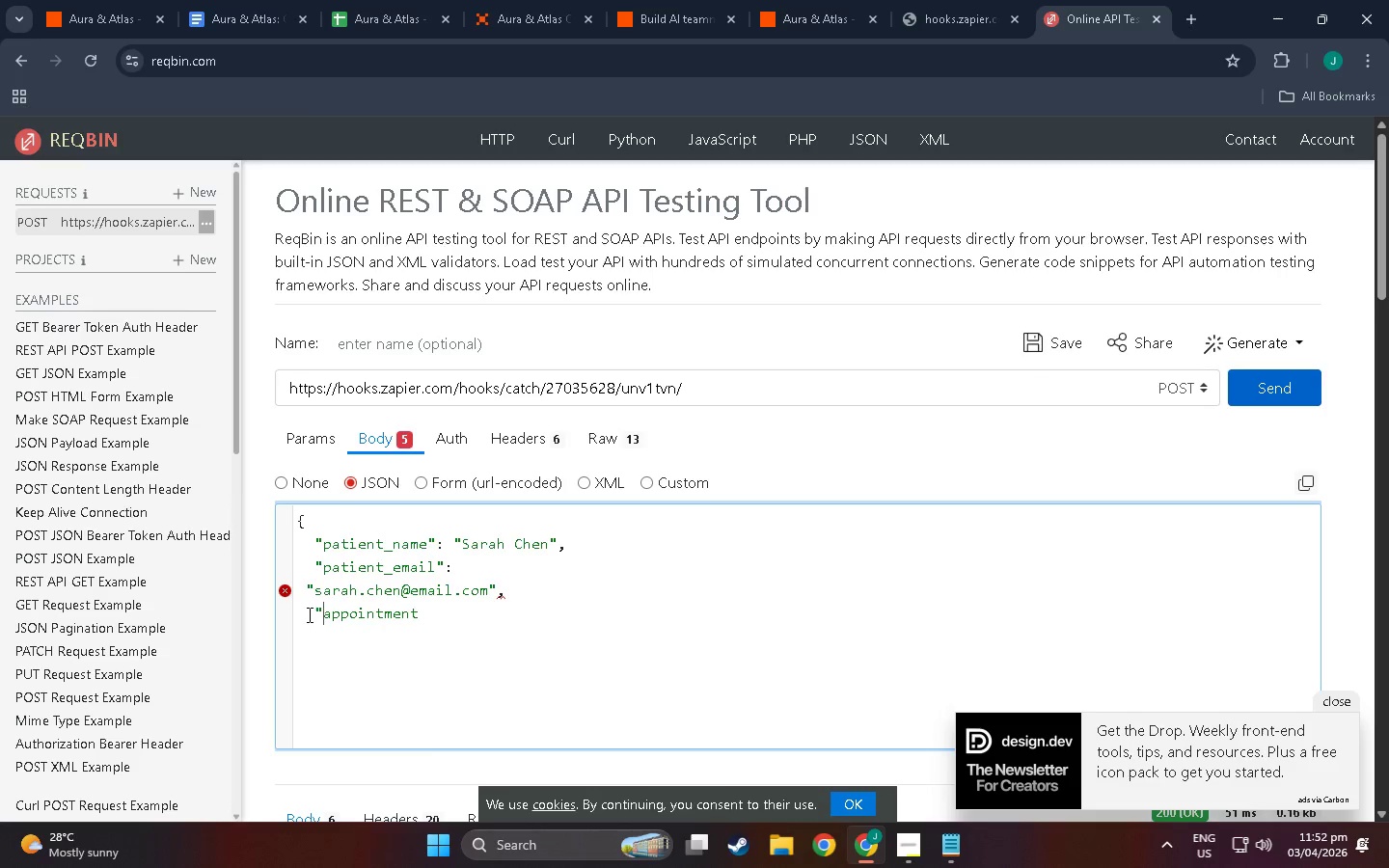 
triple_click([308, 613])
 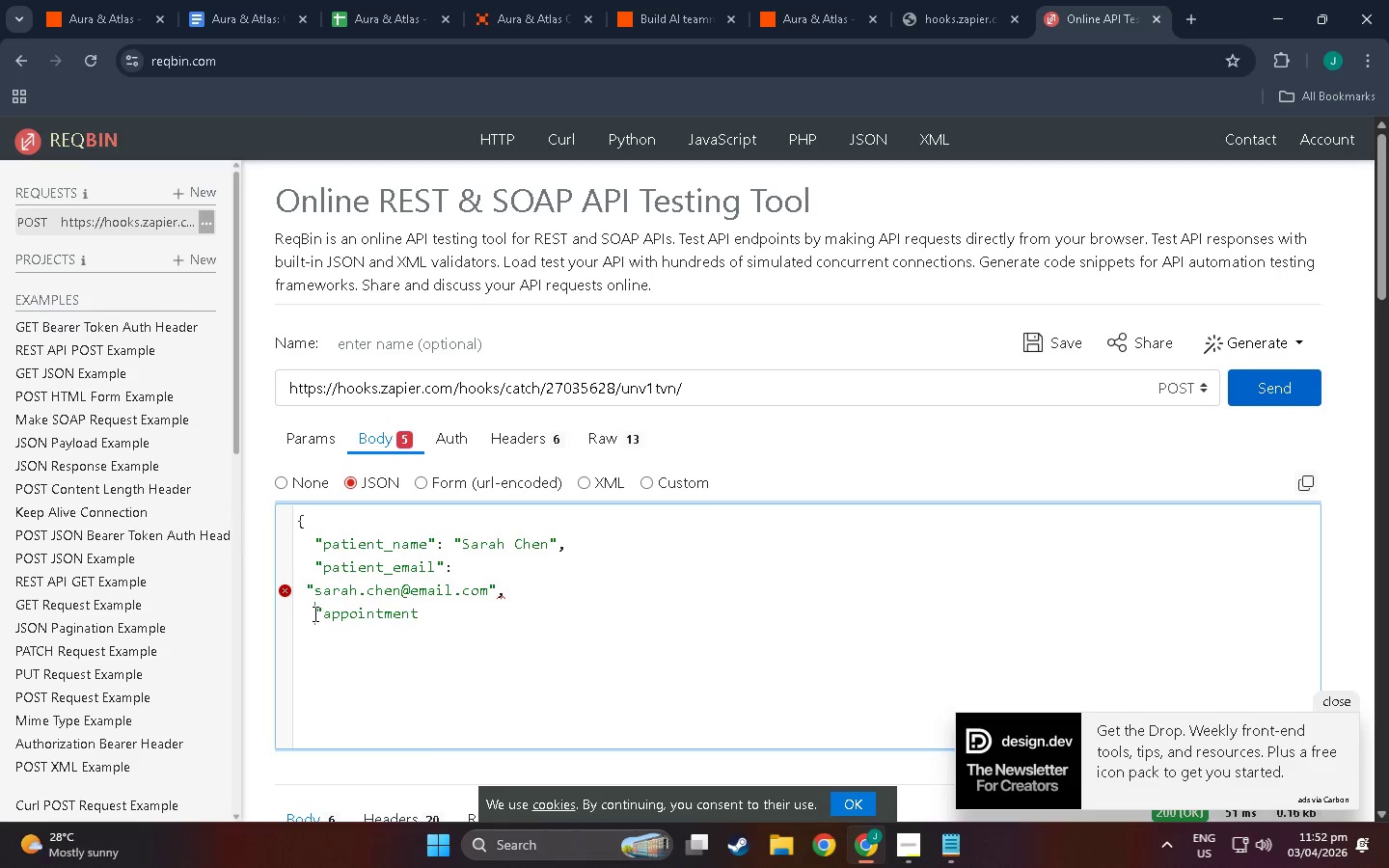 
triple_click([313, 613])
 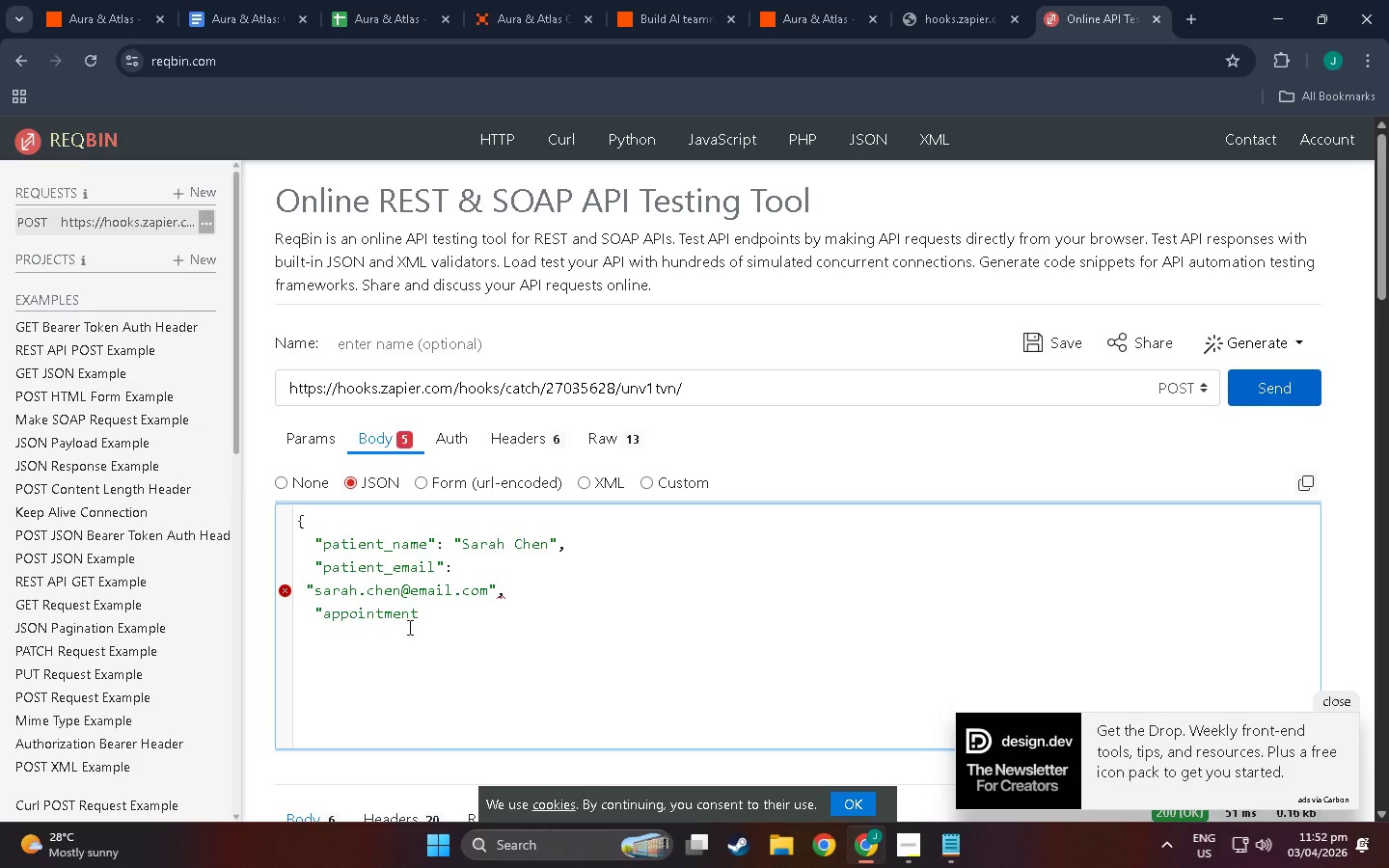 
left_click([433, 615])
 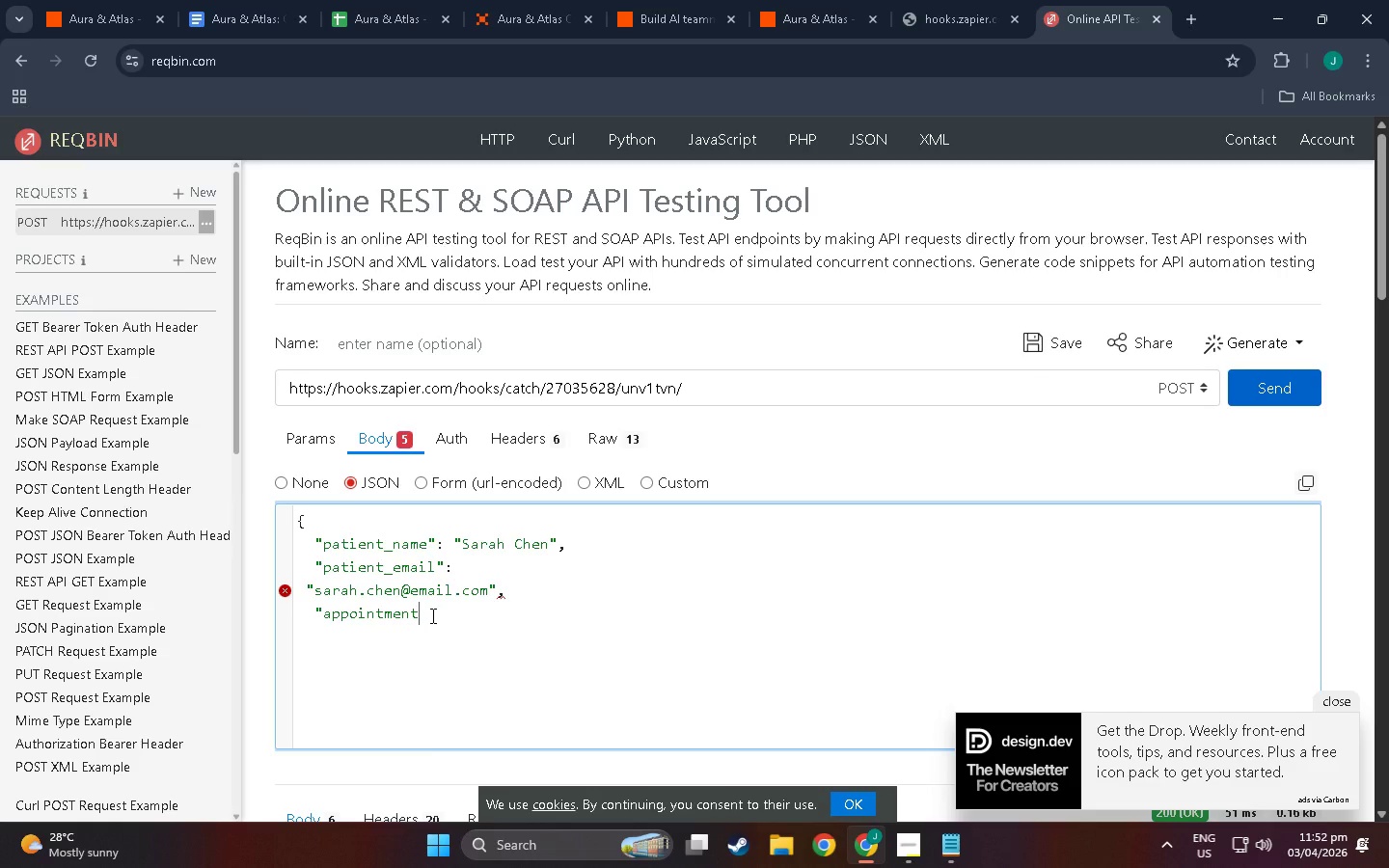 
type(_type)
 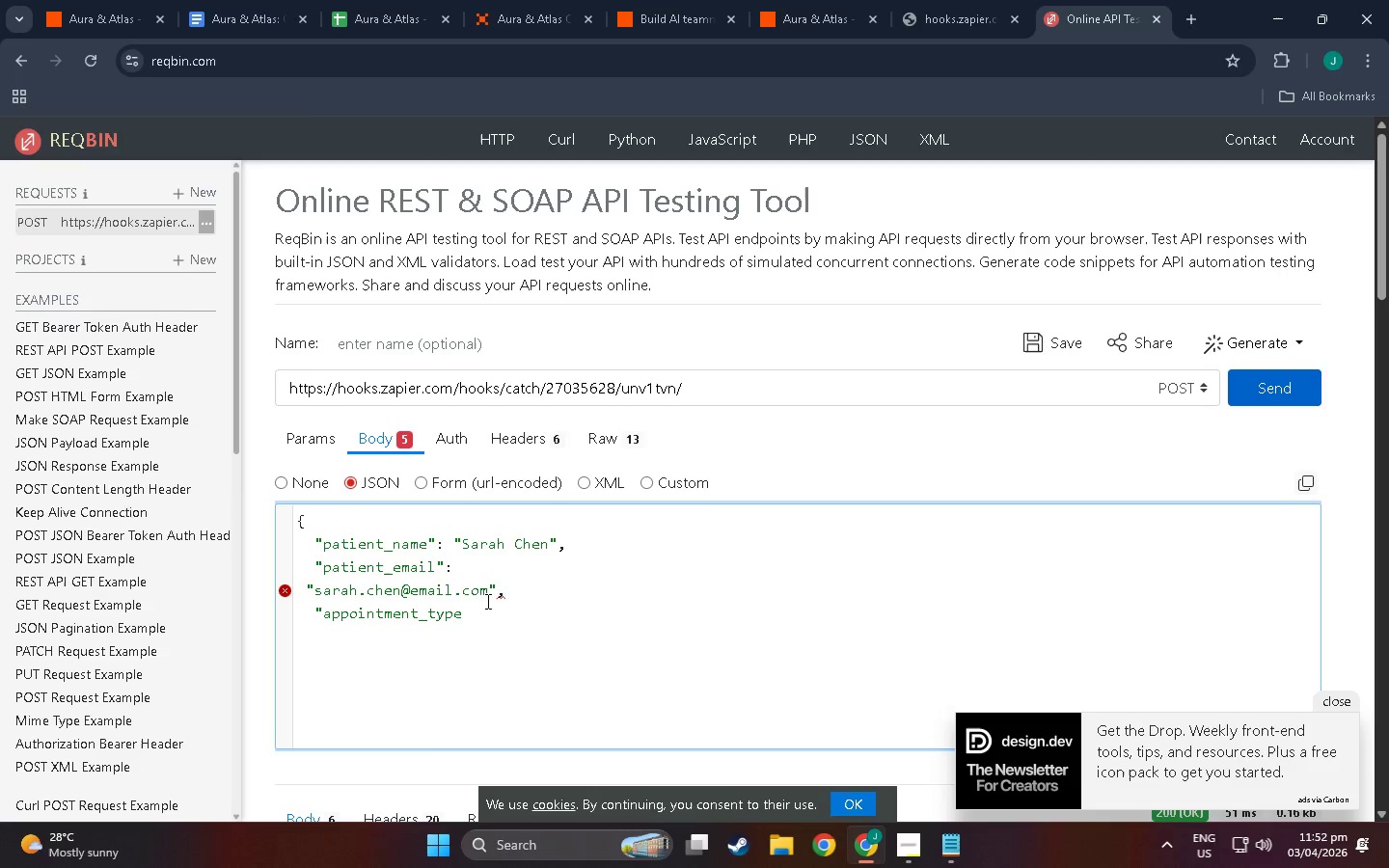 
left_click([512, 601])
 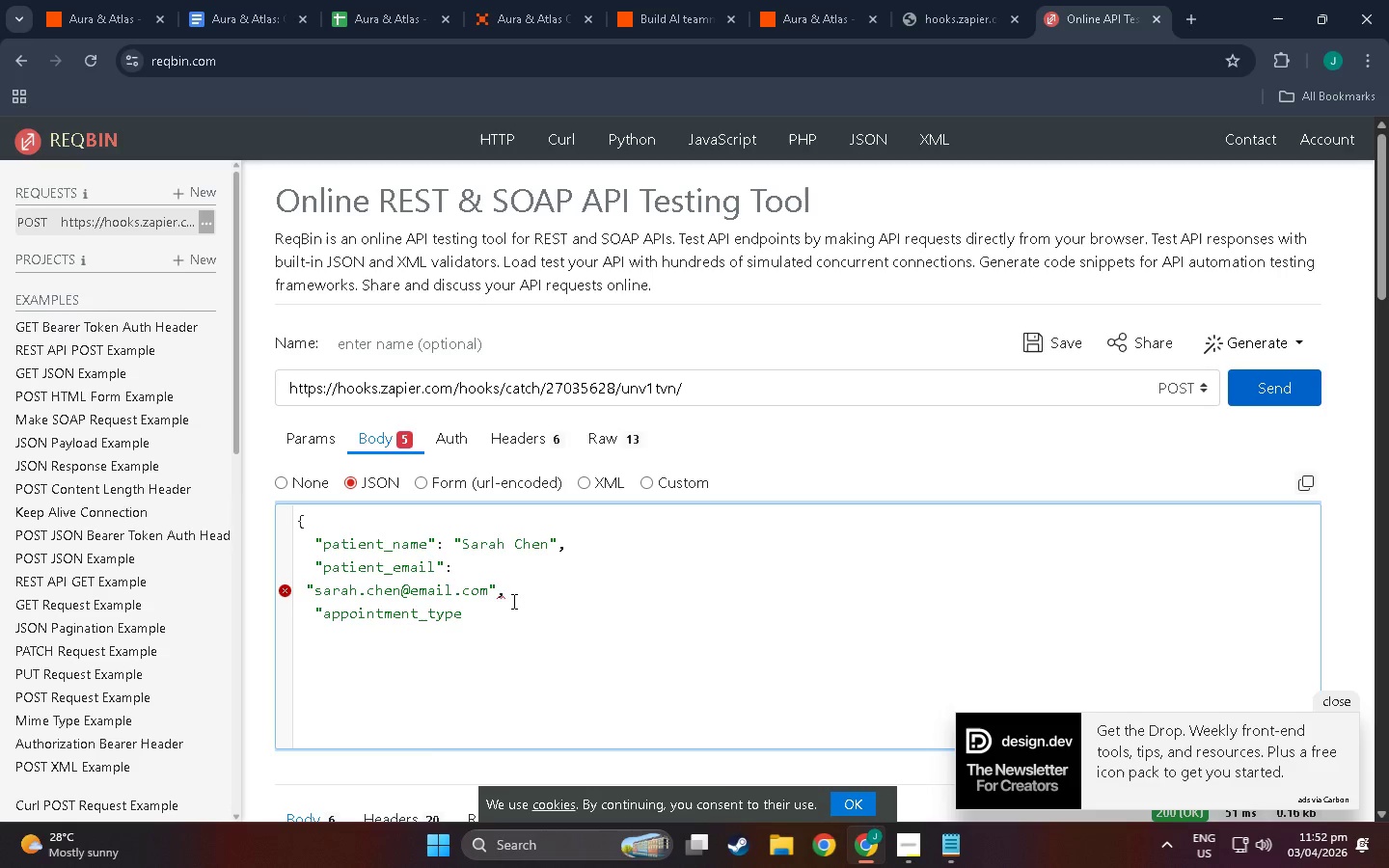 
key(Backspace)
 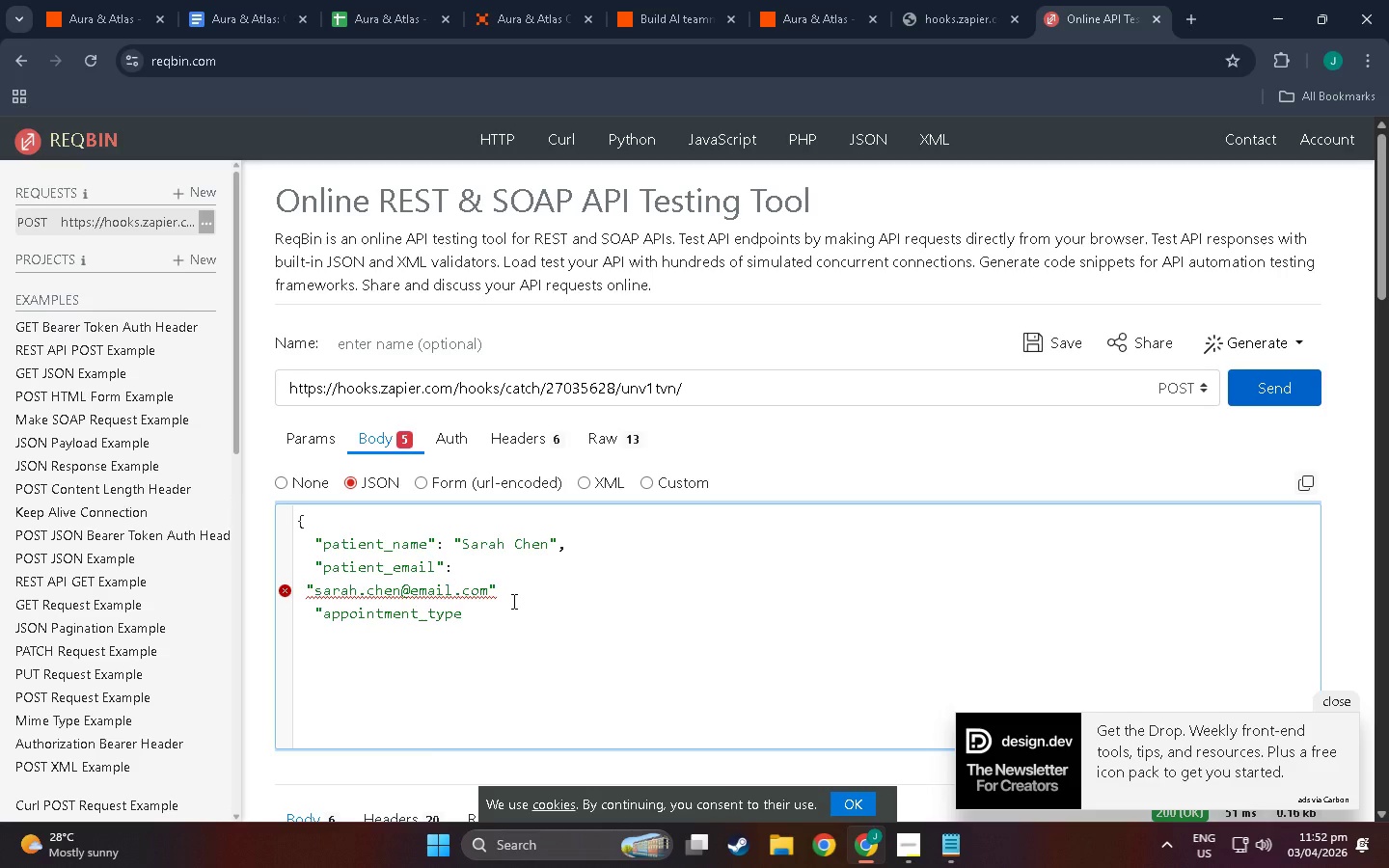 
key(Comma)
 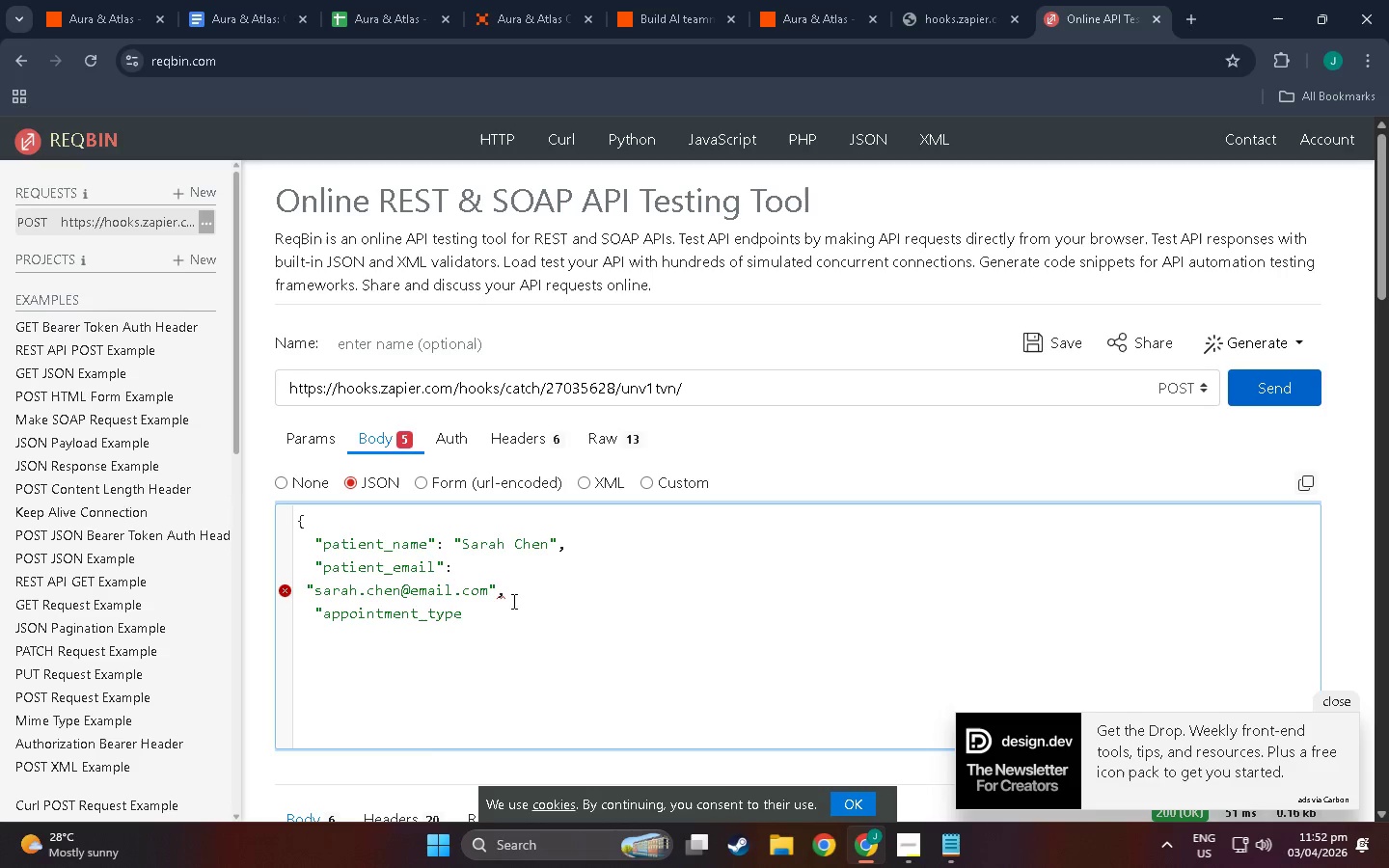 
left_click([462, 632])
 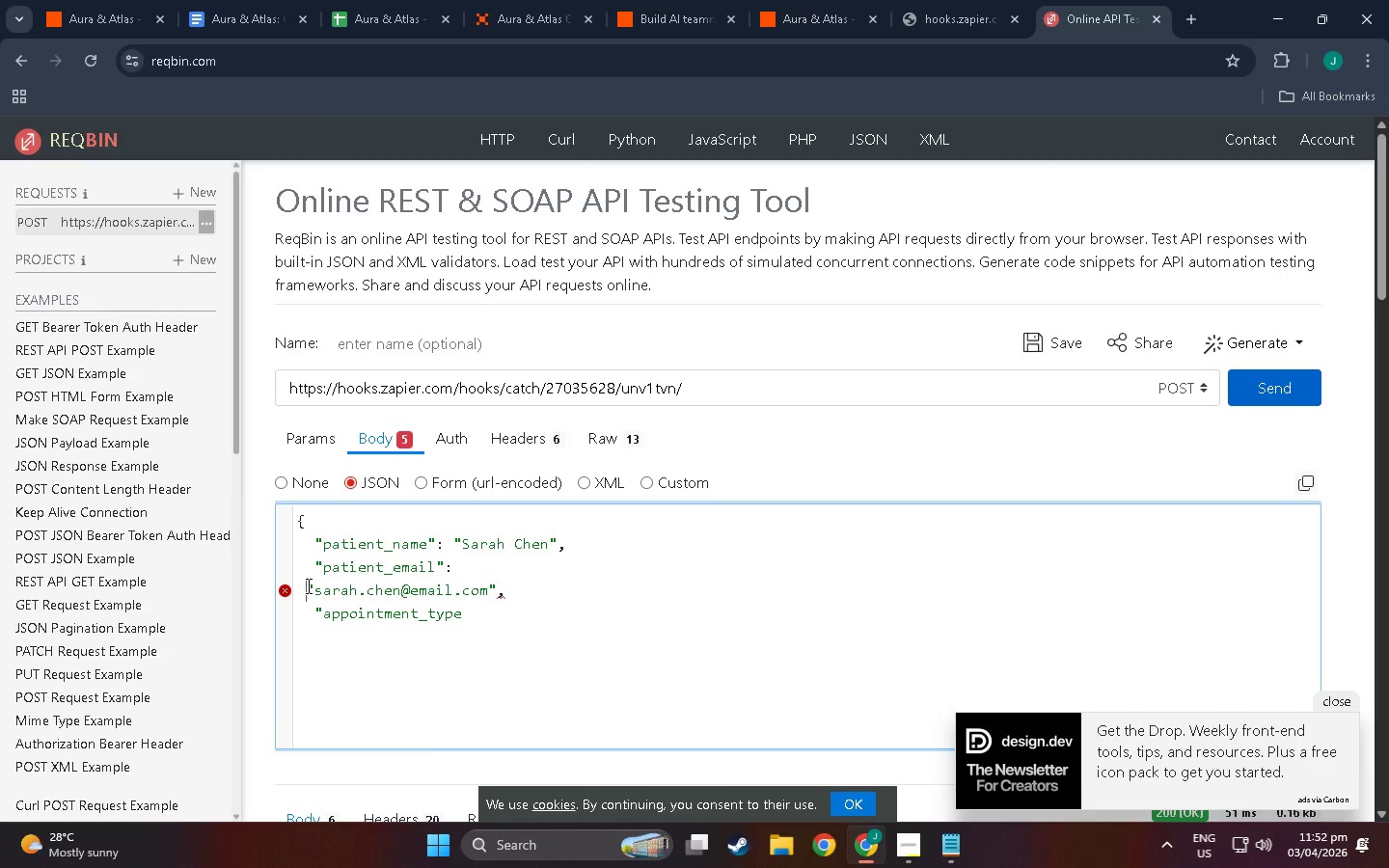 
key(Backspace)
 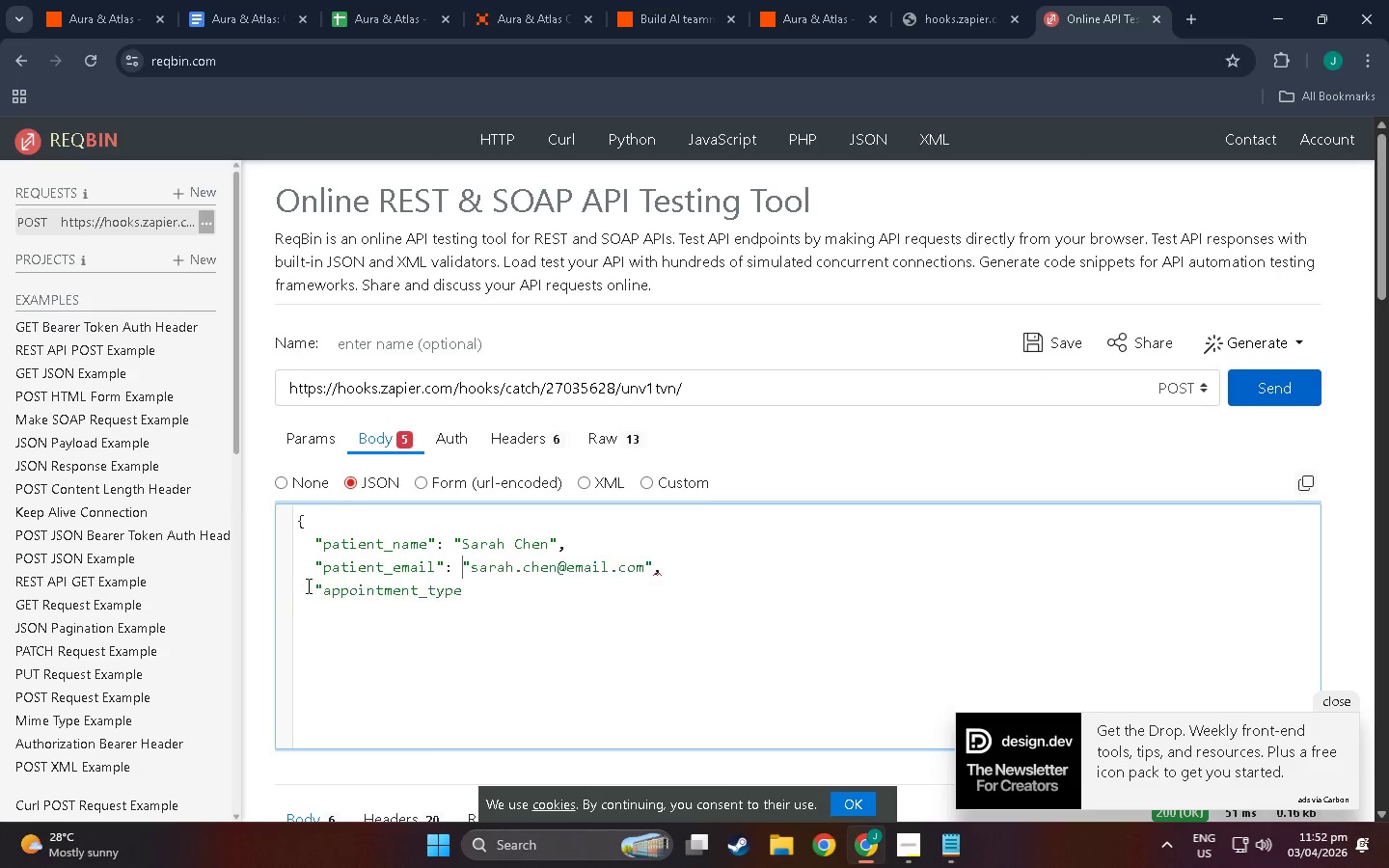 
key(Backspace)
 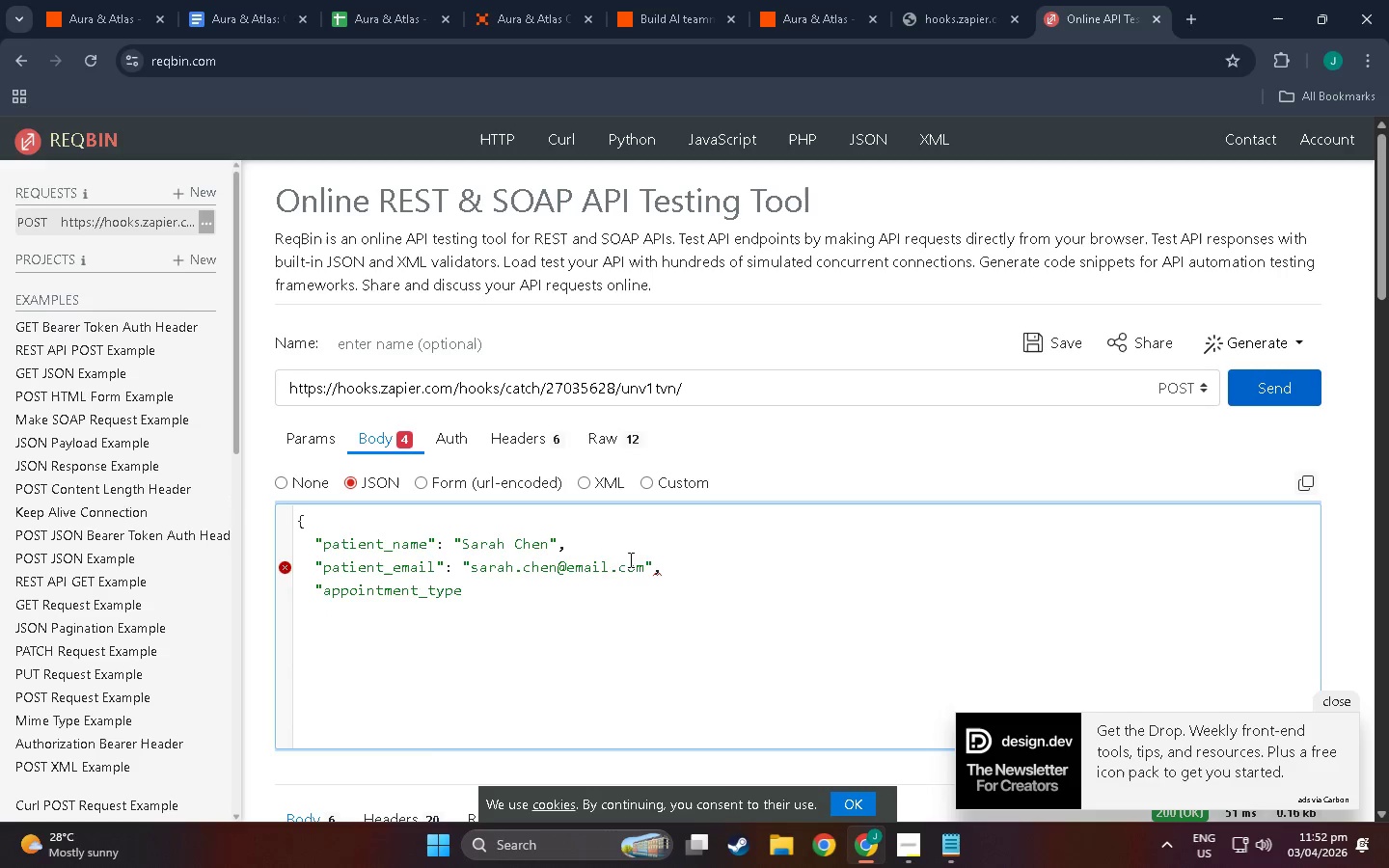 
key(Backspace)
 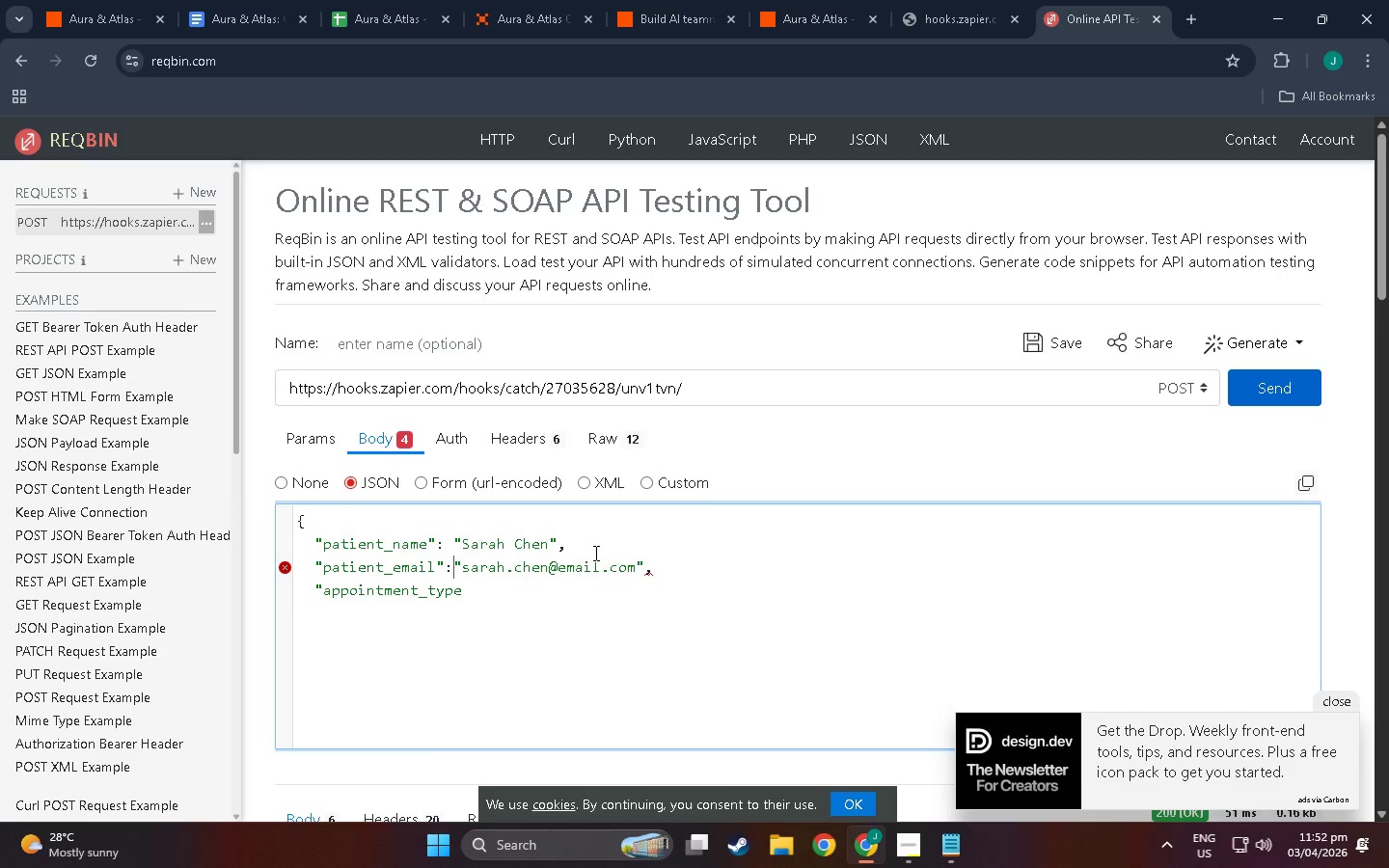 
key(Space)
 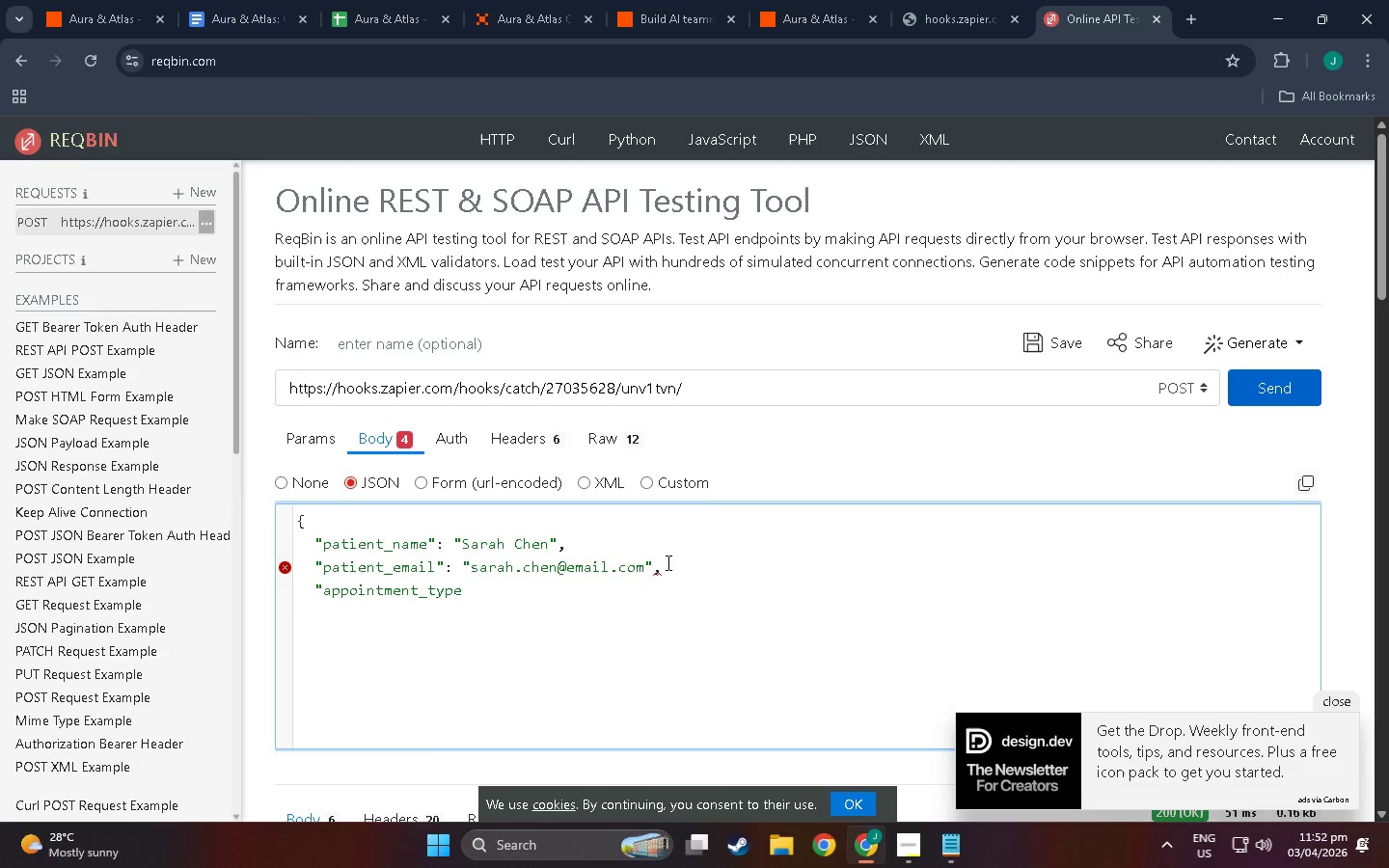 
left_click([667, 562])
 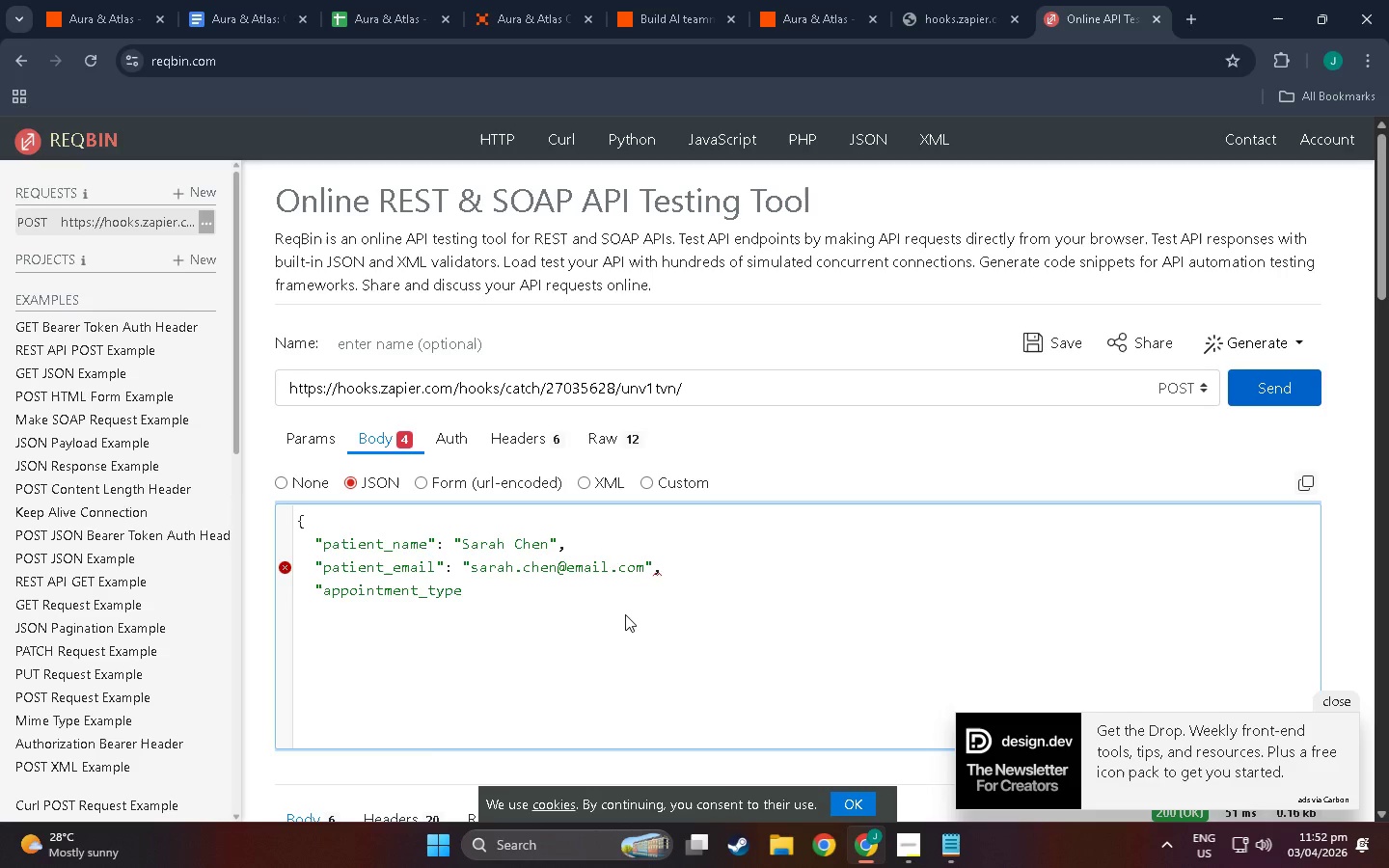 
wait(20.03)
 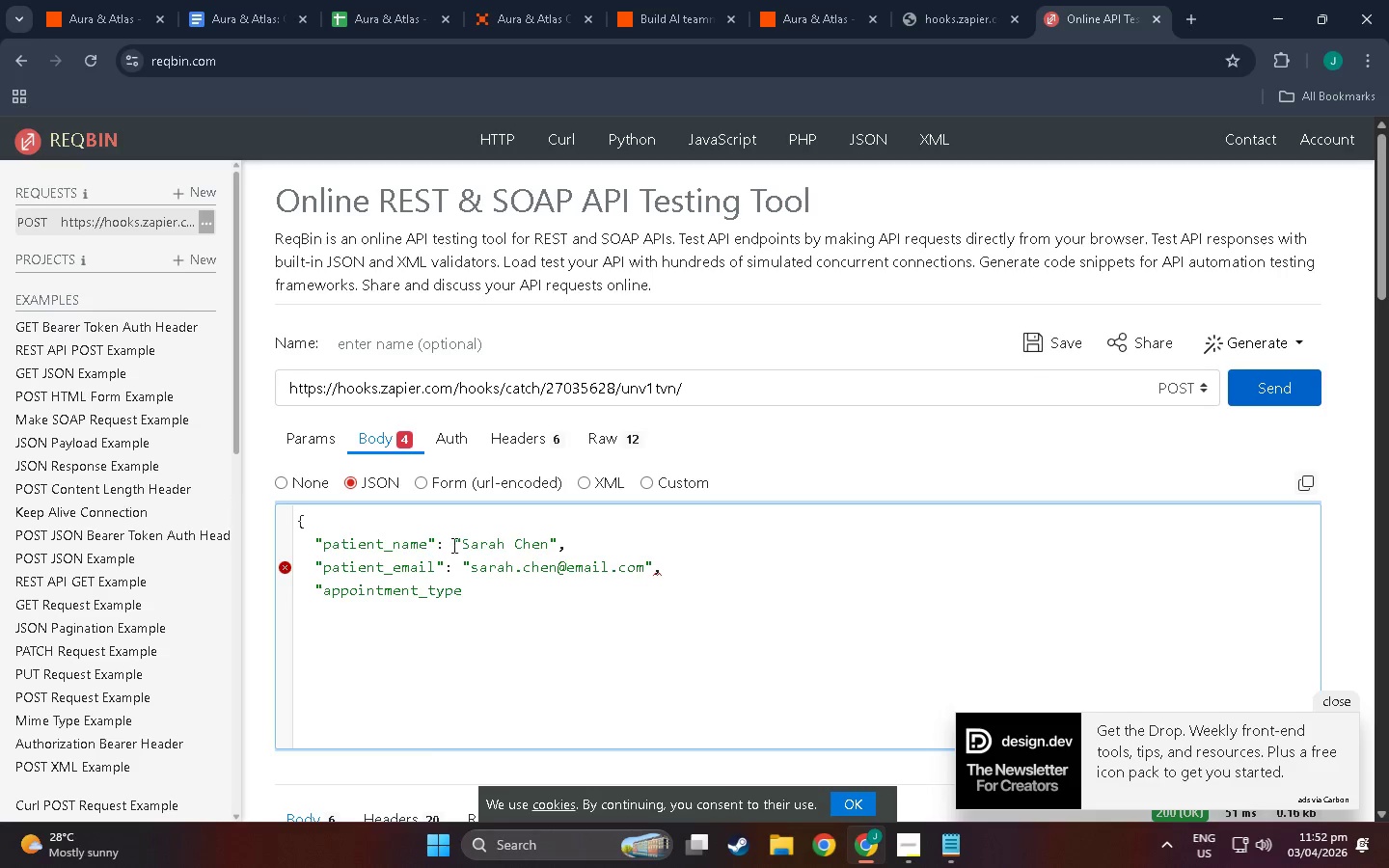 
left_click([452, 539])
 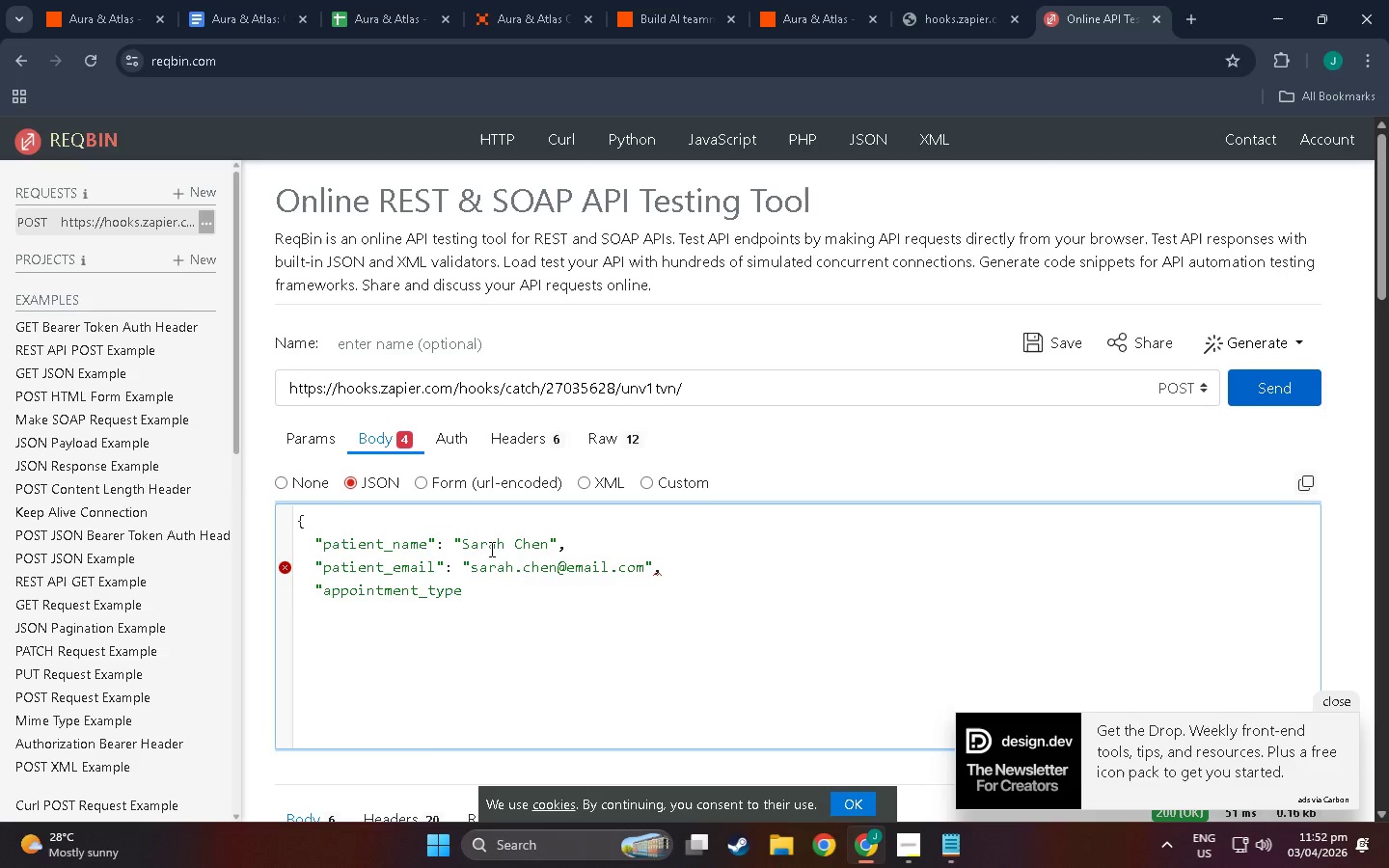 
scroll: coordinate [442, 575], scroll_direction: up, amount: 1.0
 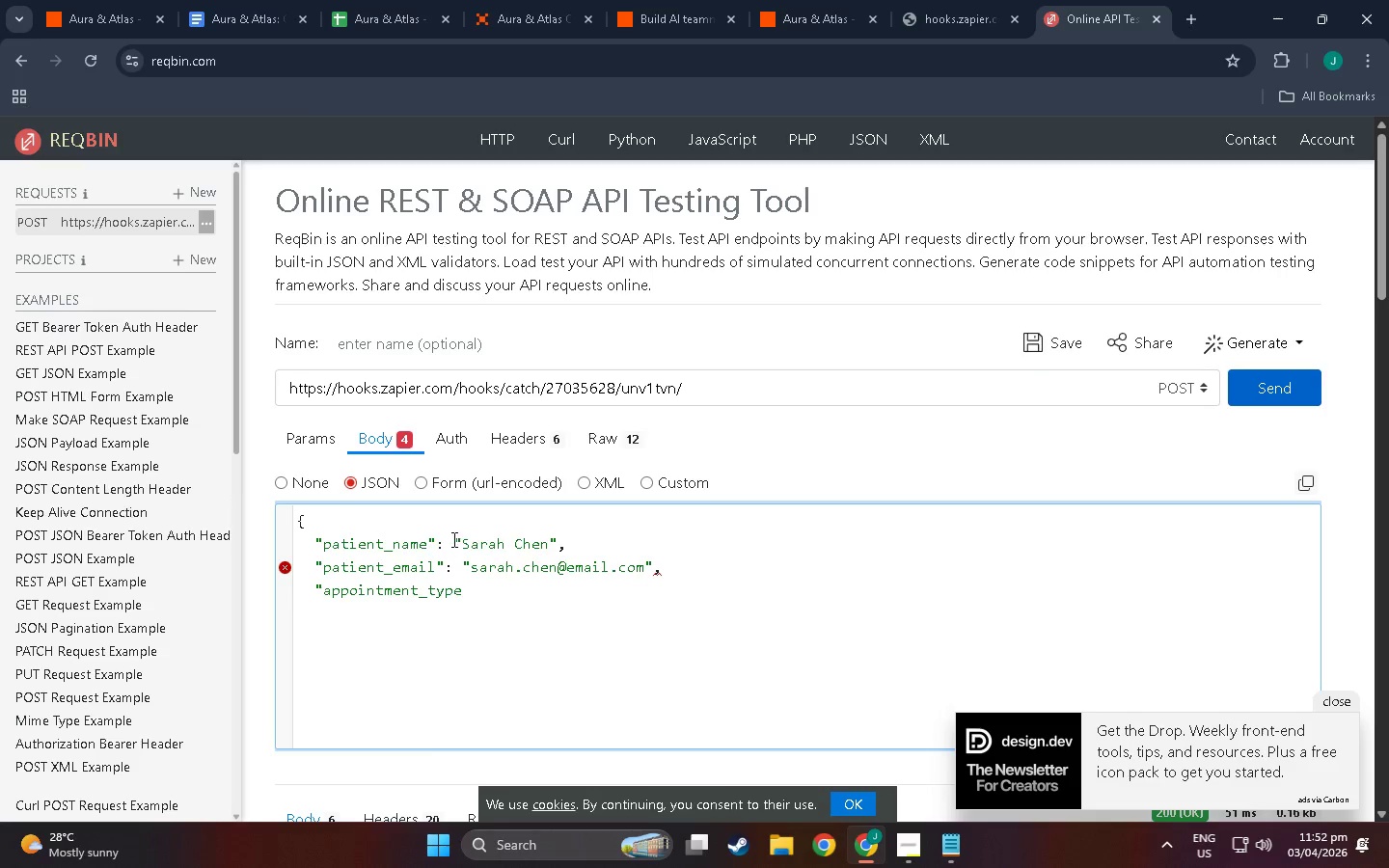 
key(Backspace)
 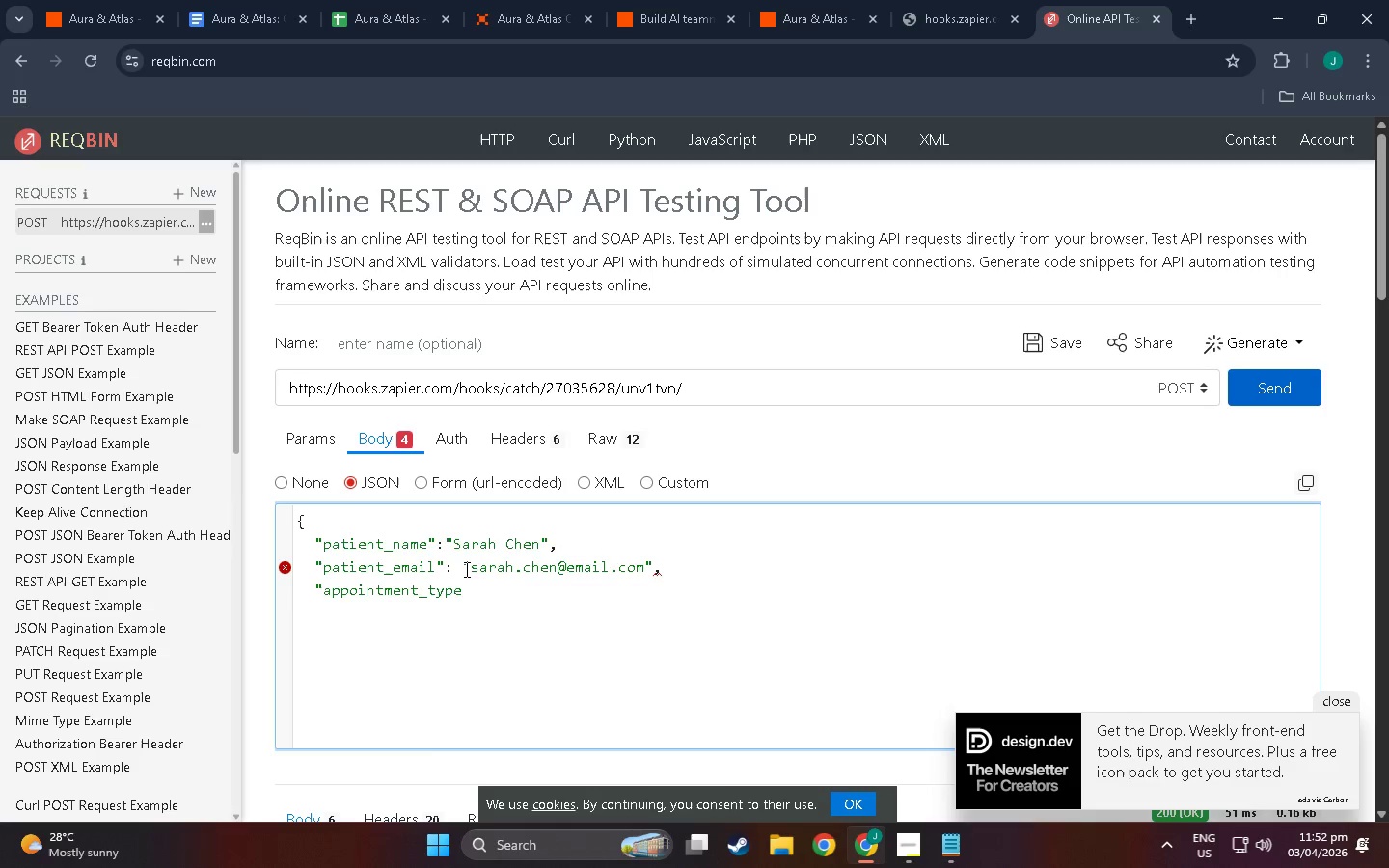 
left_click([465, 569])
 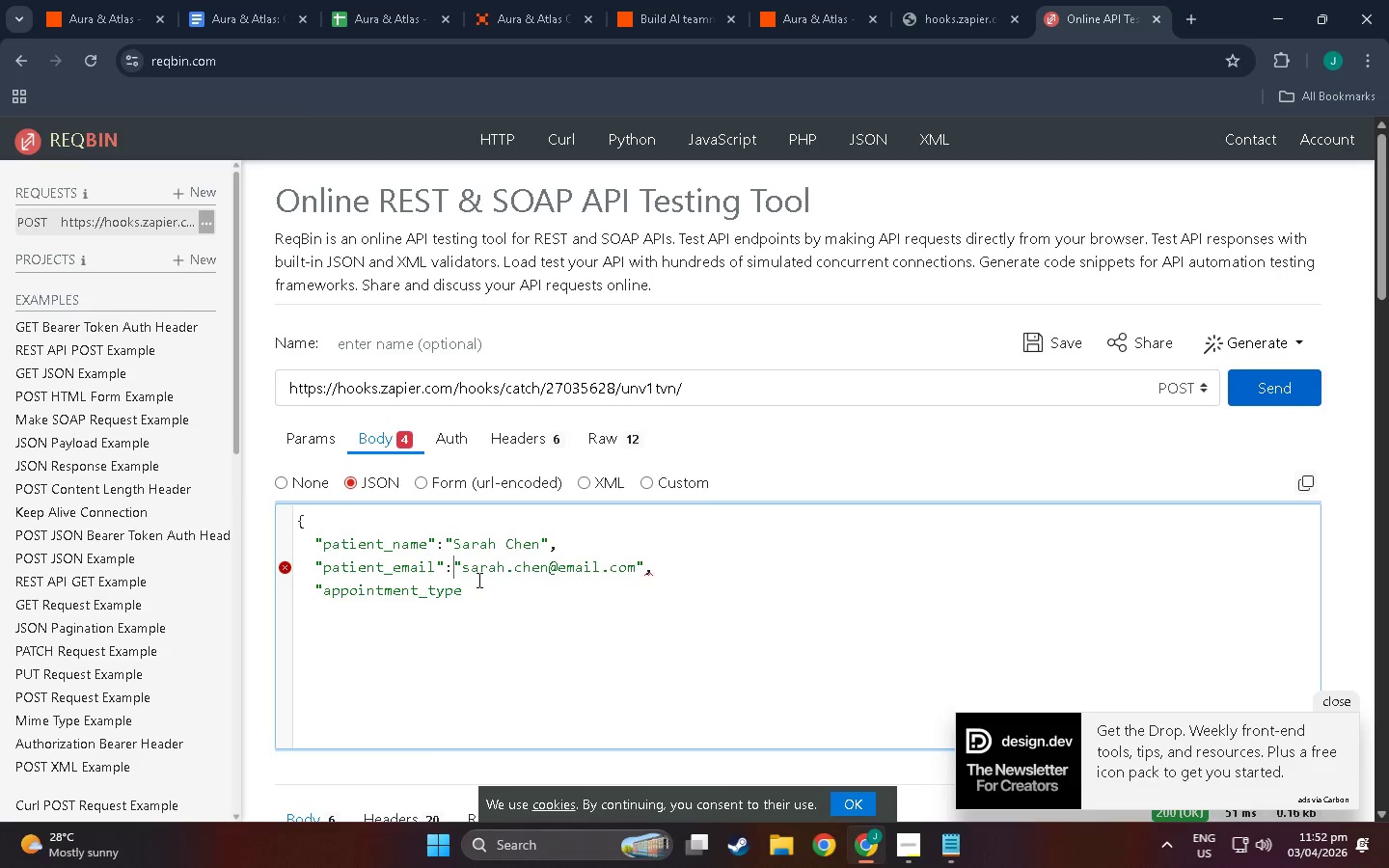 
key(Backspace)
 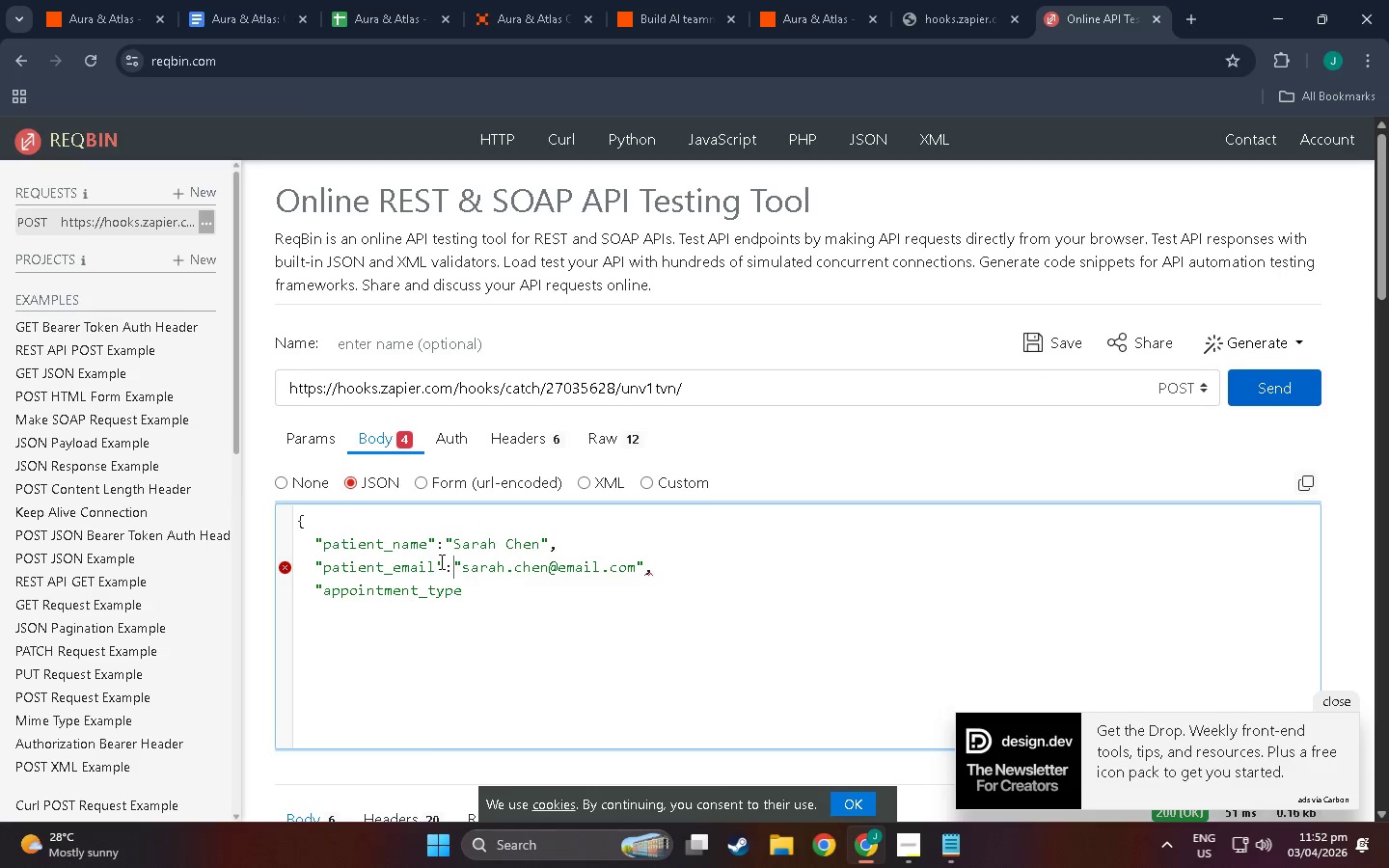 
wait(11.33)
 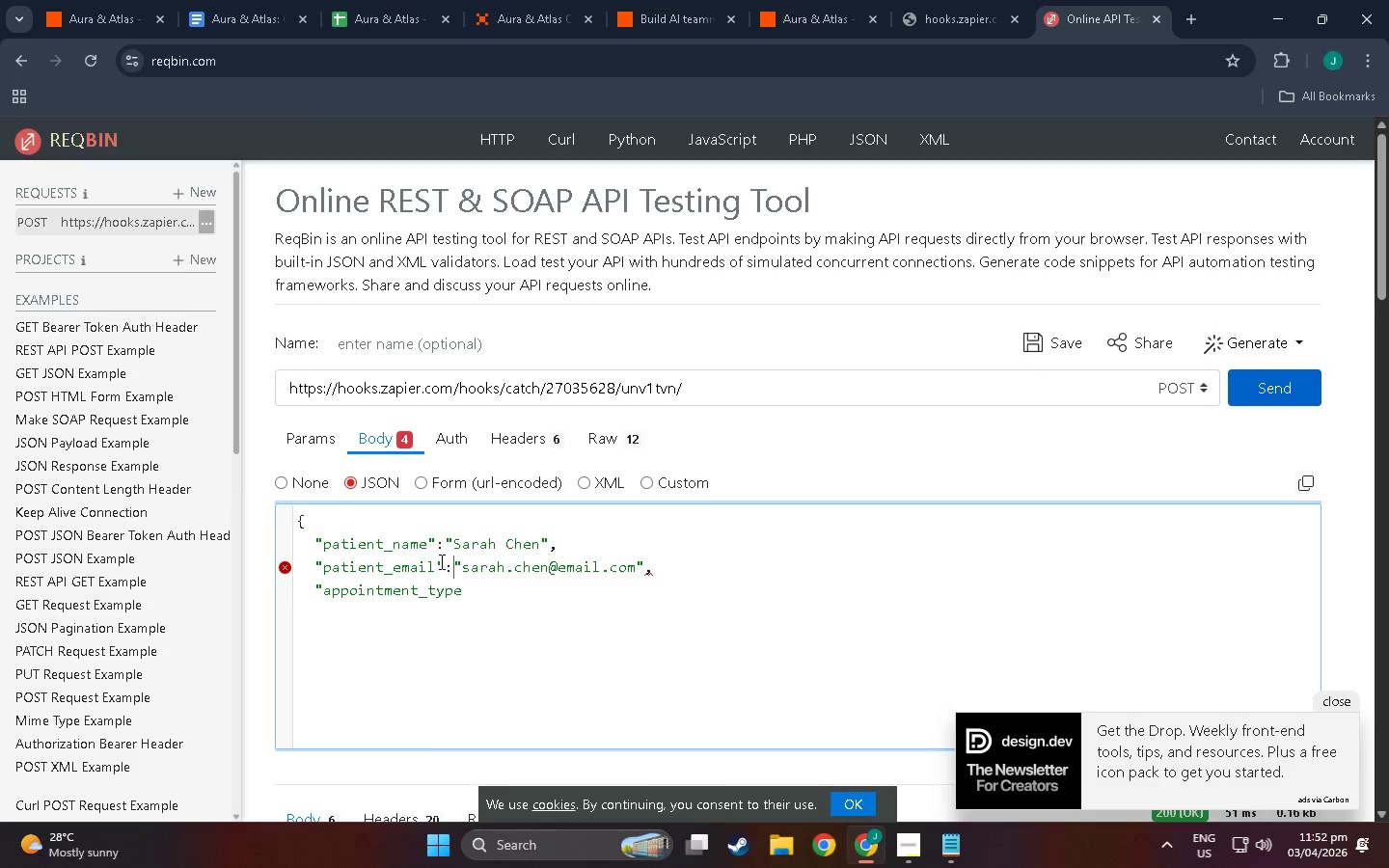 
left_click([504, 545])
 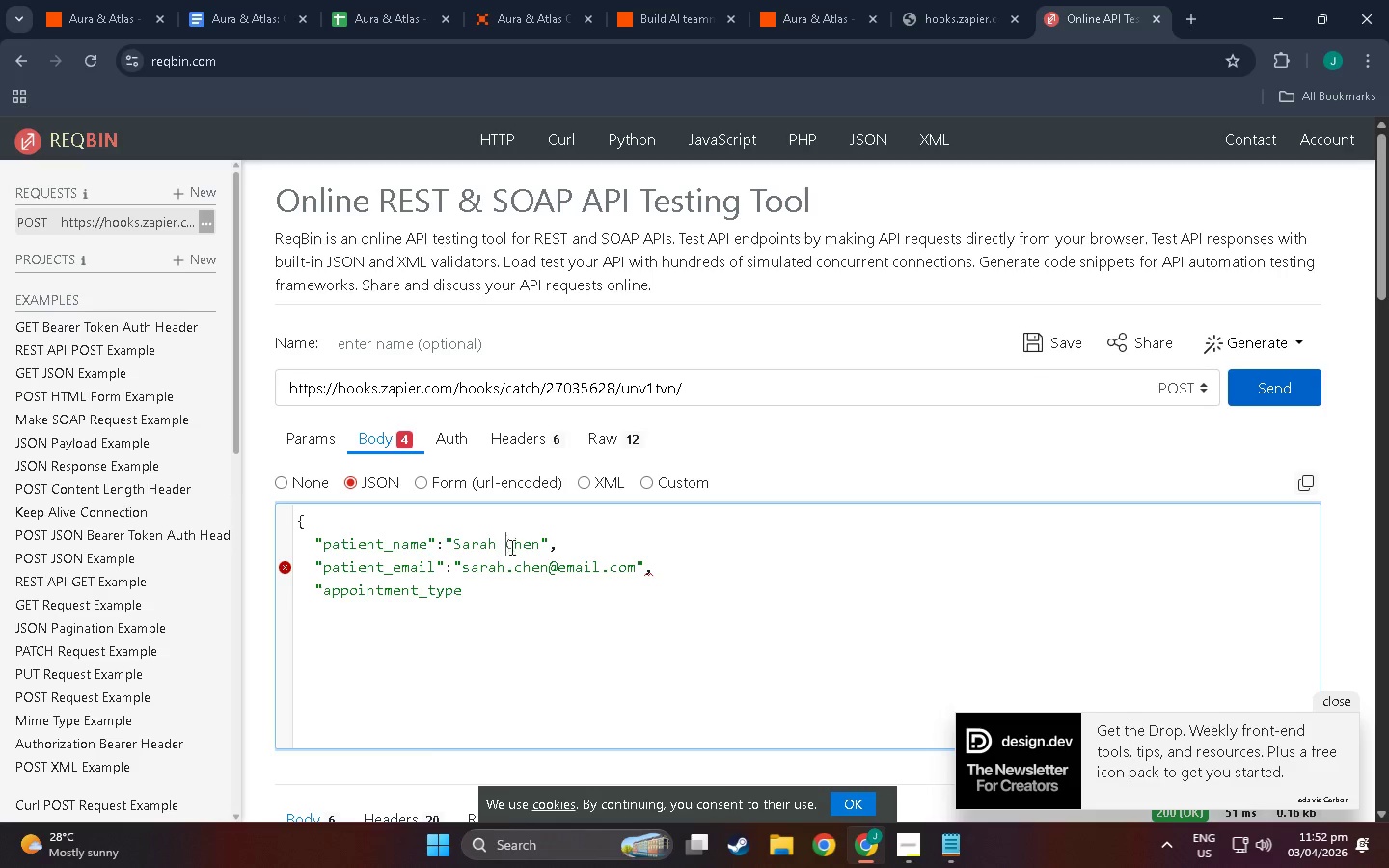 
key(Backspace)
 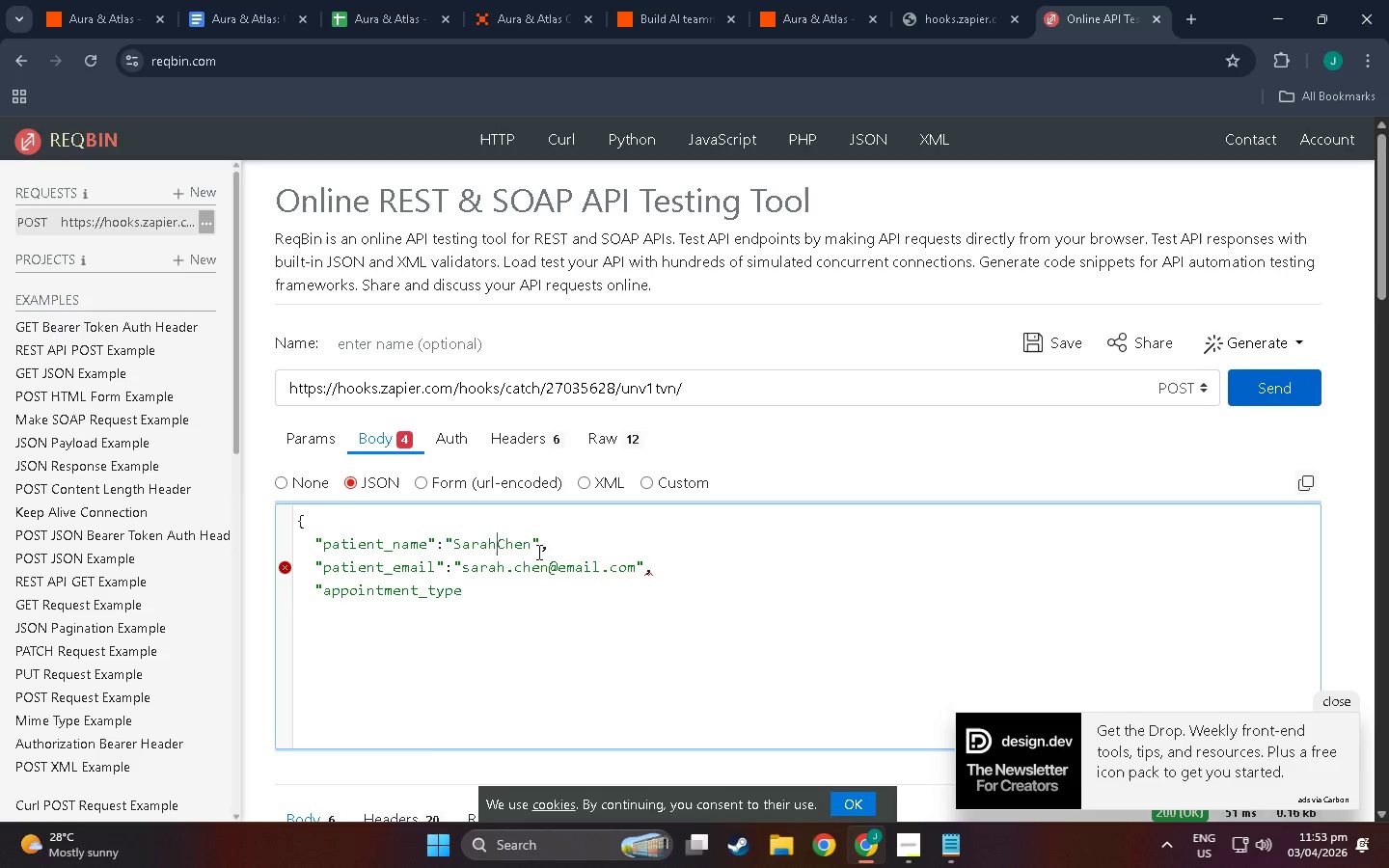 
left_click([548, 544])
 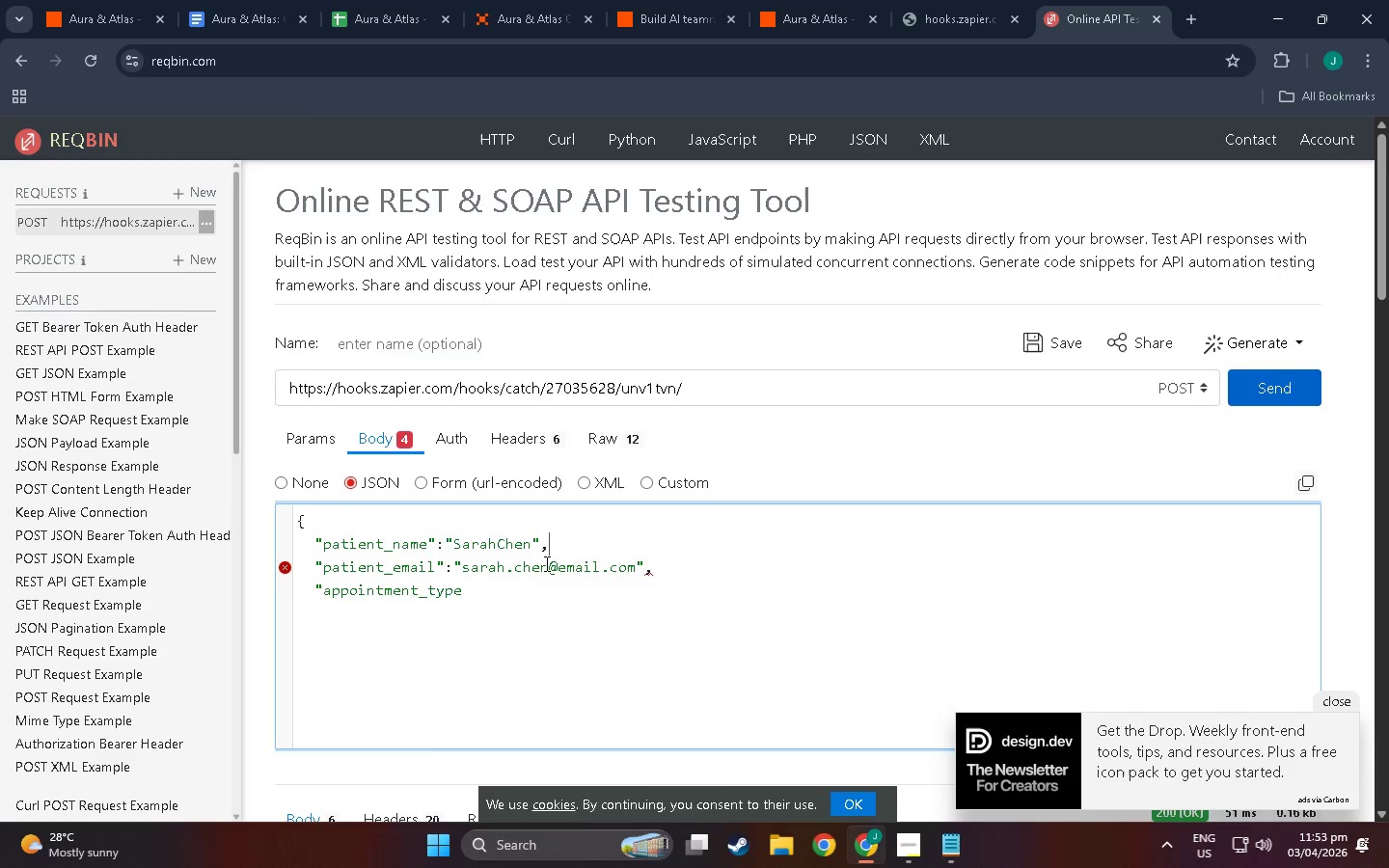 
wait(9.27)
 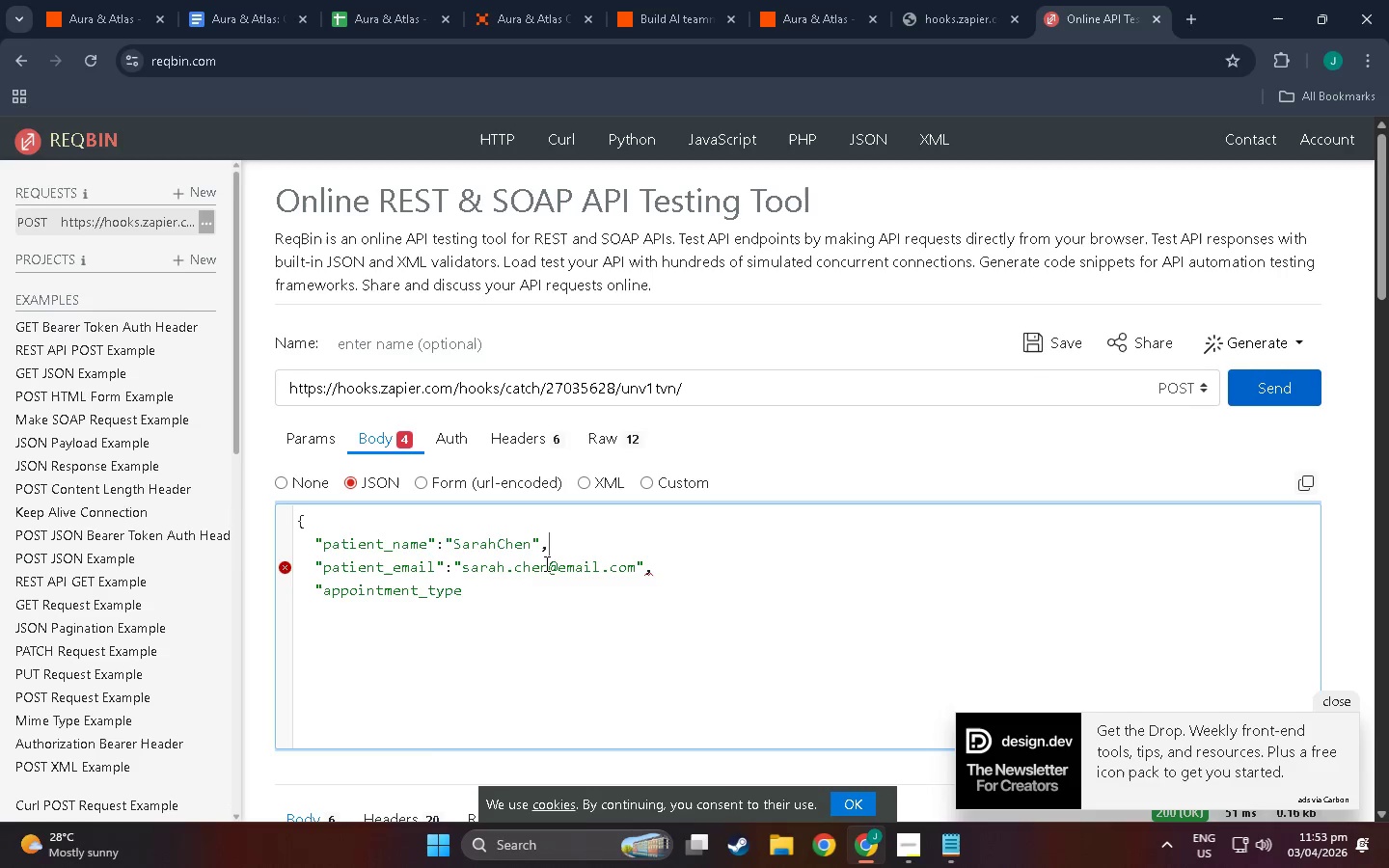 
left_click([497, 546])
 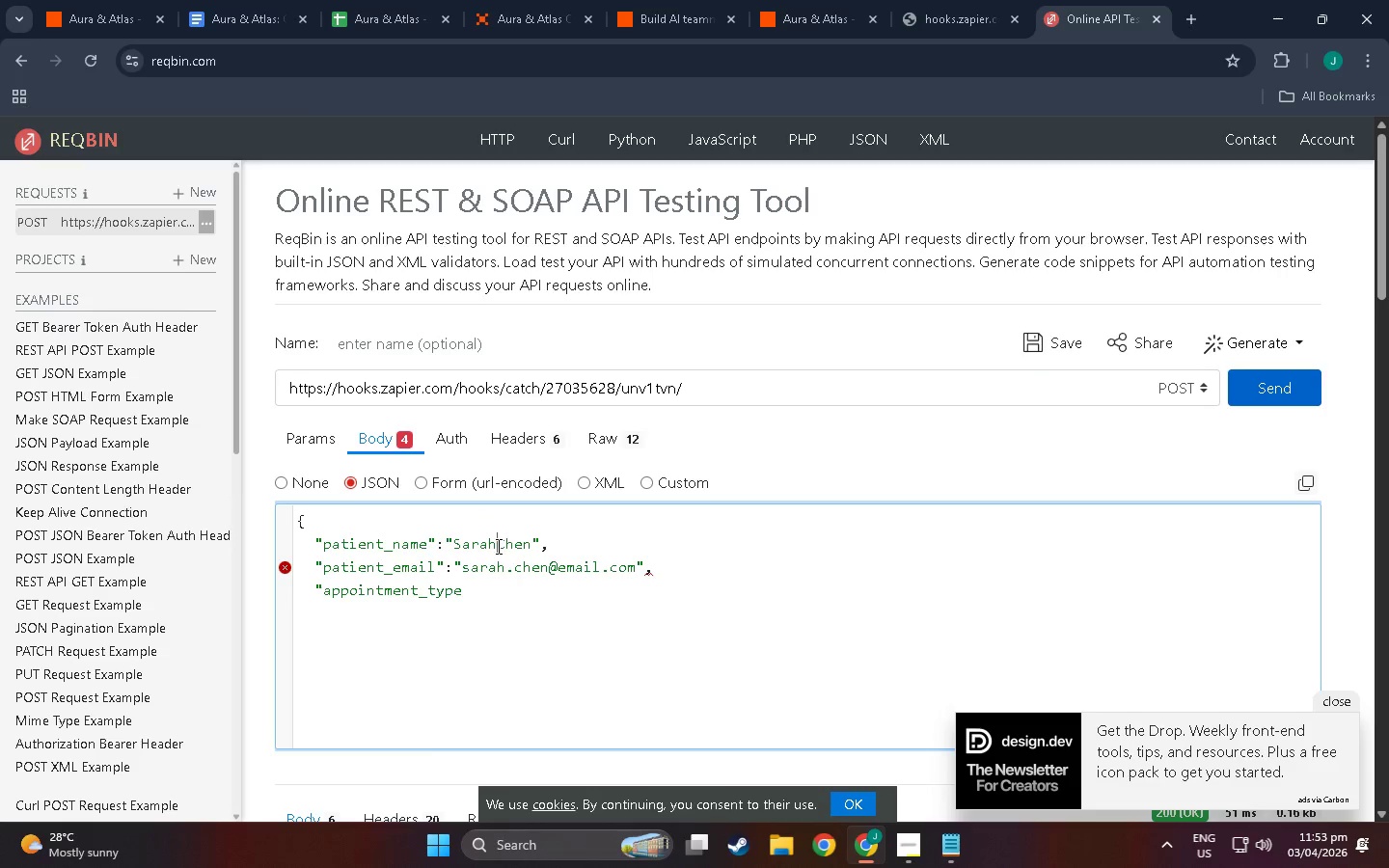 
key(Space)
 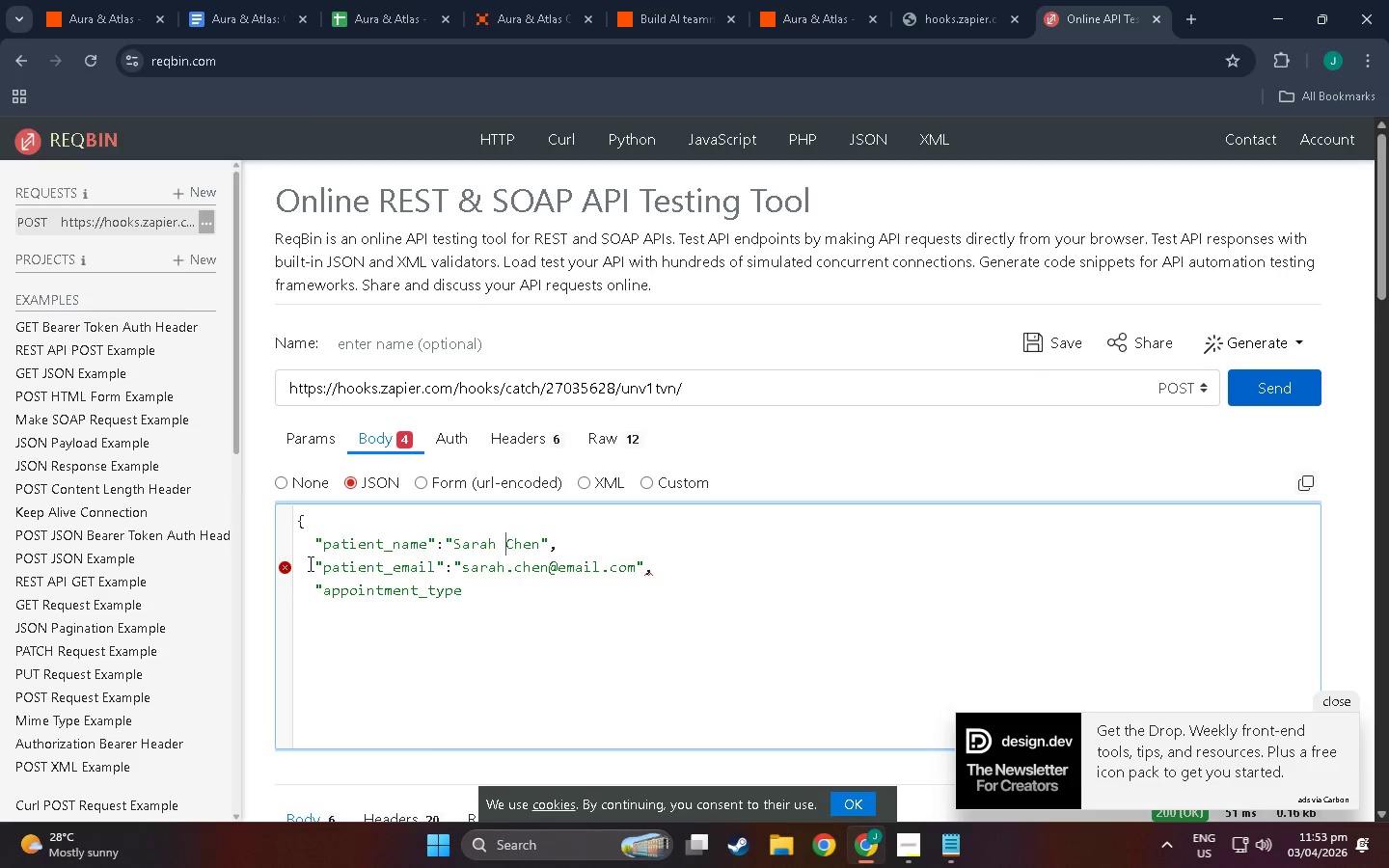 
double_click([320, 556])
 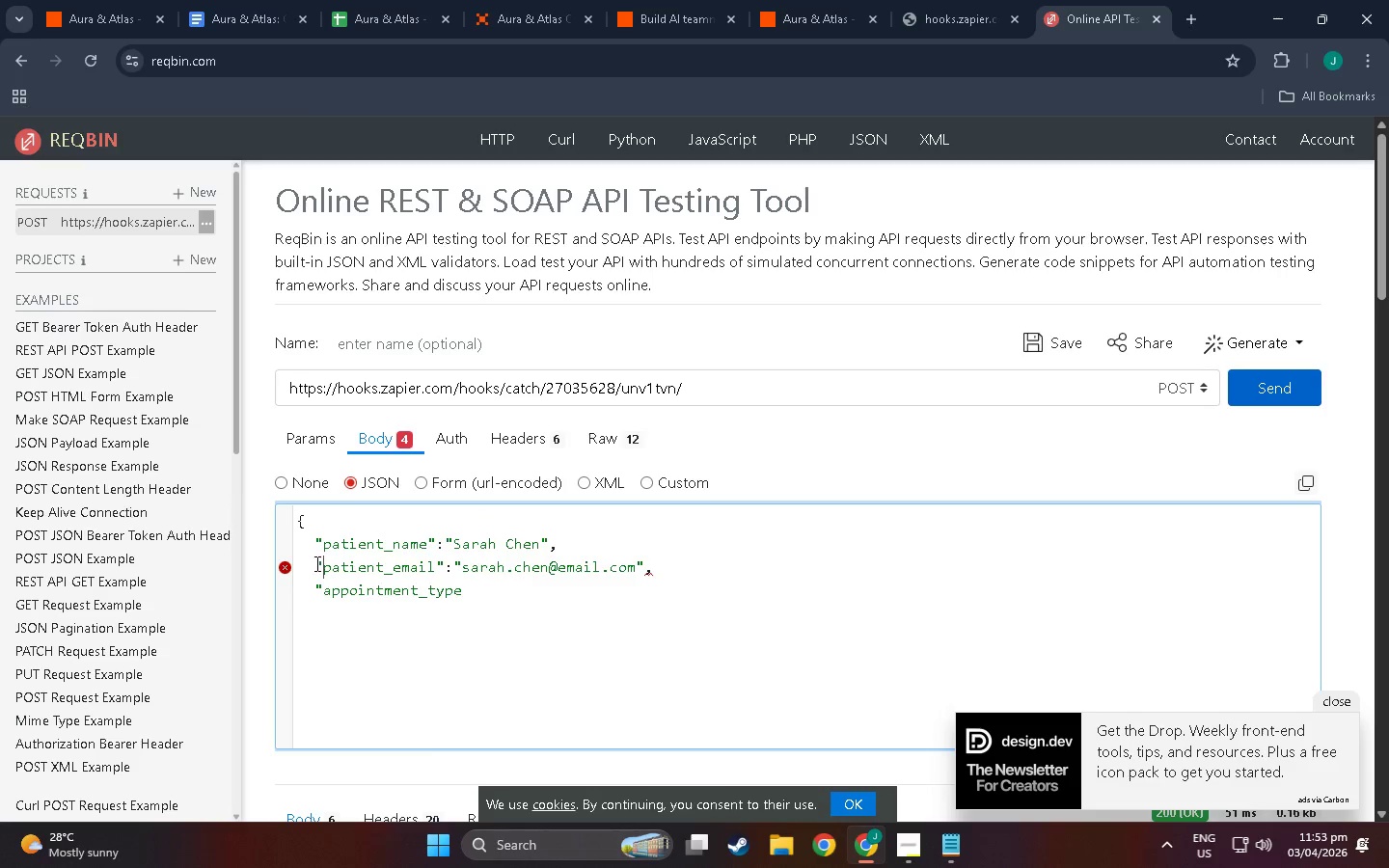 
triple_click([315, 563])
 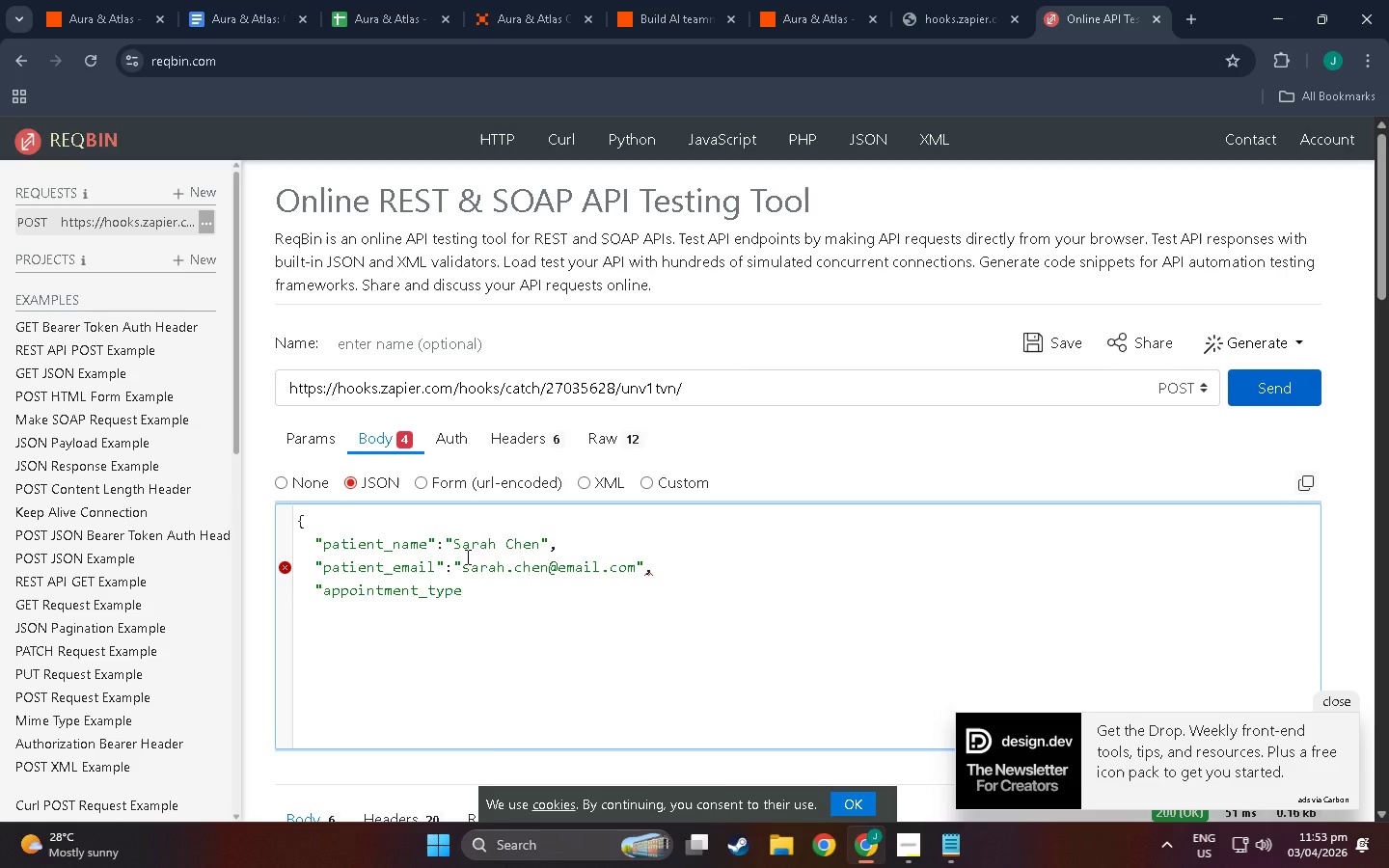 
wait(18.62)
 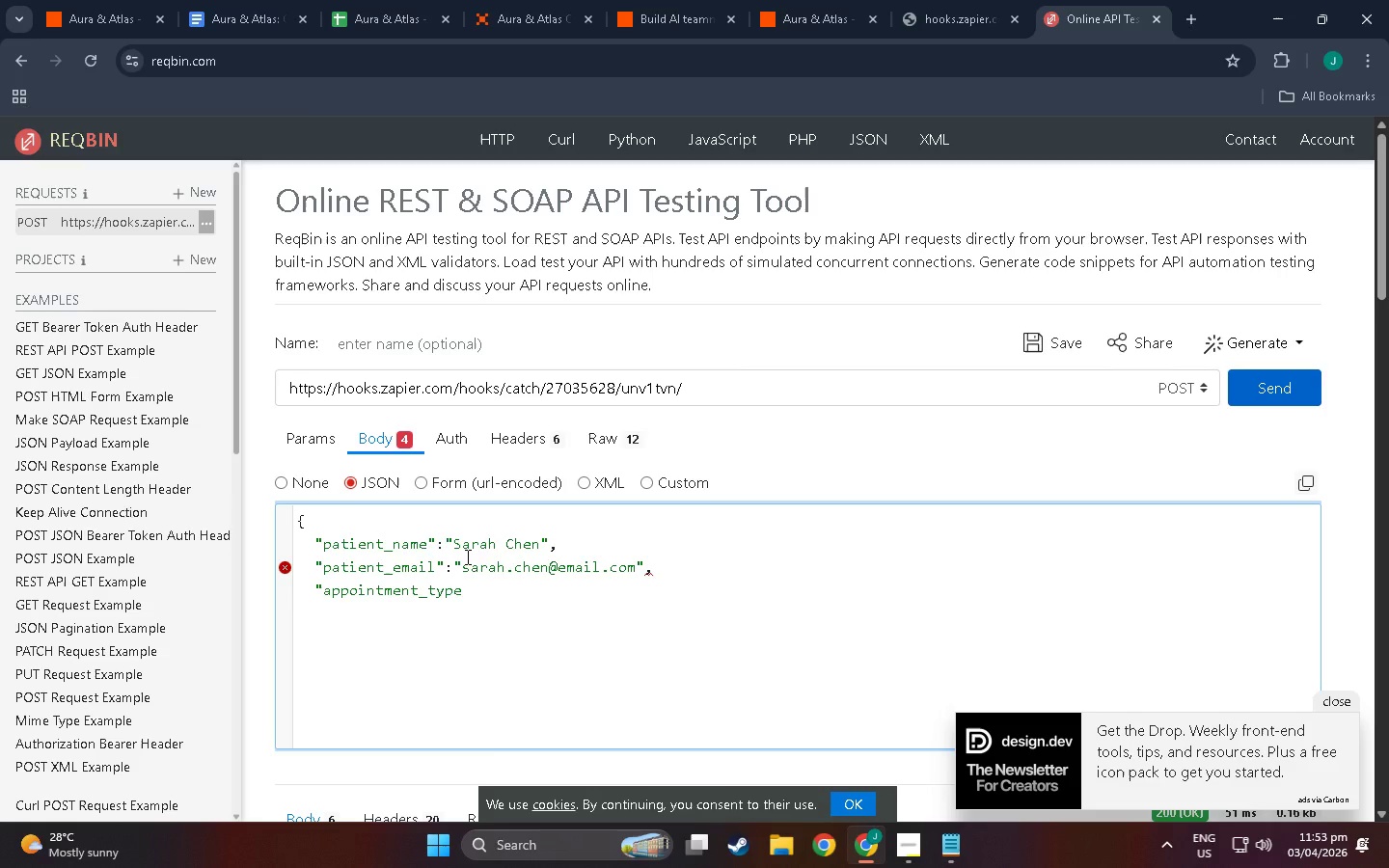 
left_click([445, 536])
 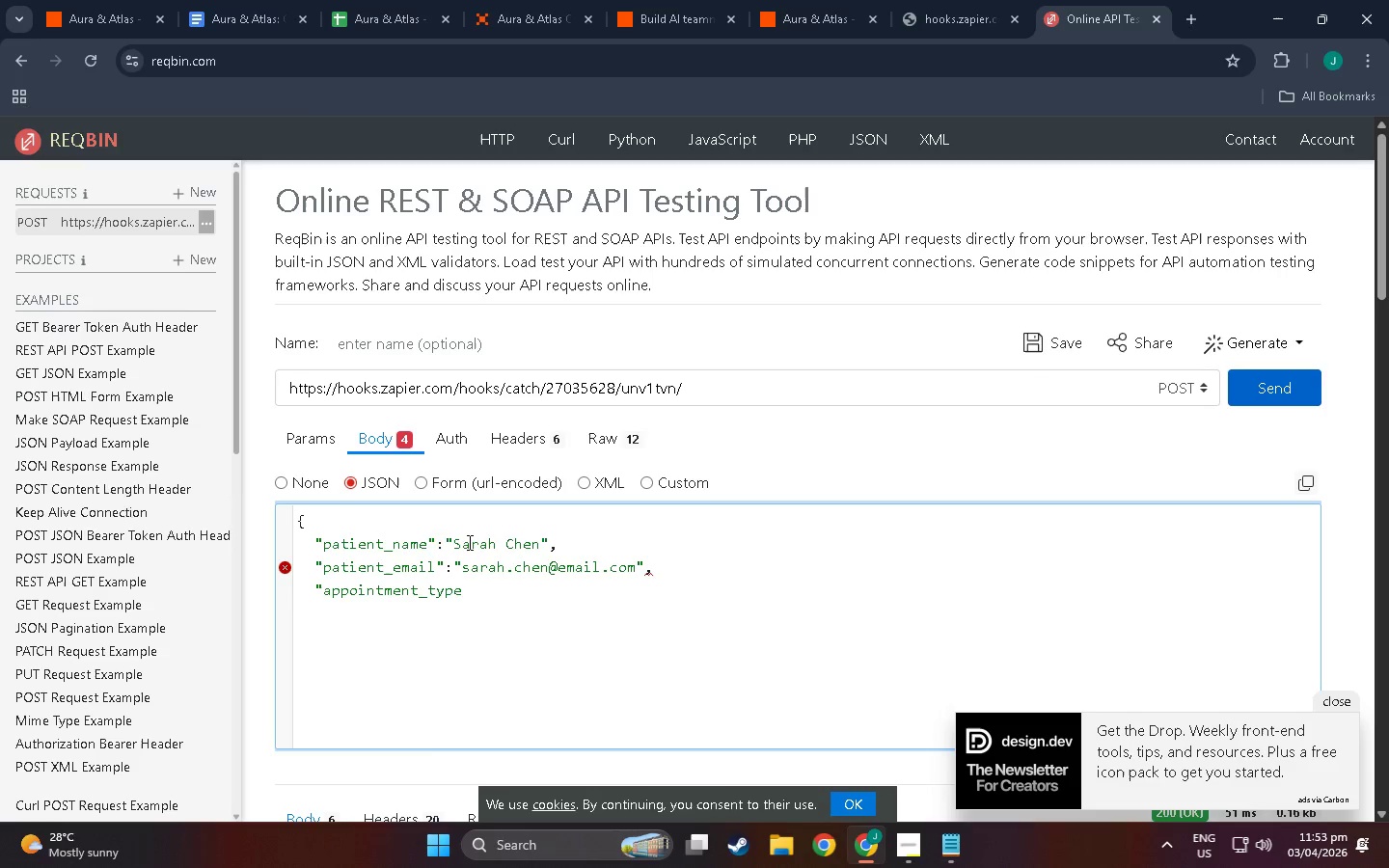 
key(Space)
 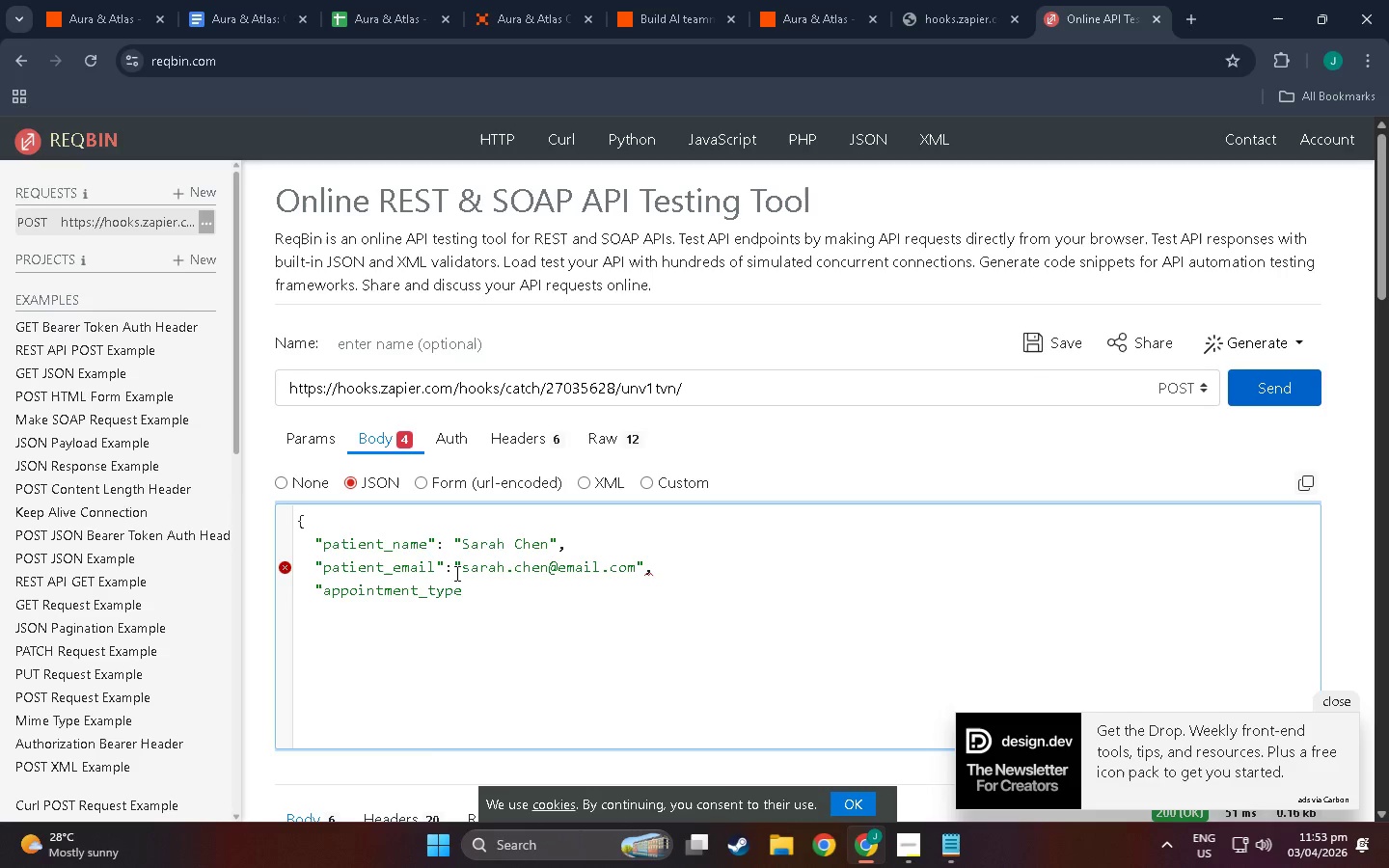 
left_click([455, 573])
 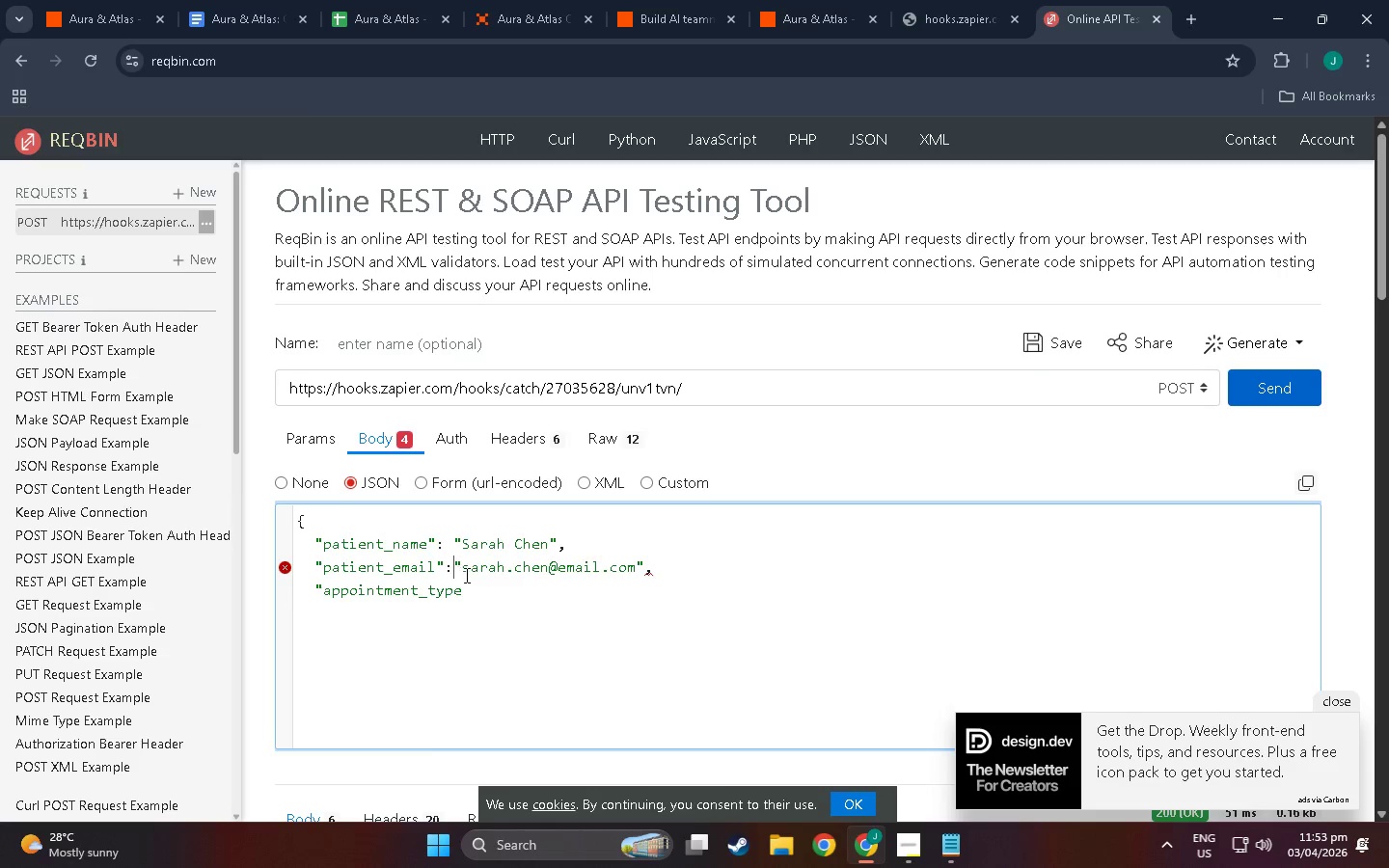 
key(Space)
 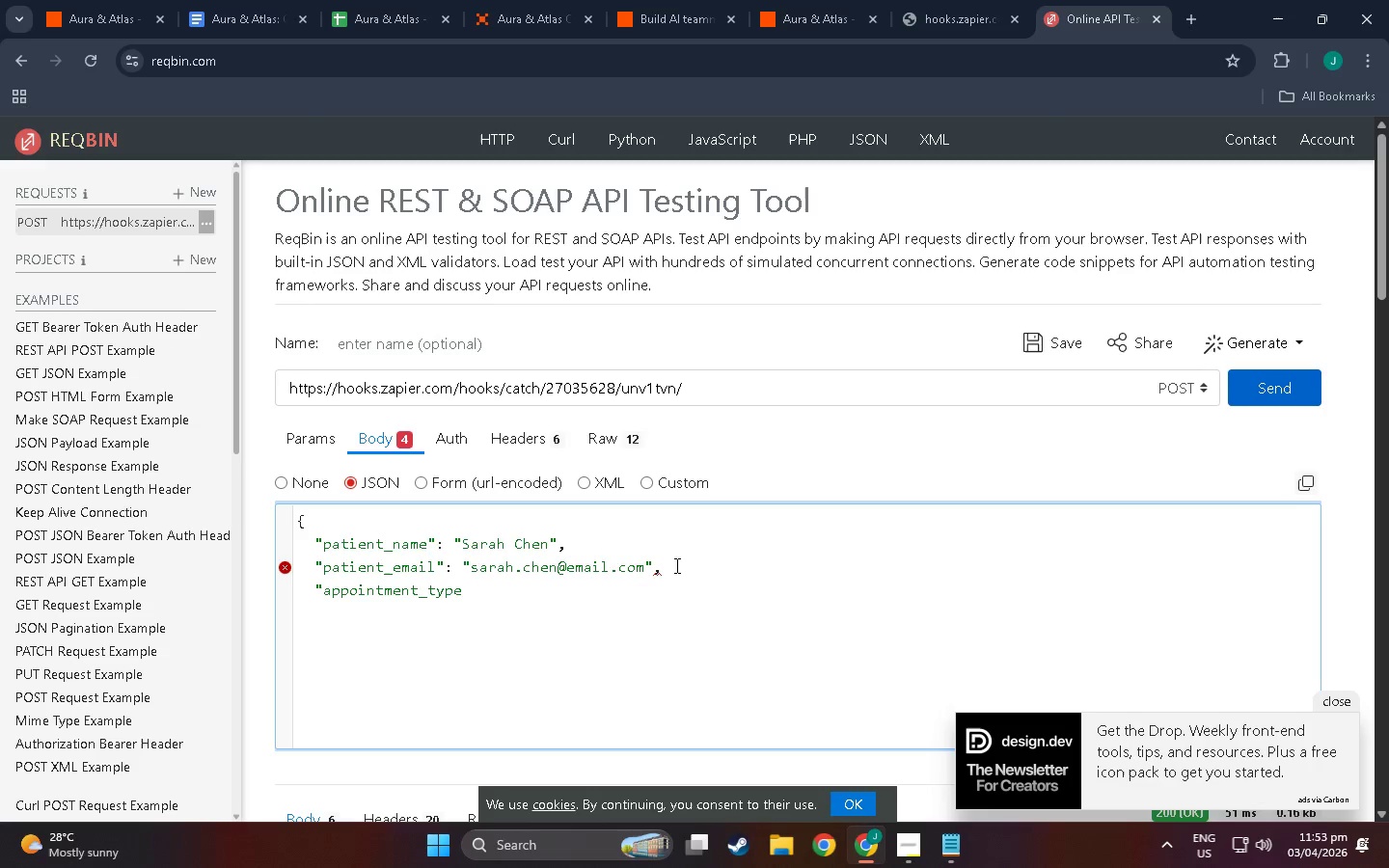 
wait(18.16)
 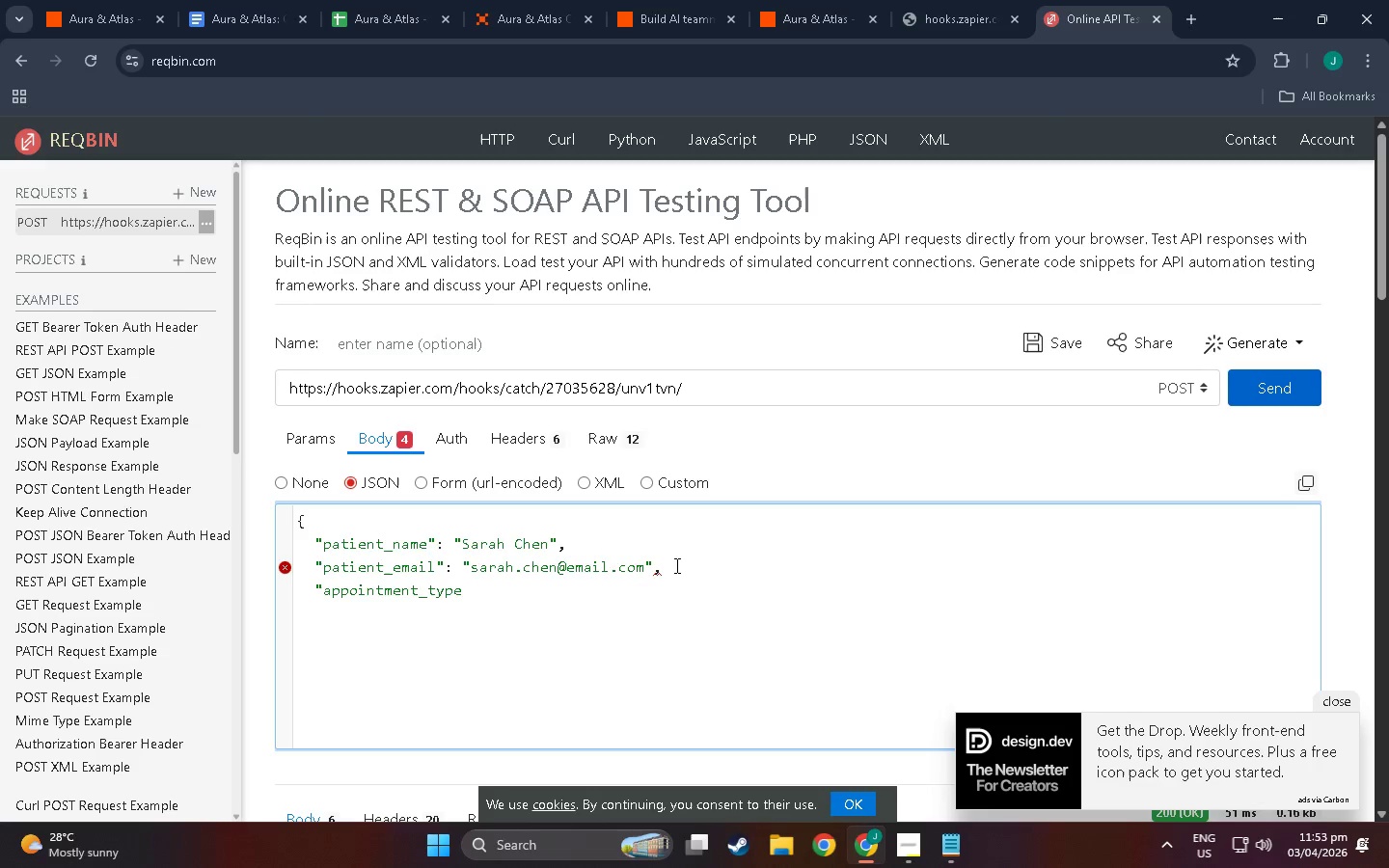 
double_click([464, 592])
 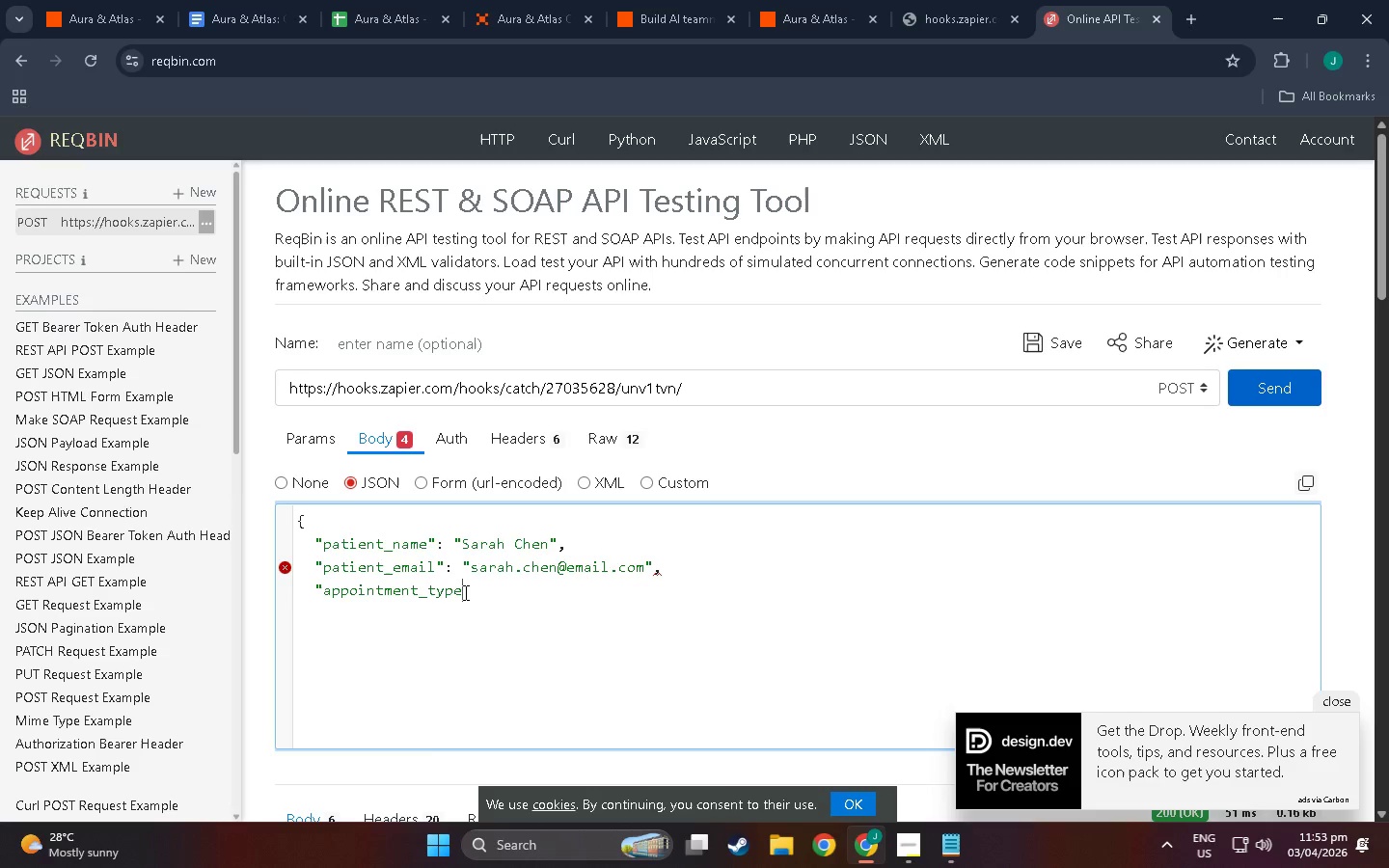 
key(Shift+Quote)
 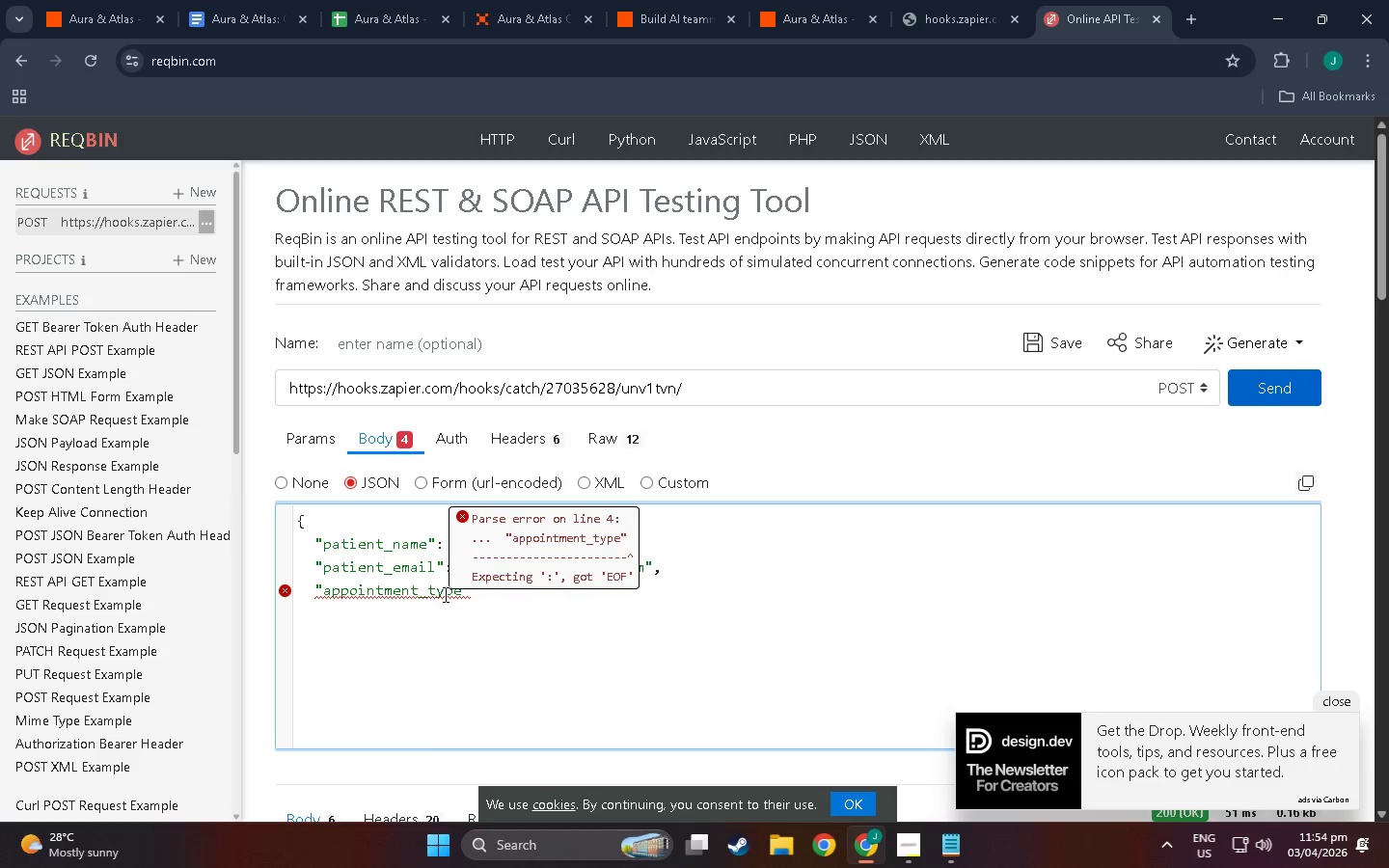 
wait(6.89)
 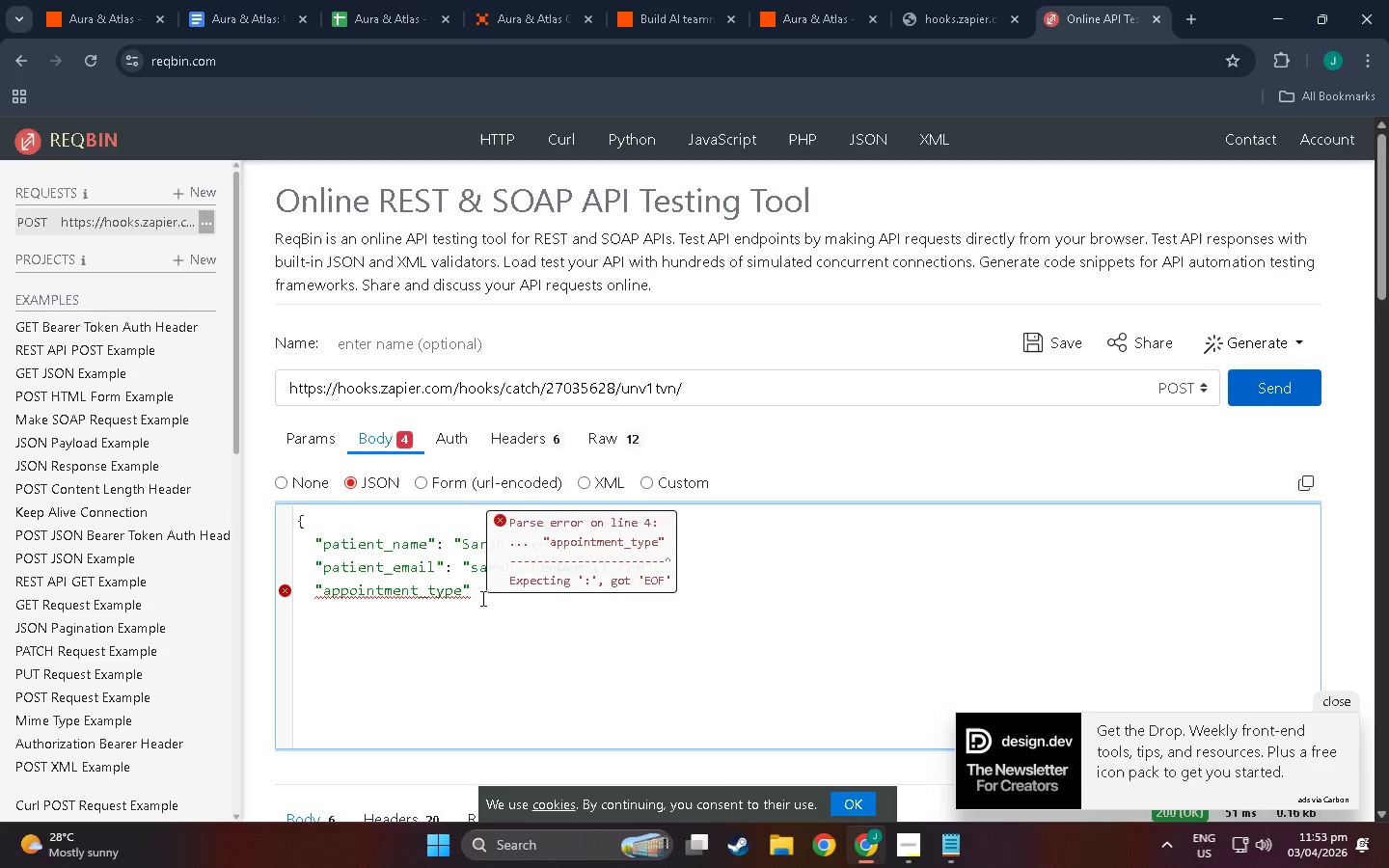 
left_click([384, 599])
 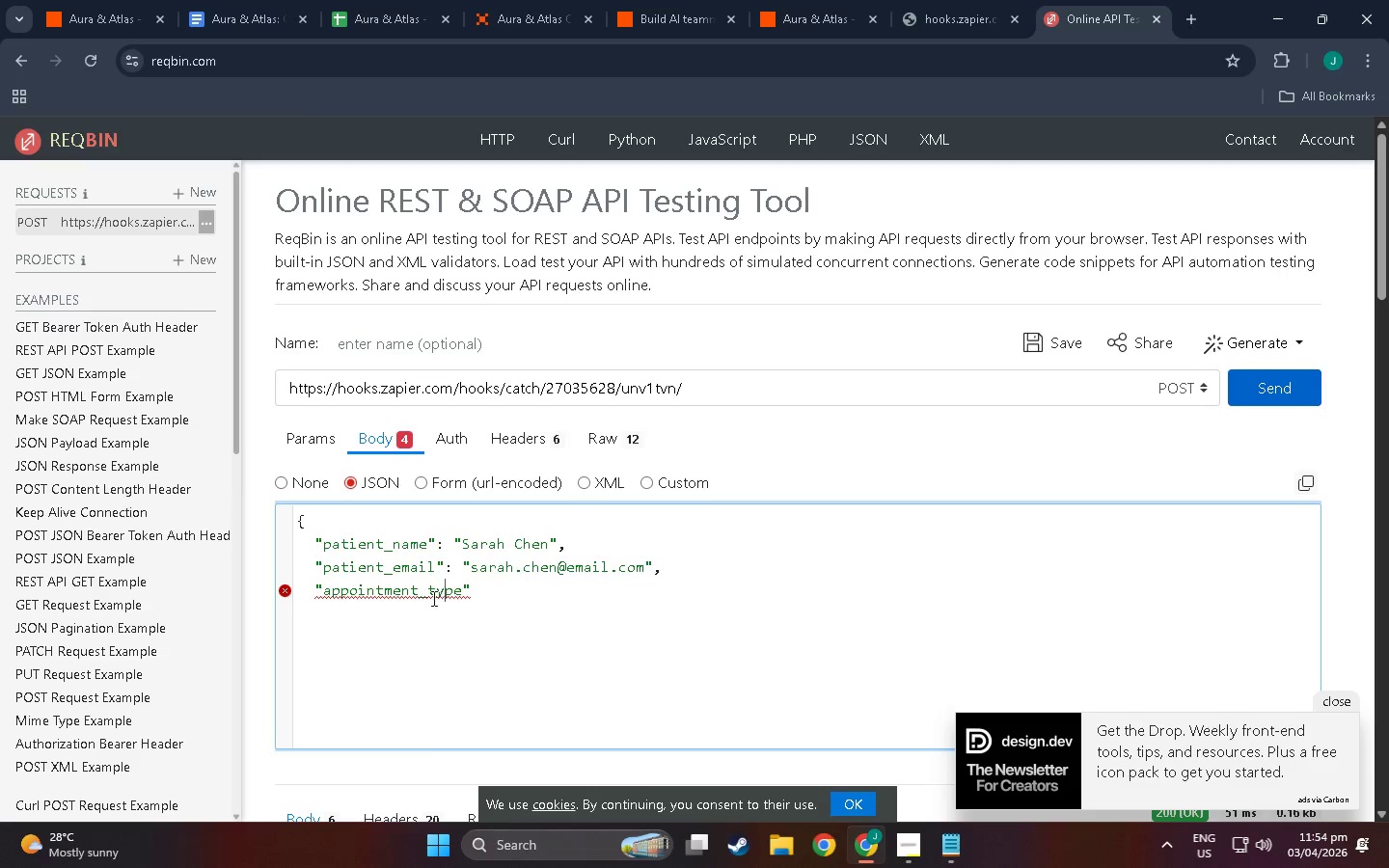 
triple_click([426, 597])
 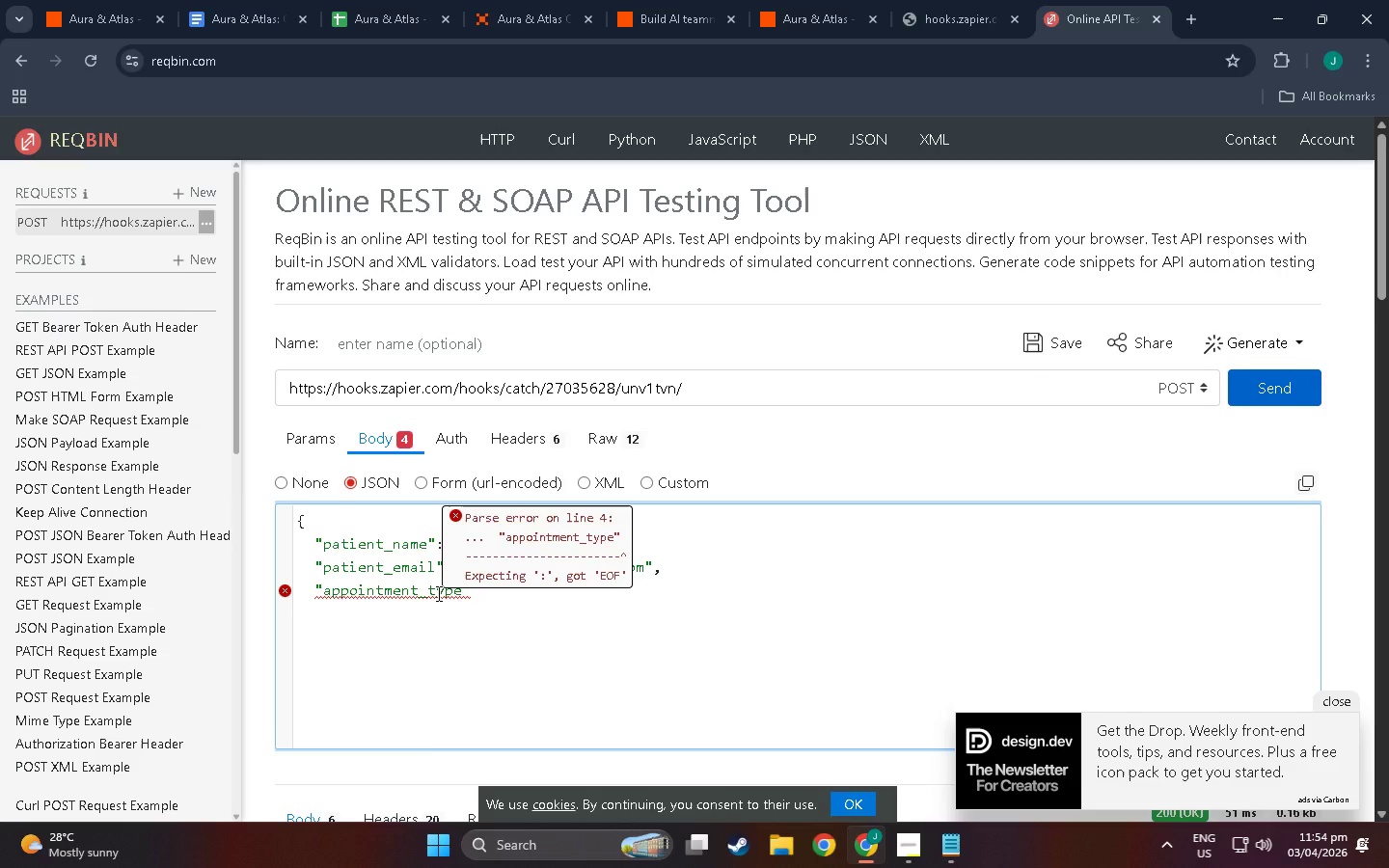 
key(Backspace)
 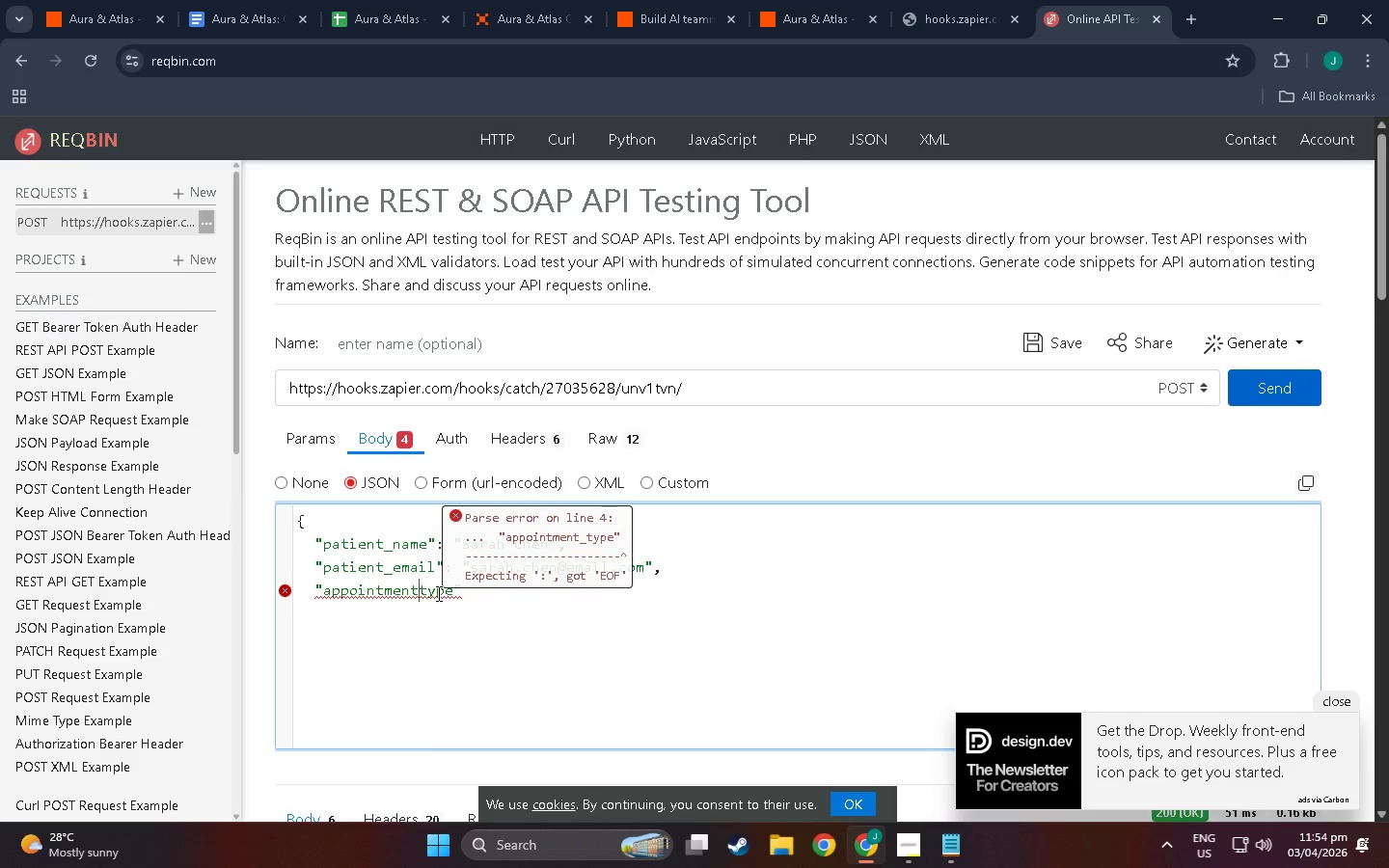 
key(Shift+Minus)
 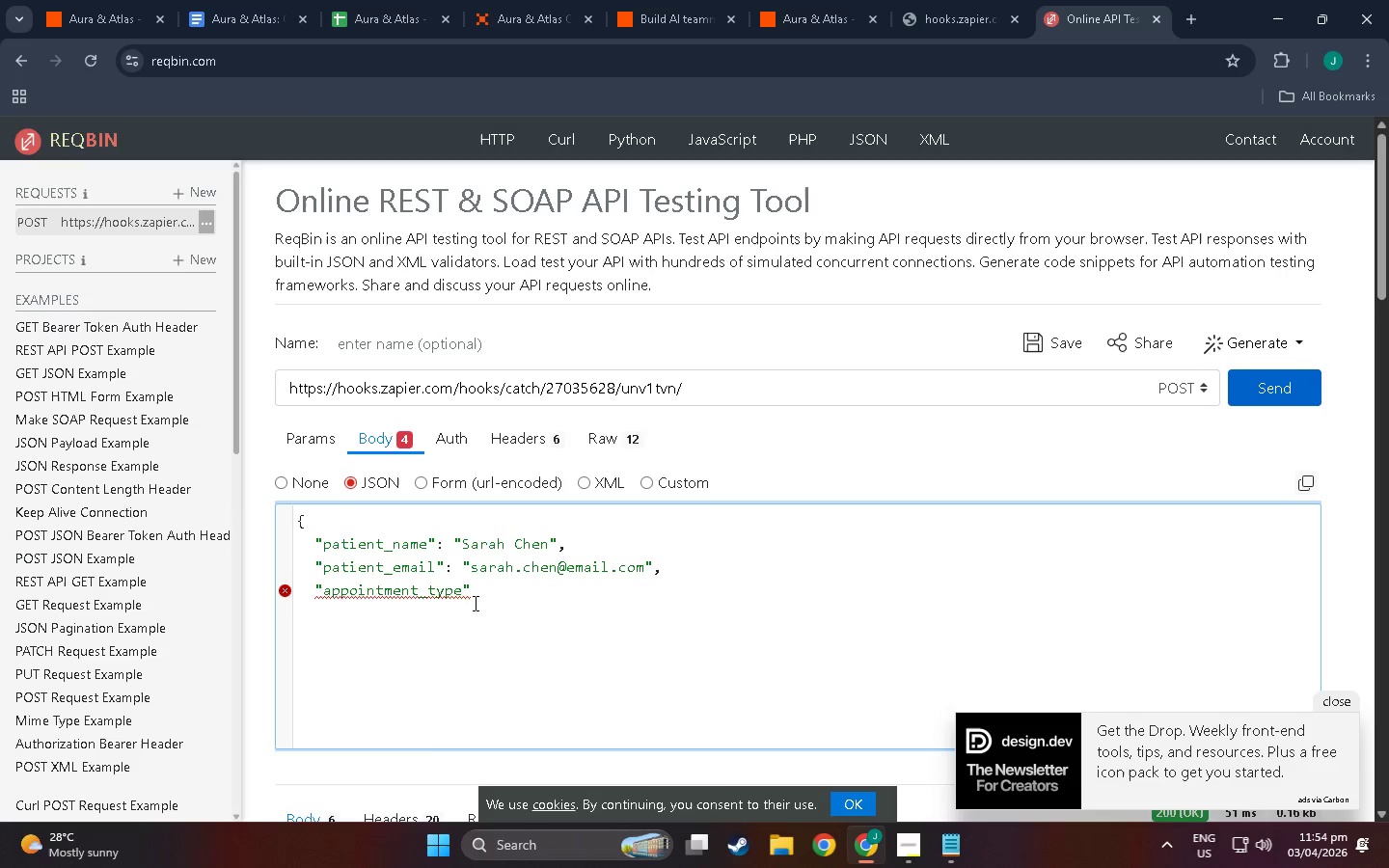 
left_click([483, 595])
 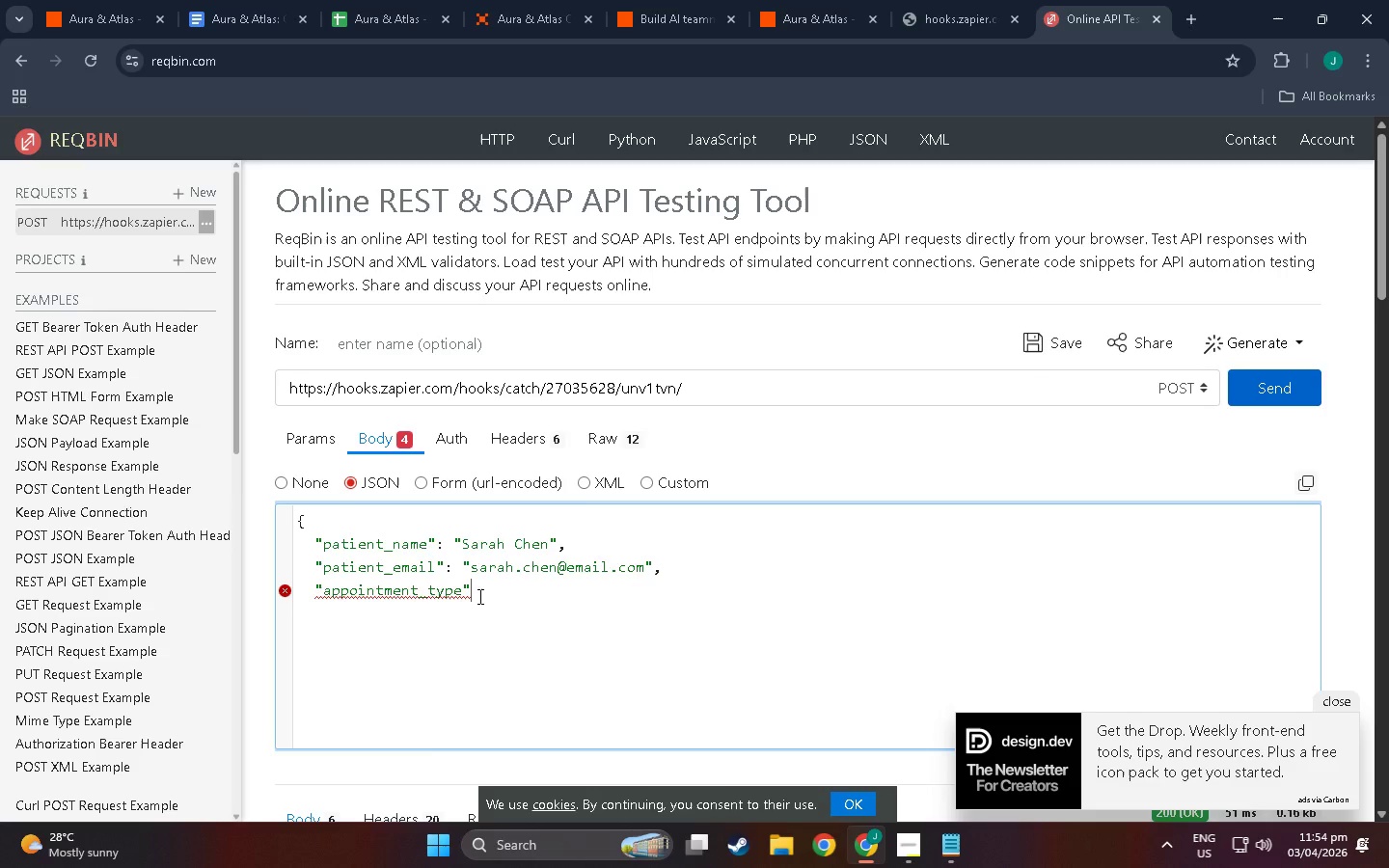 
wait(8.47)
 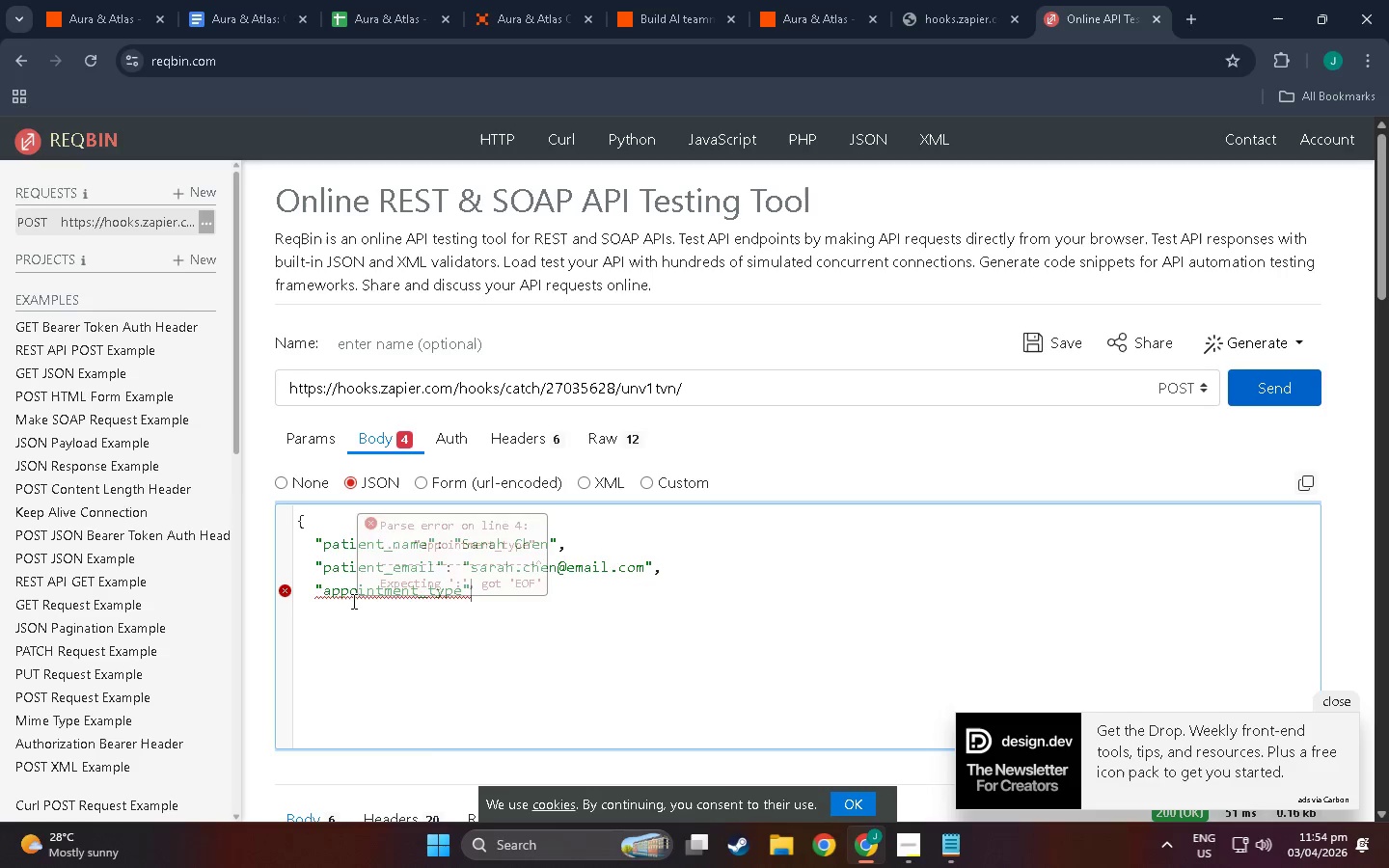 
type(: "Initial Consultation",)
 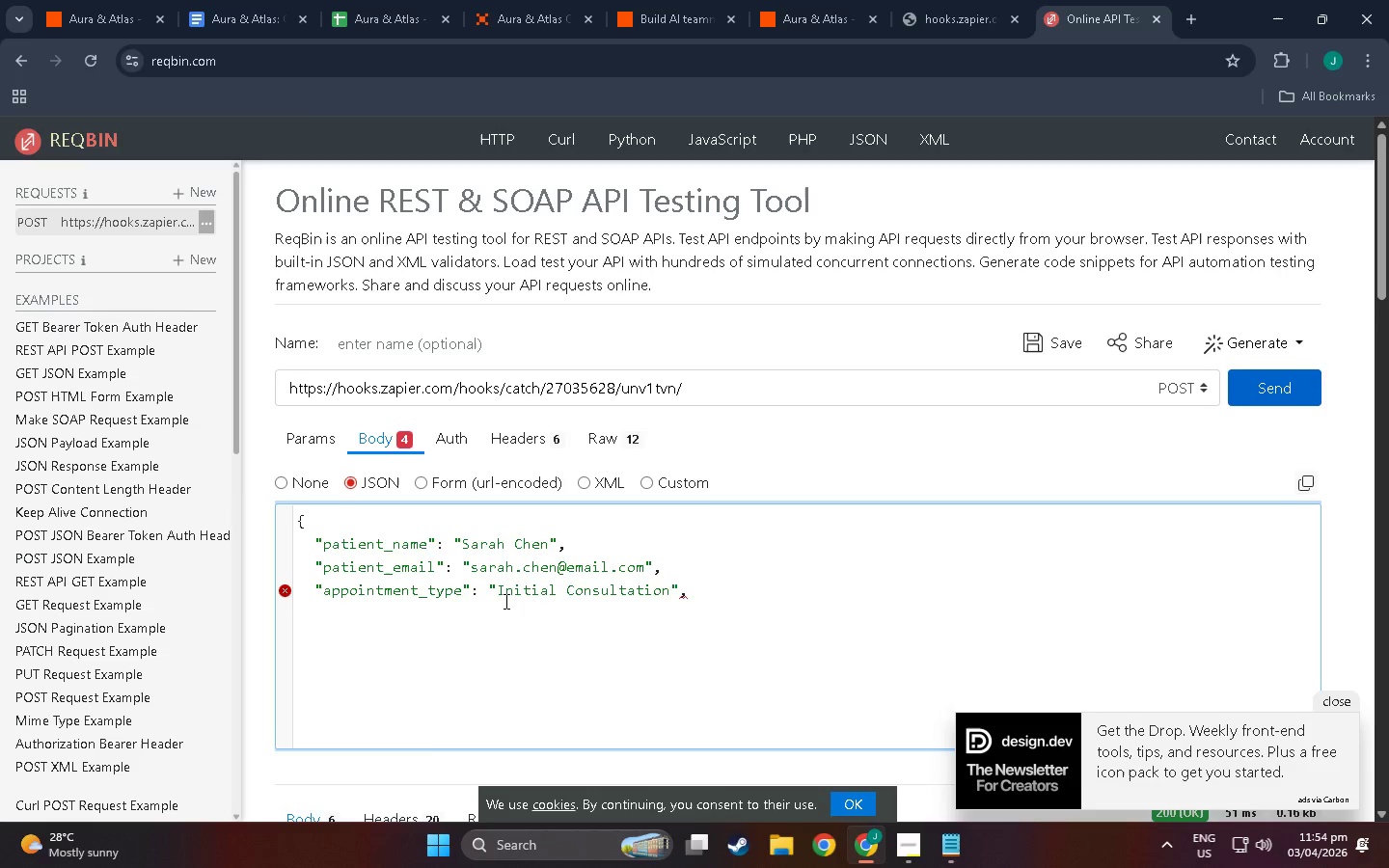 
key(Enter)
 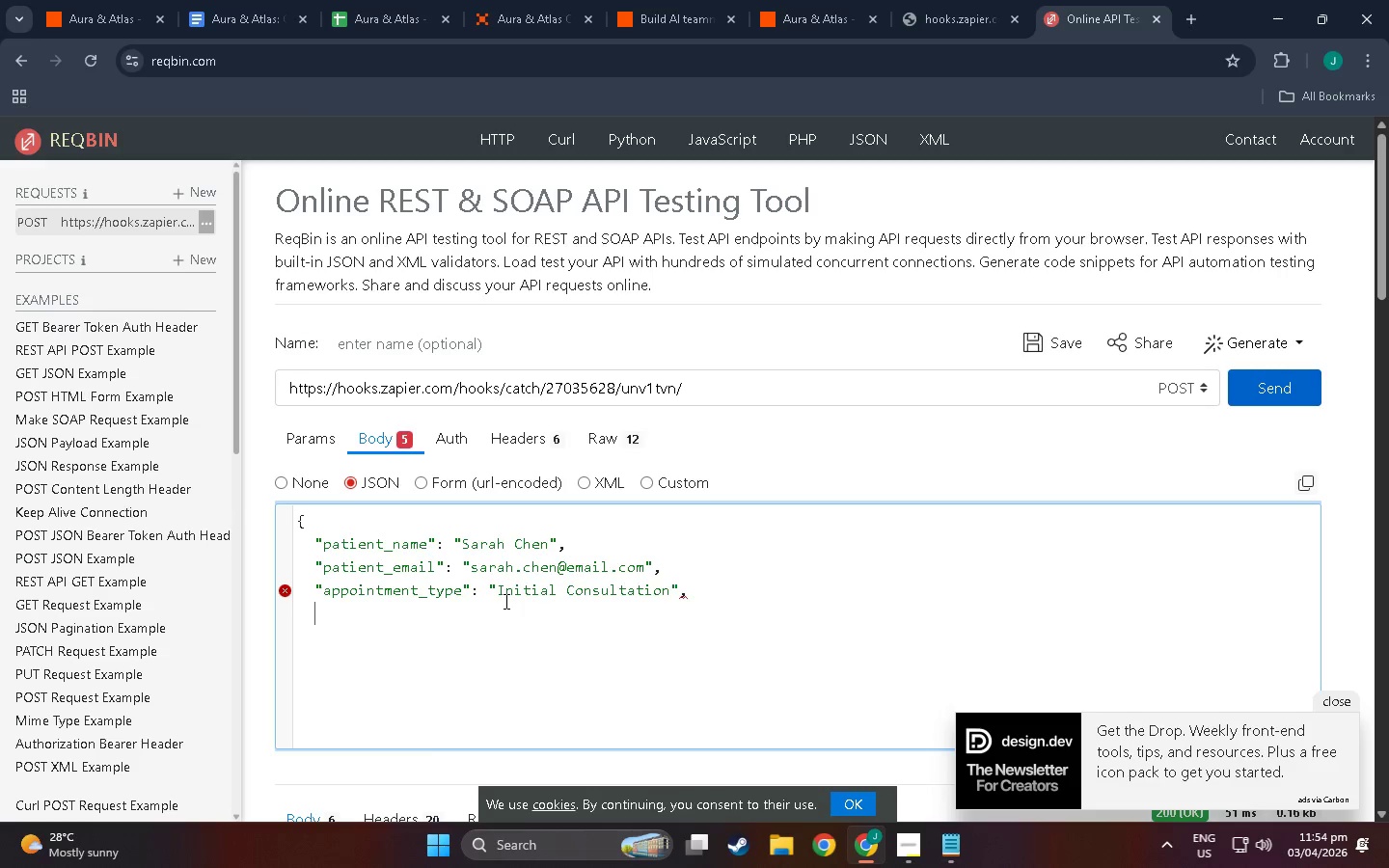 
type(""t)
key(Backspace)
key(Backspace)
type(ti)
key(Backspace)
type(riage_category":"Pr)
key(Backspace)
key(Backspace)
key(Backspace)
type( "Protoco; Qi)
key(Backspace)
key(Backspace)
key(Backspace)
key(Backspace)
type(l Question"")
key(Backspace)
type(,)
 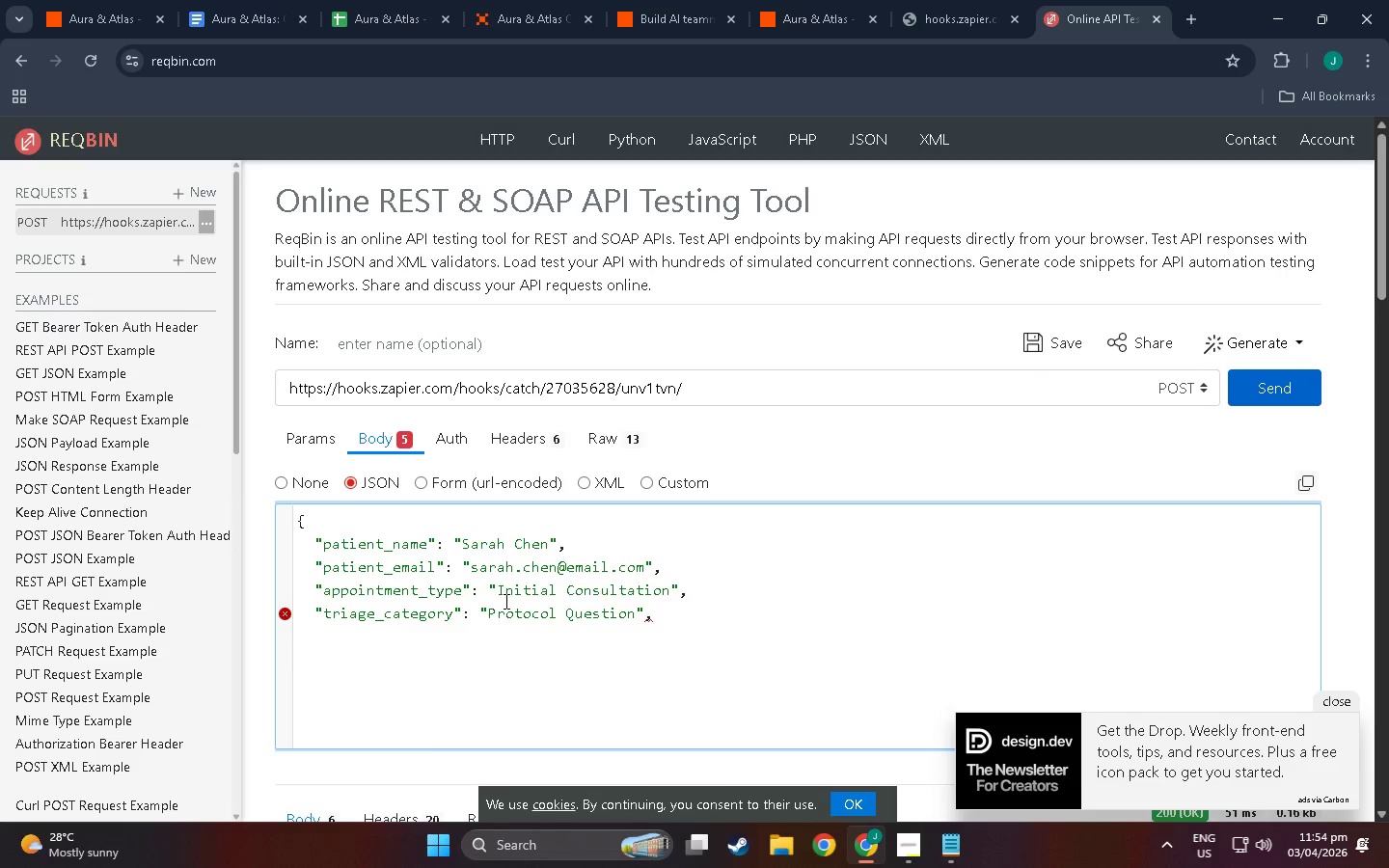 
key(Enter)
 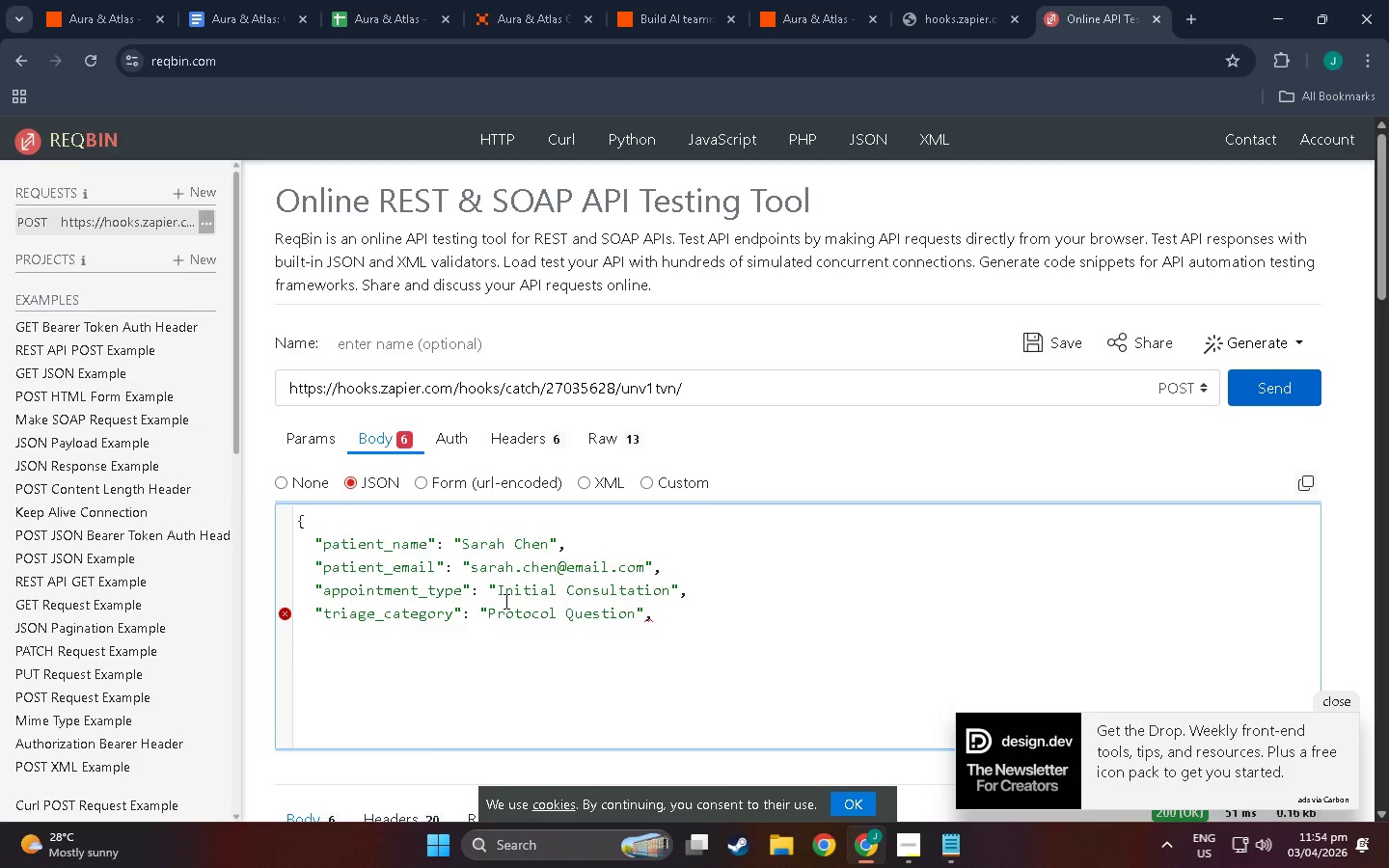 
type("K)
key(Backspace)
type(keyu)
key(Backspace)
type(_concenr)
key(Backspace)
key(Backspace)
key(Backspace)
type(erns",)
key(Backspace)
type(L)
key(Backspace)
type(:")
key(Backspace)
type( ""Pa)
key(Backspace)
key(Backspace)
key(Backspace)
type(P{P)
key(Backspace)
key(Backspace)
type(atu)
key(Backspace)
type(ient wants to know )
key(Backspace)
type( how to com)
key(Backspace)
key(Backspace)
key(Backspace)
type(prepare for her first visit including fasting and suppel)
key(Backspace)
key(Backspace)
type(lement)
 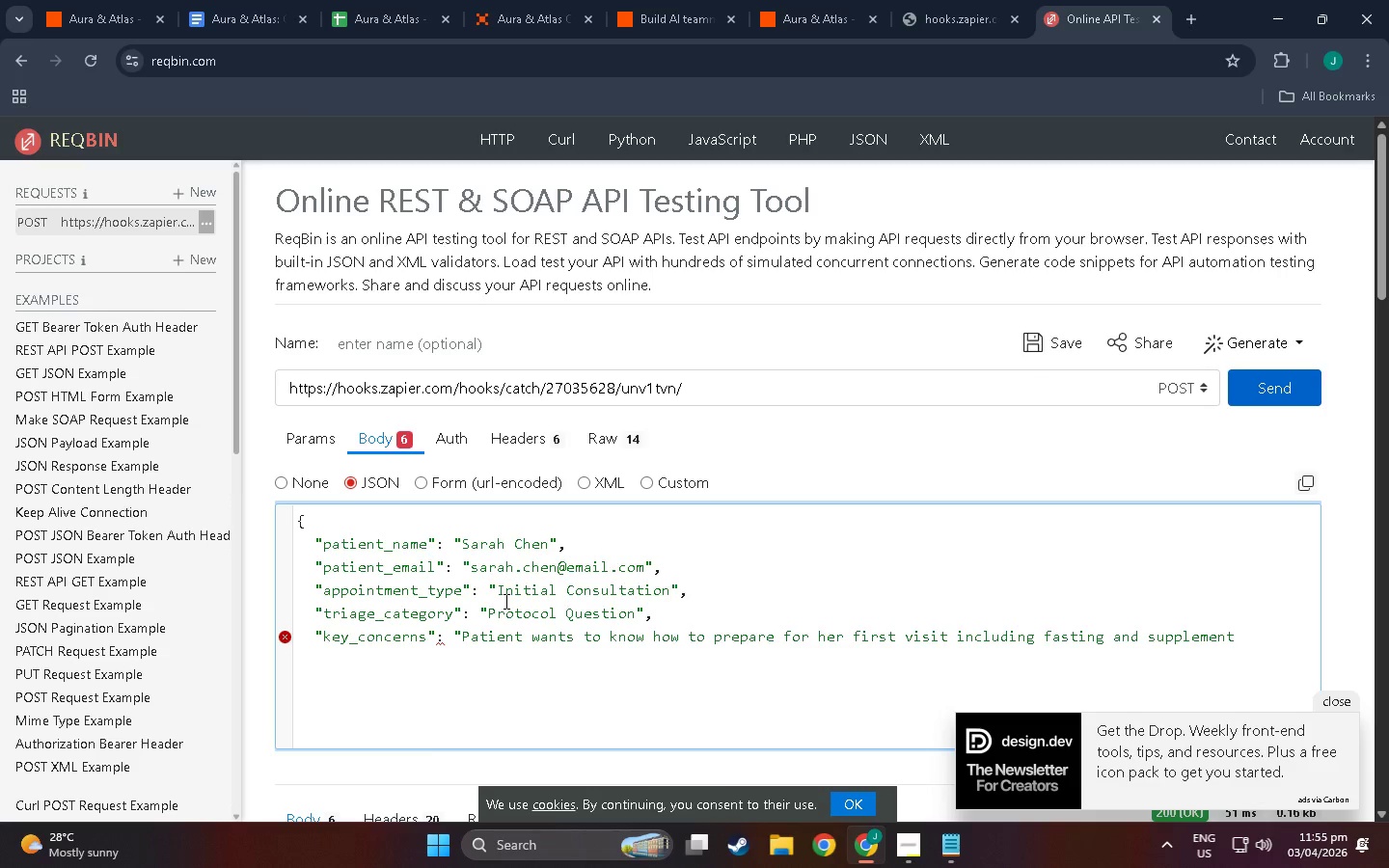 
type( requirements,)
key(Backspace)
type(."")
key(Backspace)
 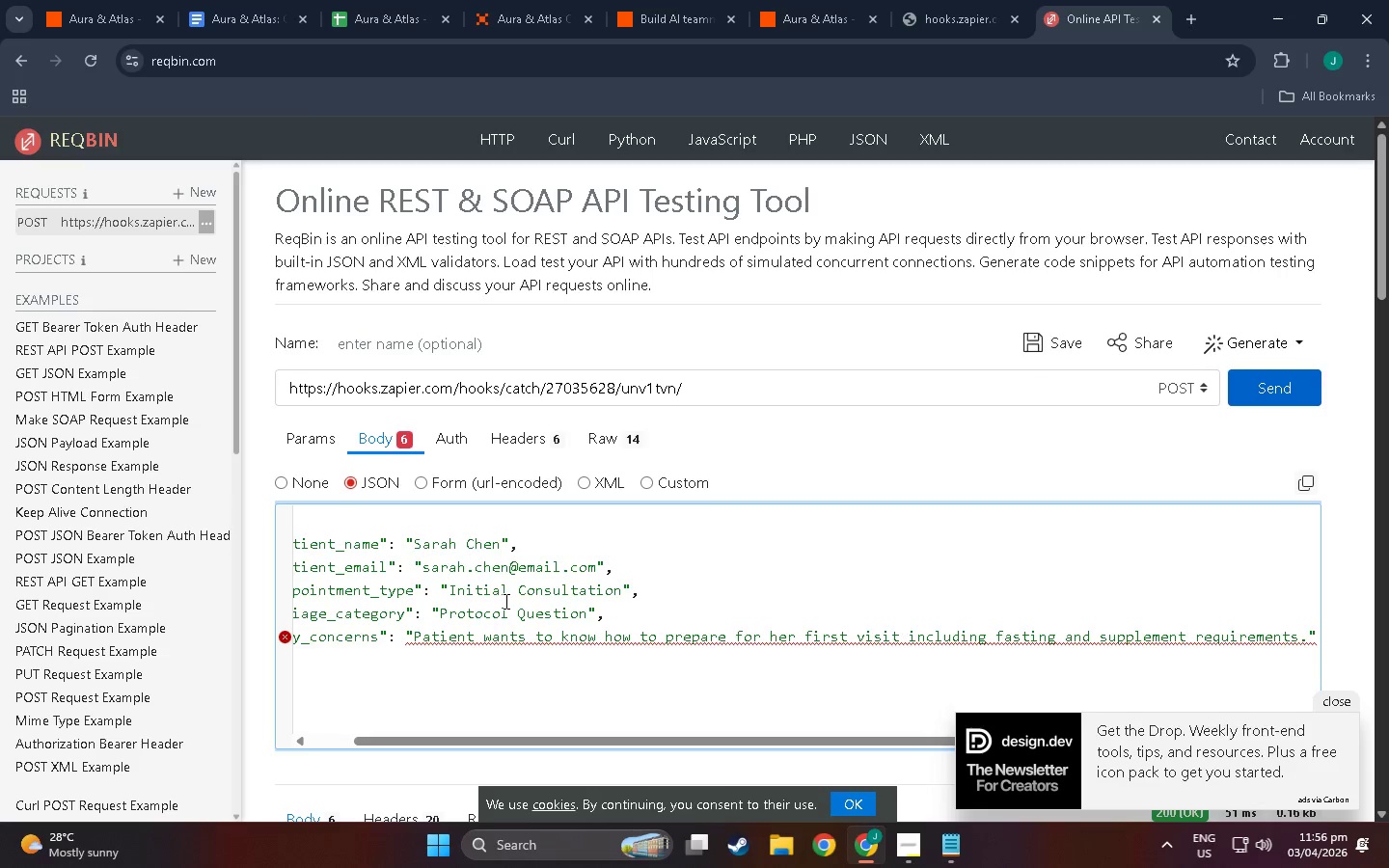 
key(Comma)
 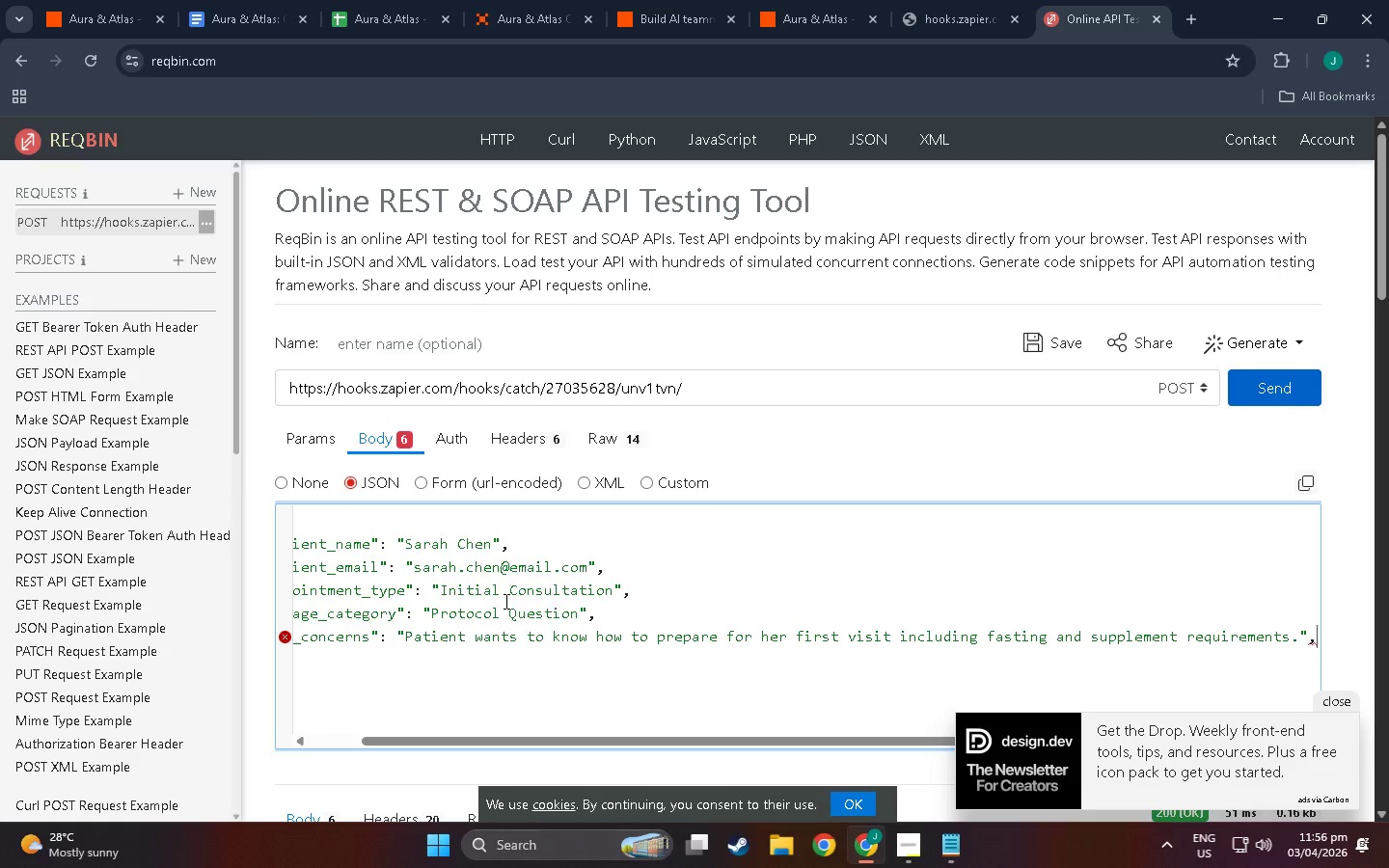 
key(Enter)
 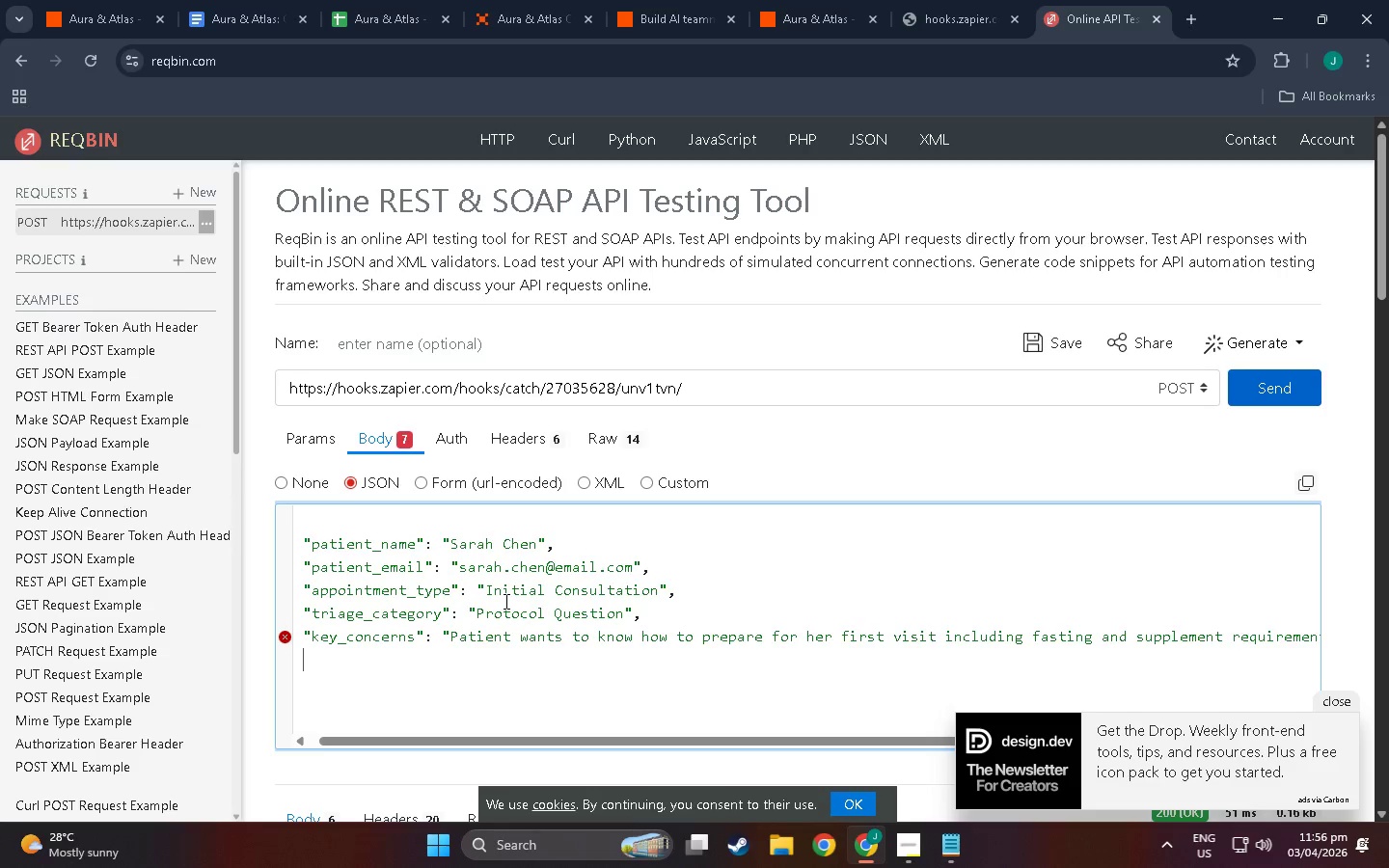 
type("")
key(Backspace)
type(red )
key(Backspace)
key(Backspace)
key(Backspace)
key(Backspace)
key(Backspace)
type("")
 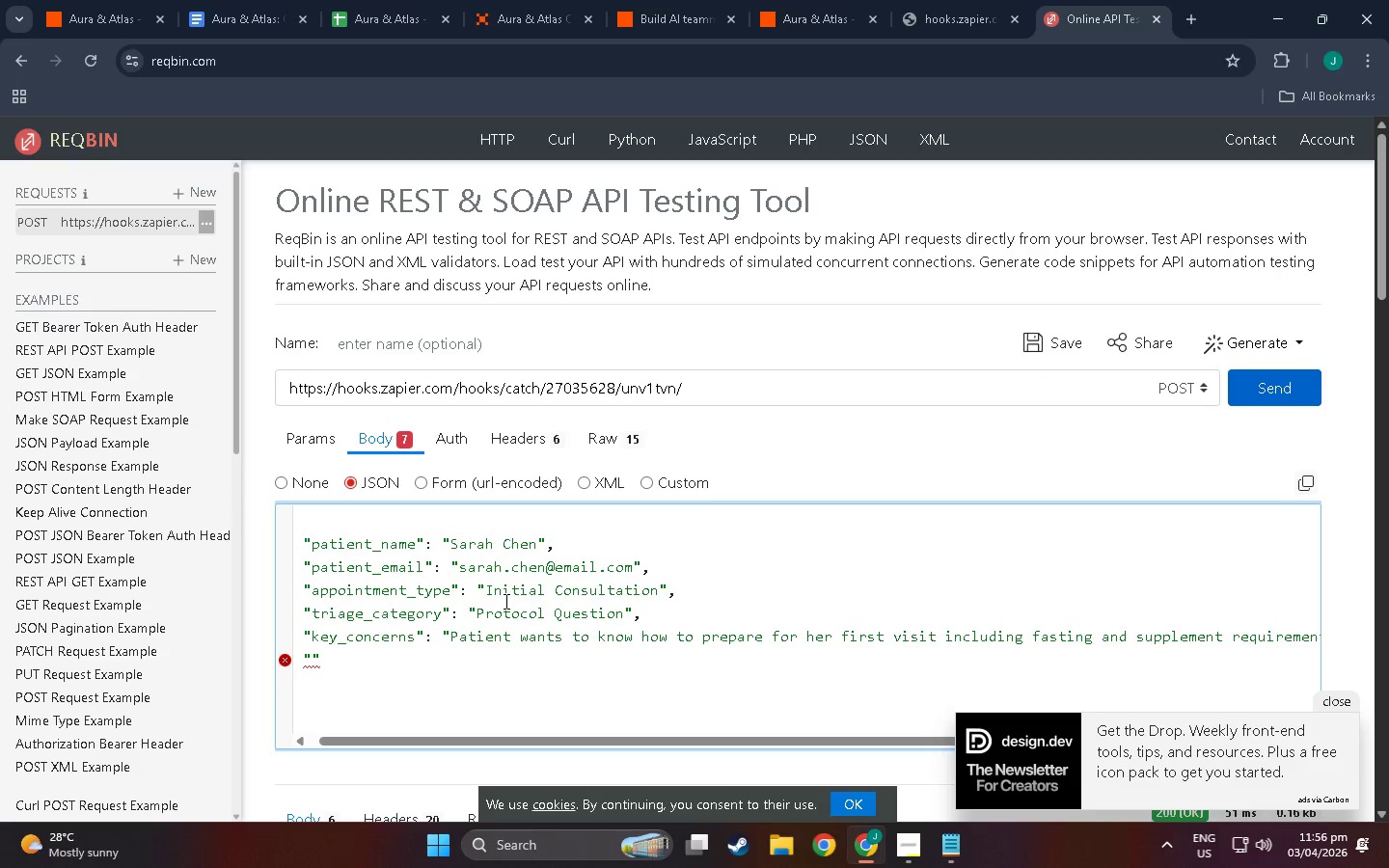 
key(Control+ControlRight)
 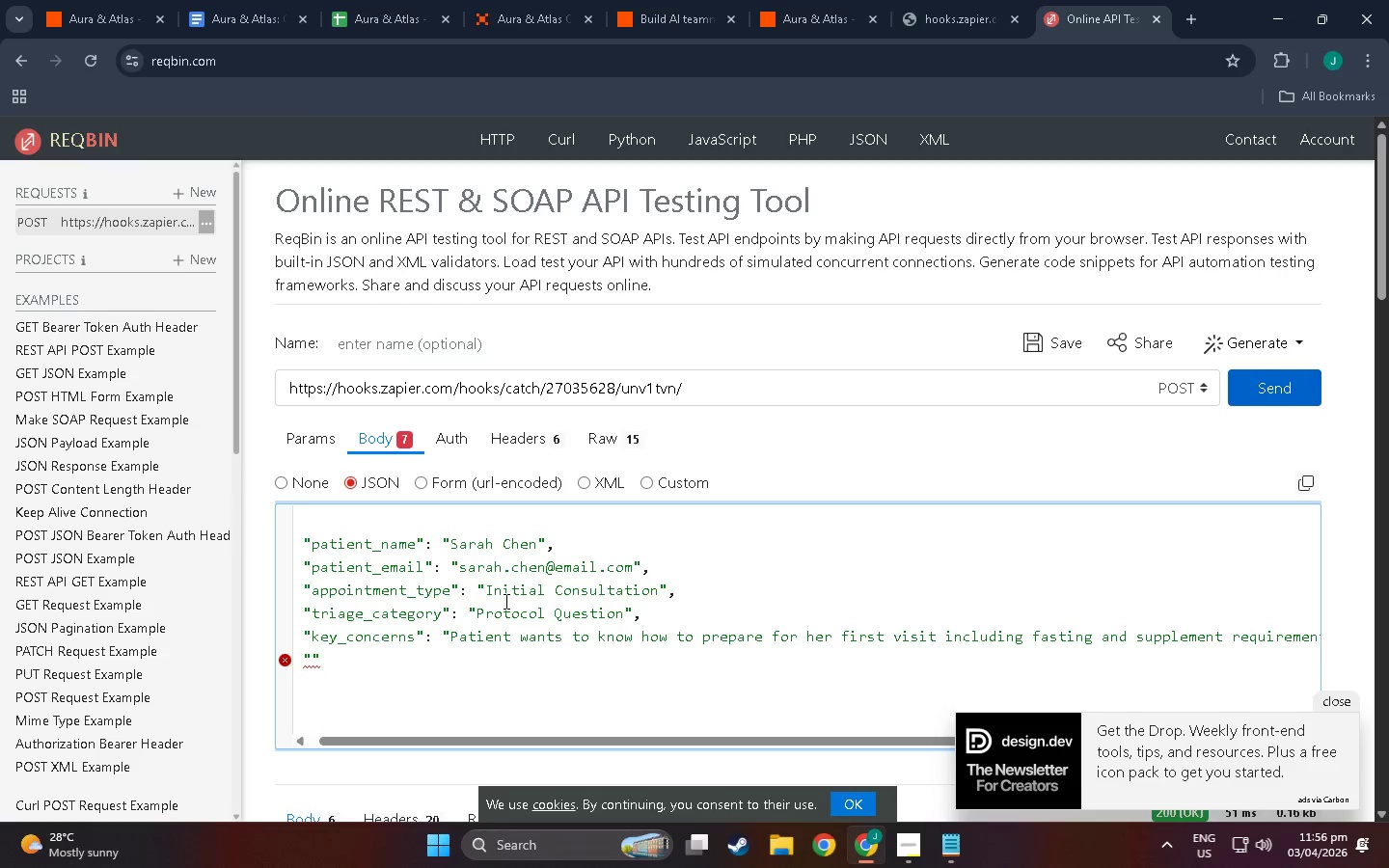 
key(ArrowLeft)
 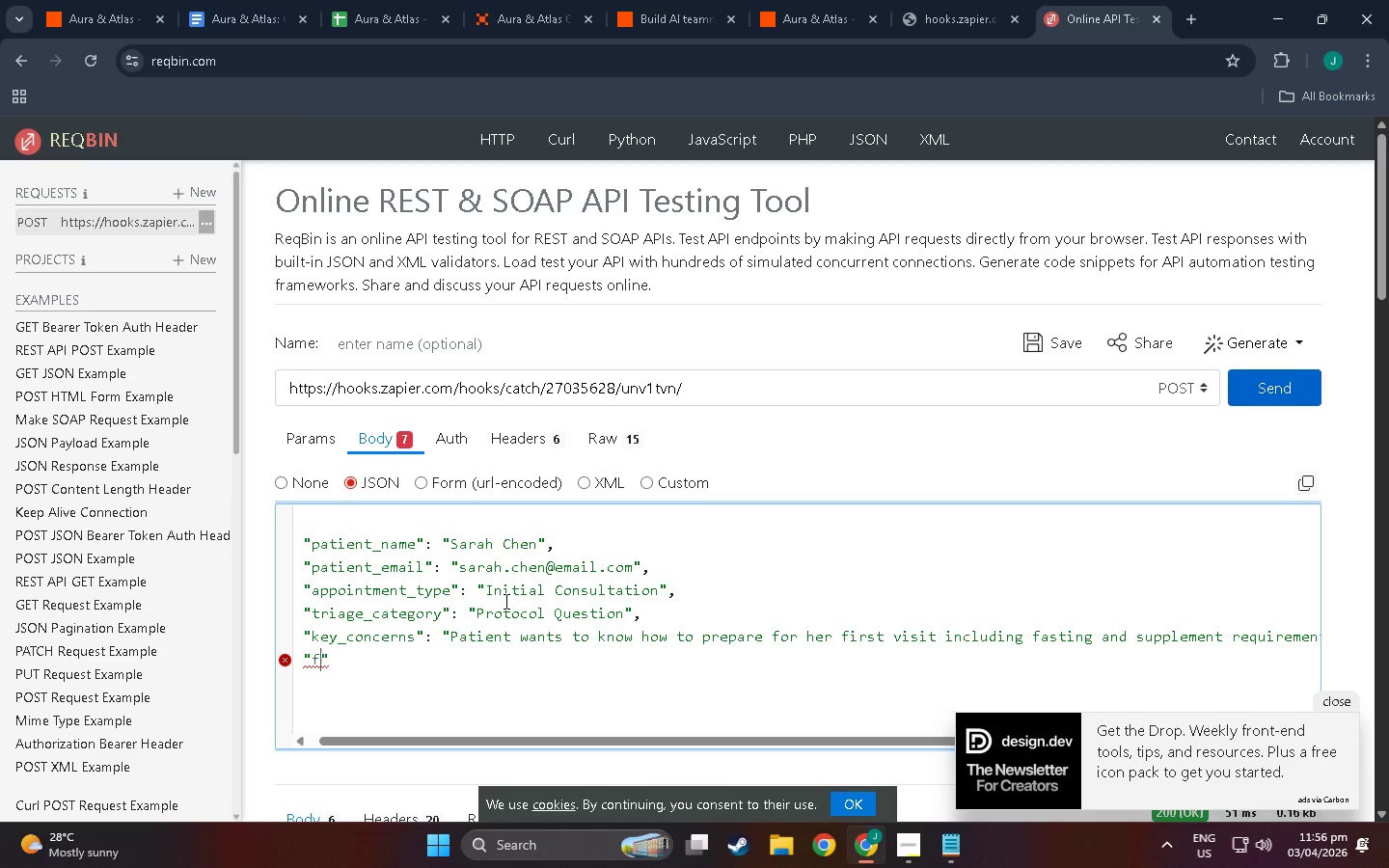 
type(f)
key(Backspace)
type(red_flagh)
key(Backspace)
type(_triggered)
 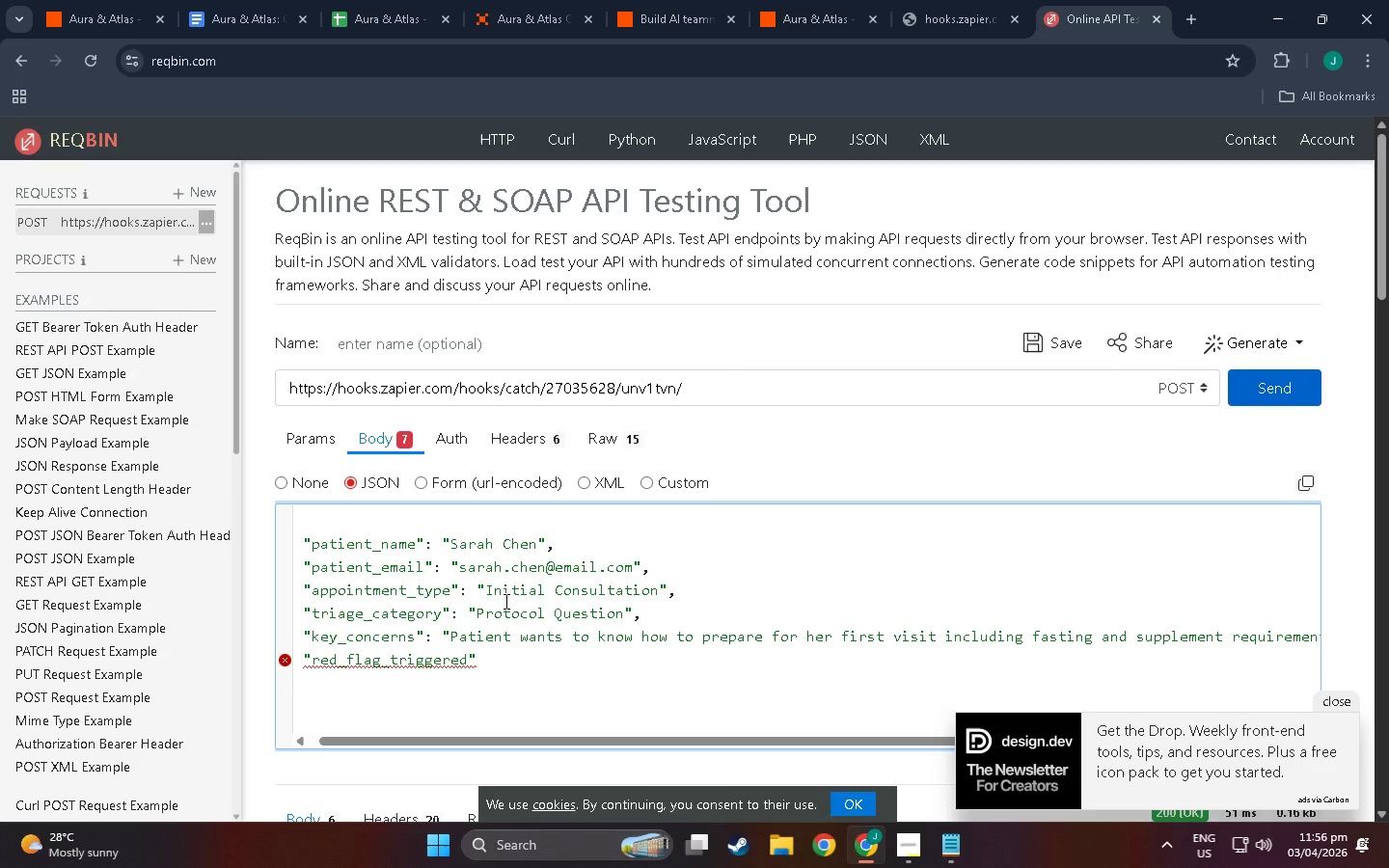 
hold_key(key=ShiftLeft, duration=1.05)
 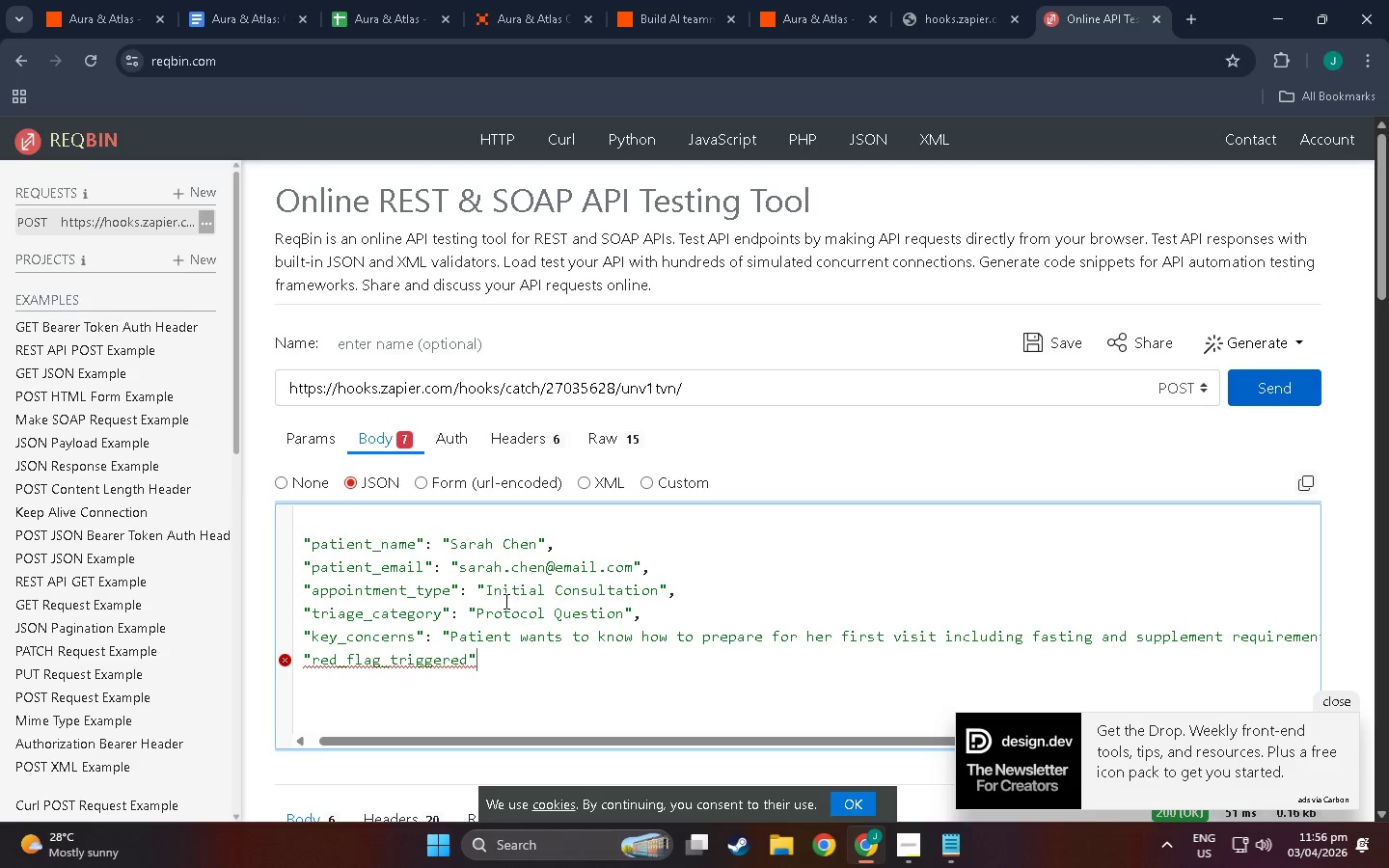 
key(ArrowRight)
 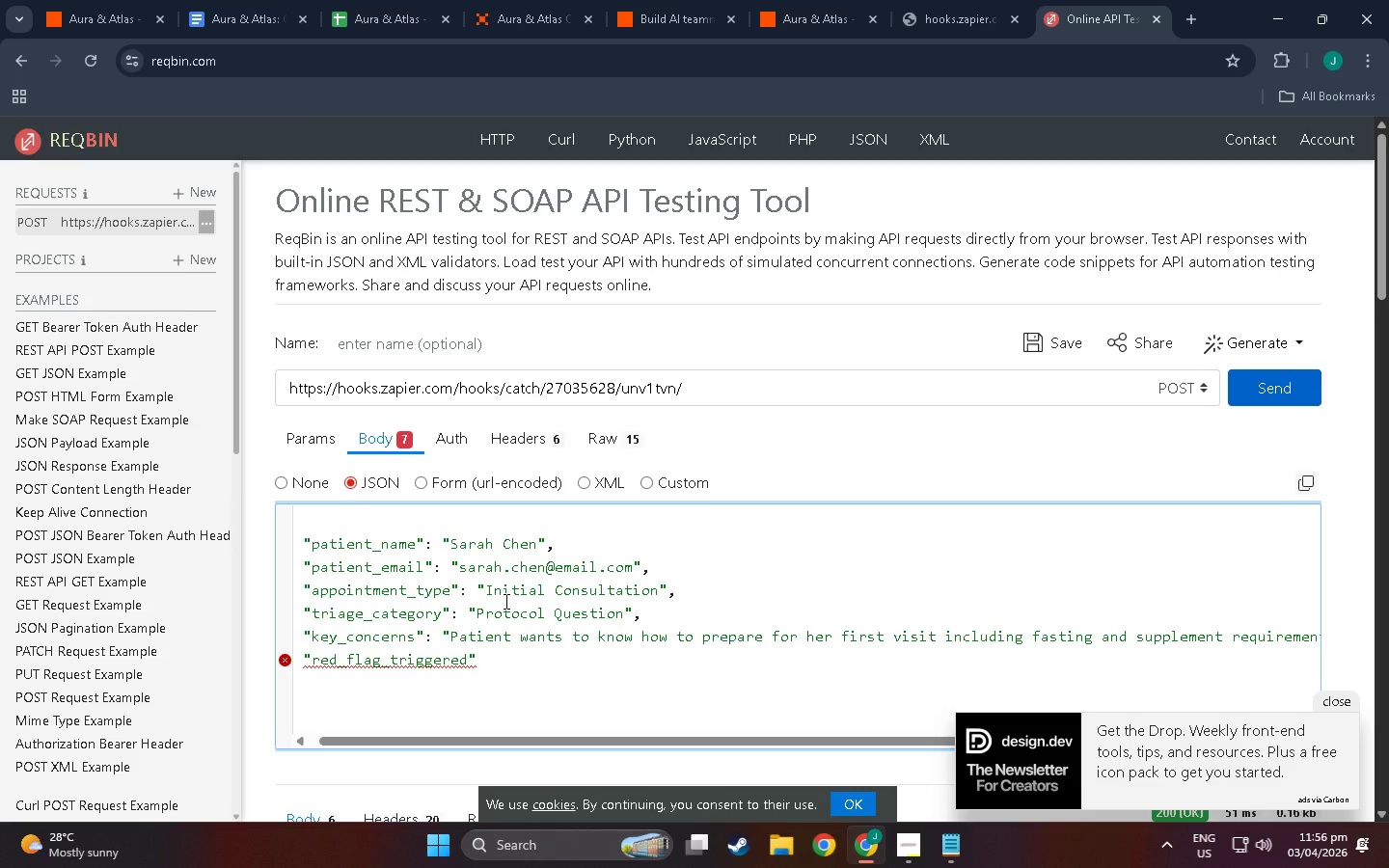 
type(:"NN)
key(Backspace)
type(o",)
 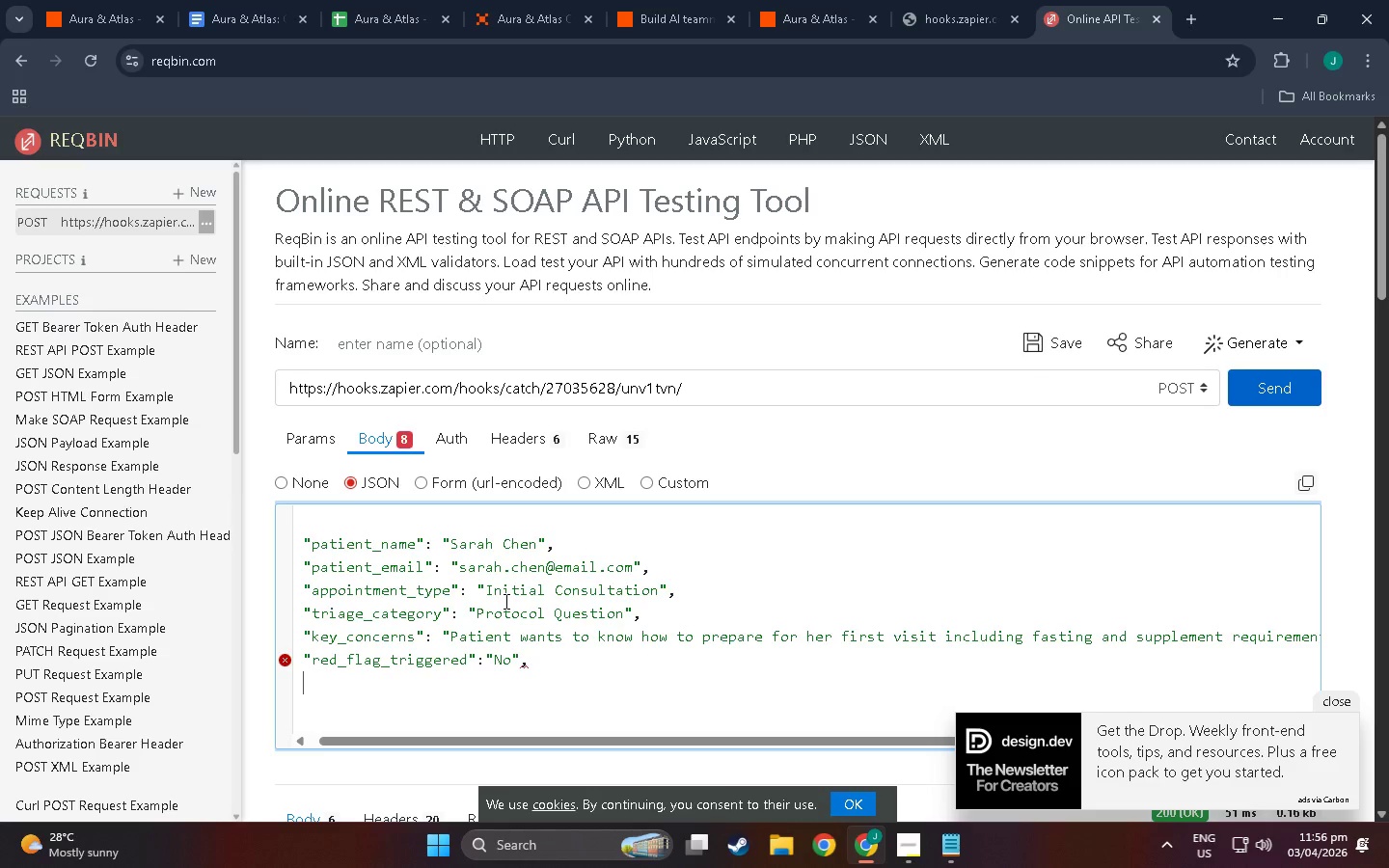 
 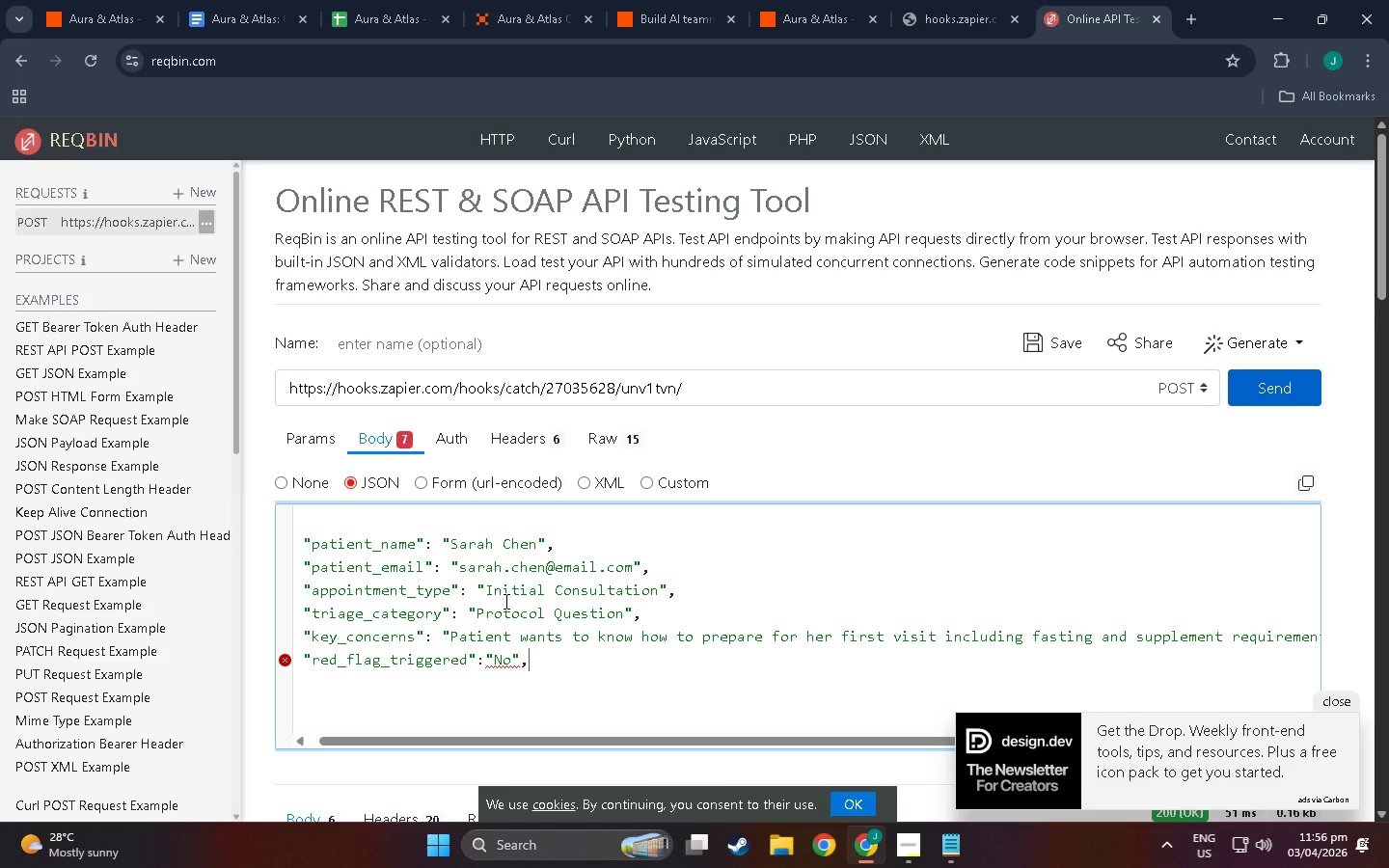 
key(Enter)
 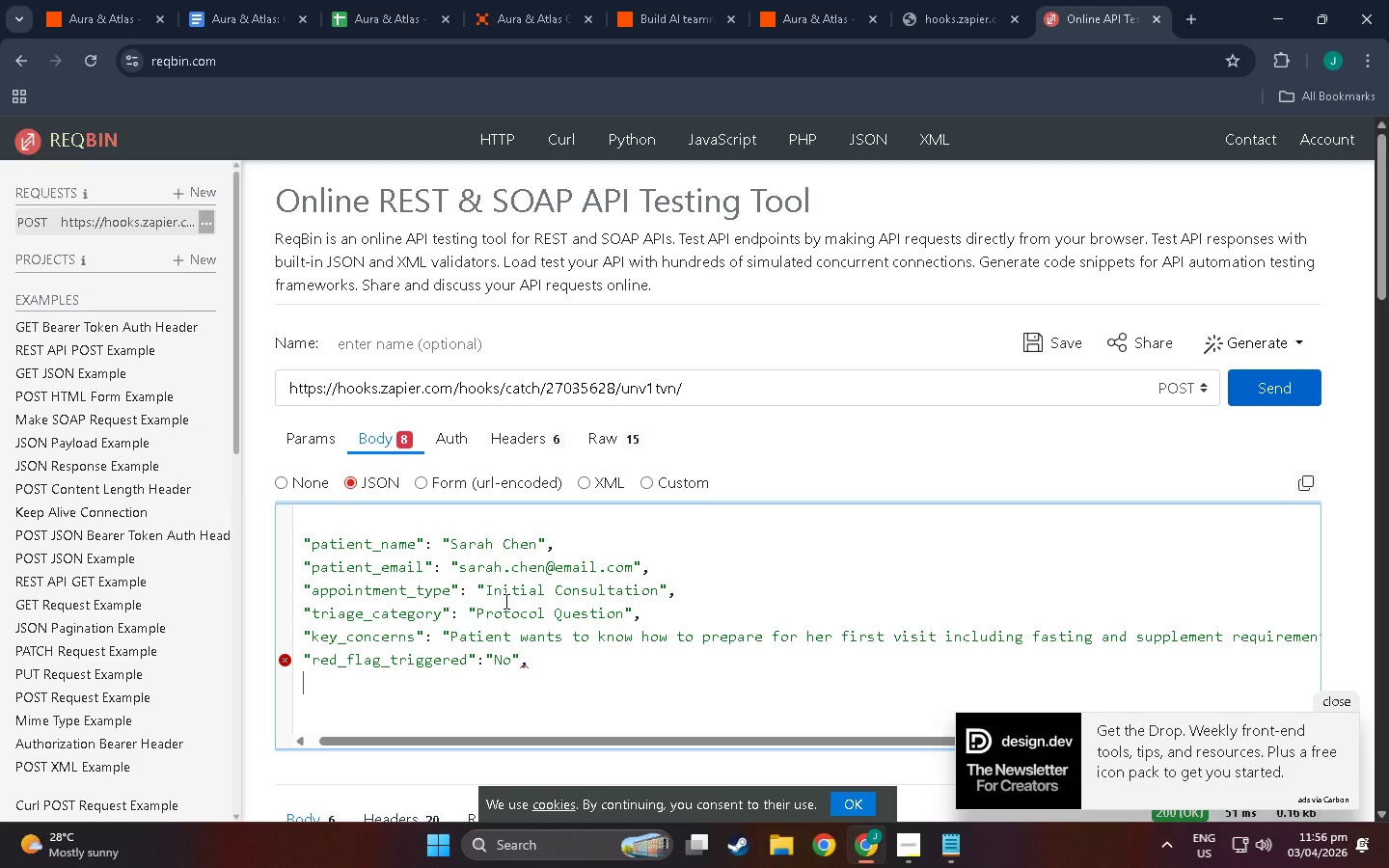 
key(Shift+ShiftLeft)
 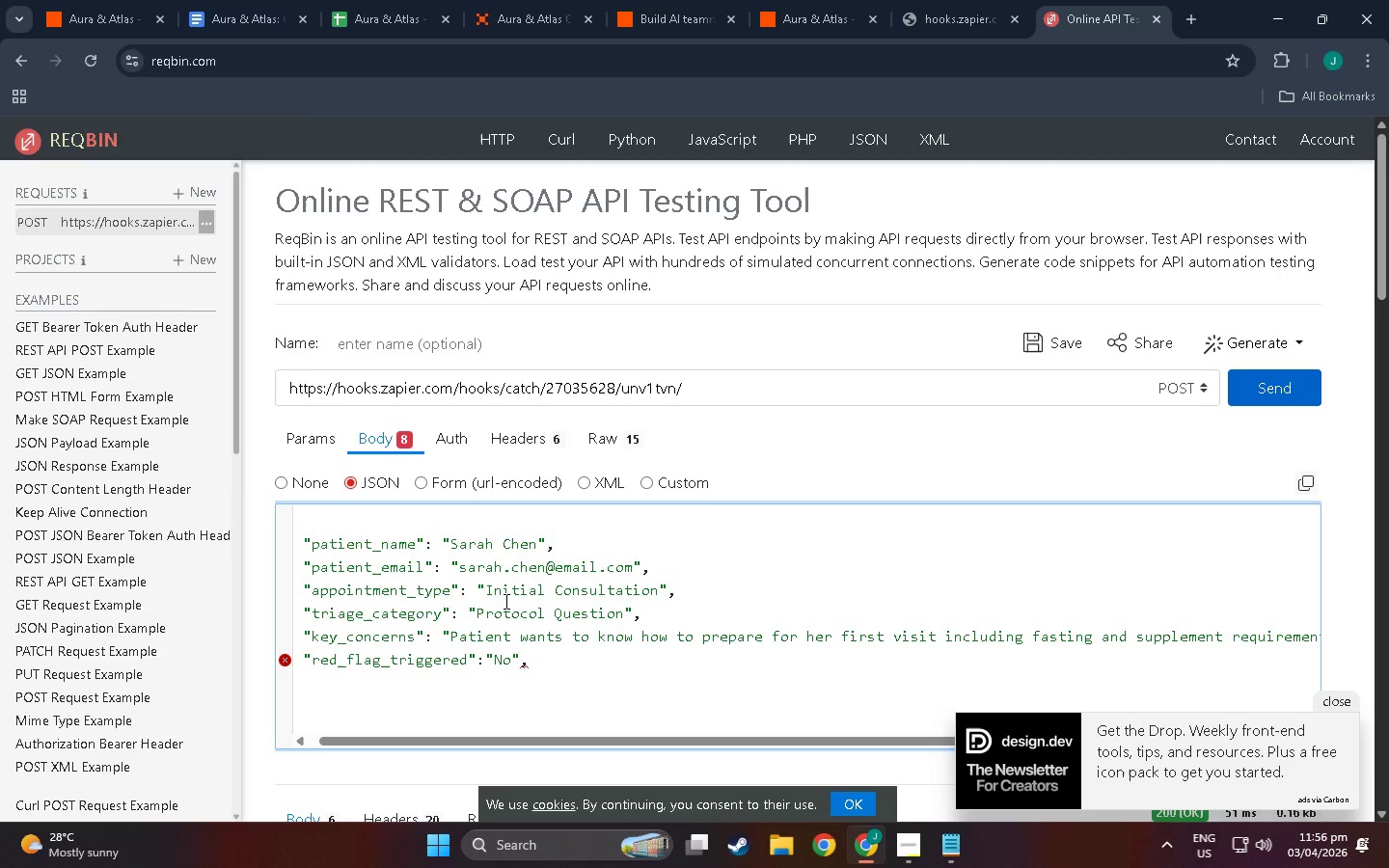 
key(Shift+Quote)
 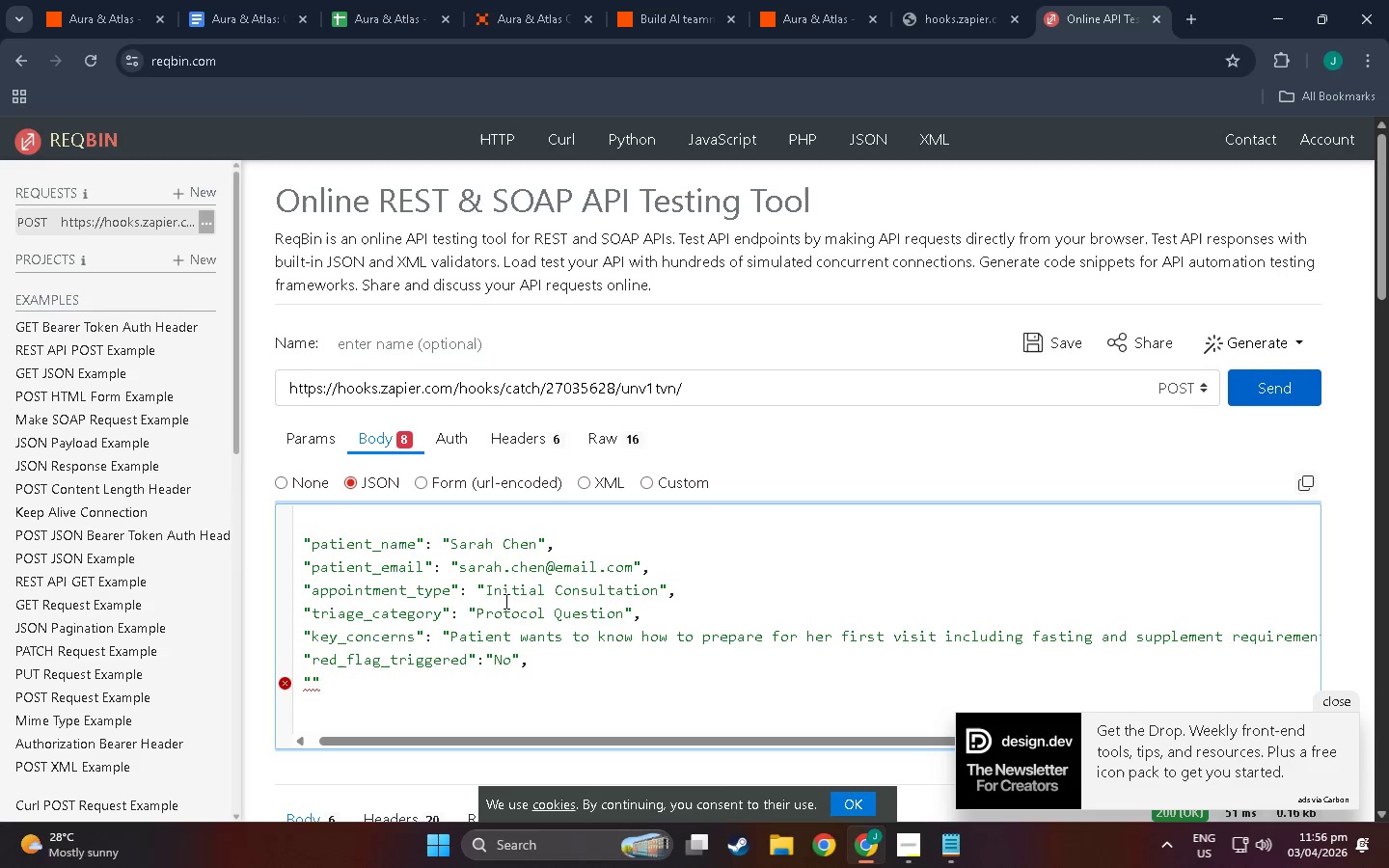 
key(Shift+Quote)
 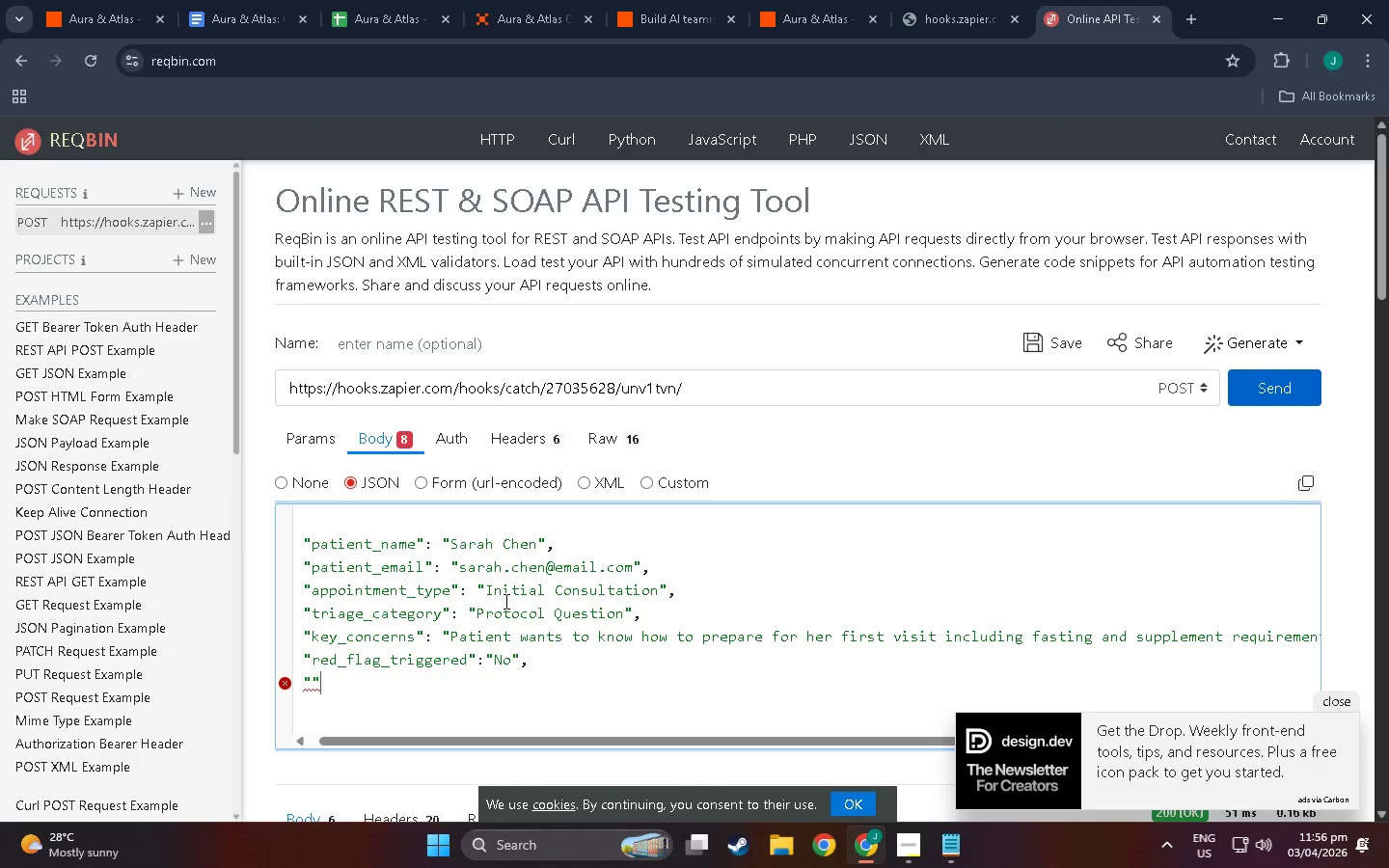 
key(ArrowLeft)
 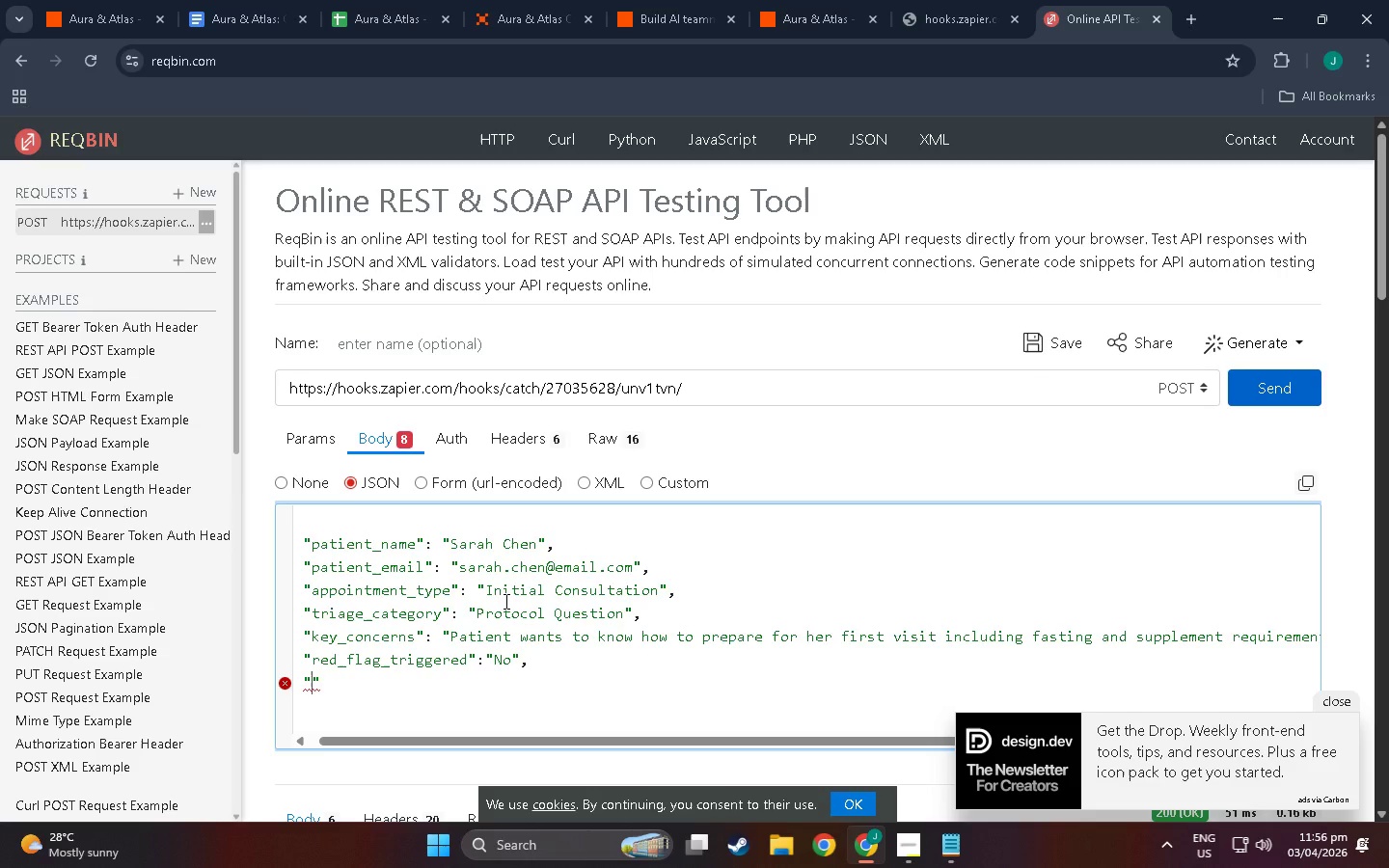 
hold_key(key=ShiftLeft, duration=0.41)
 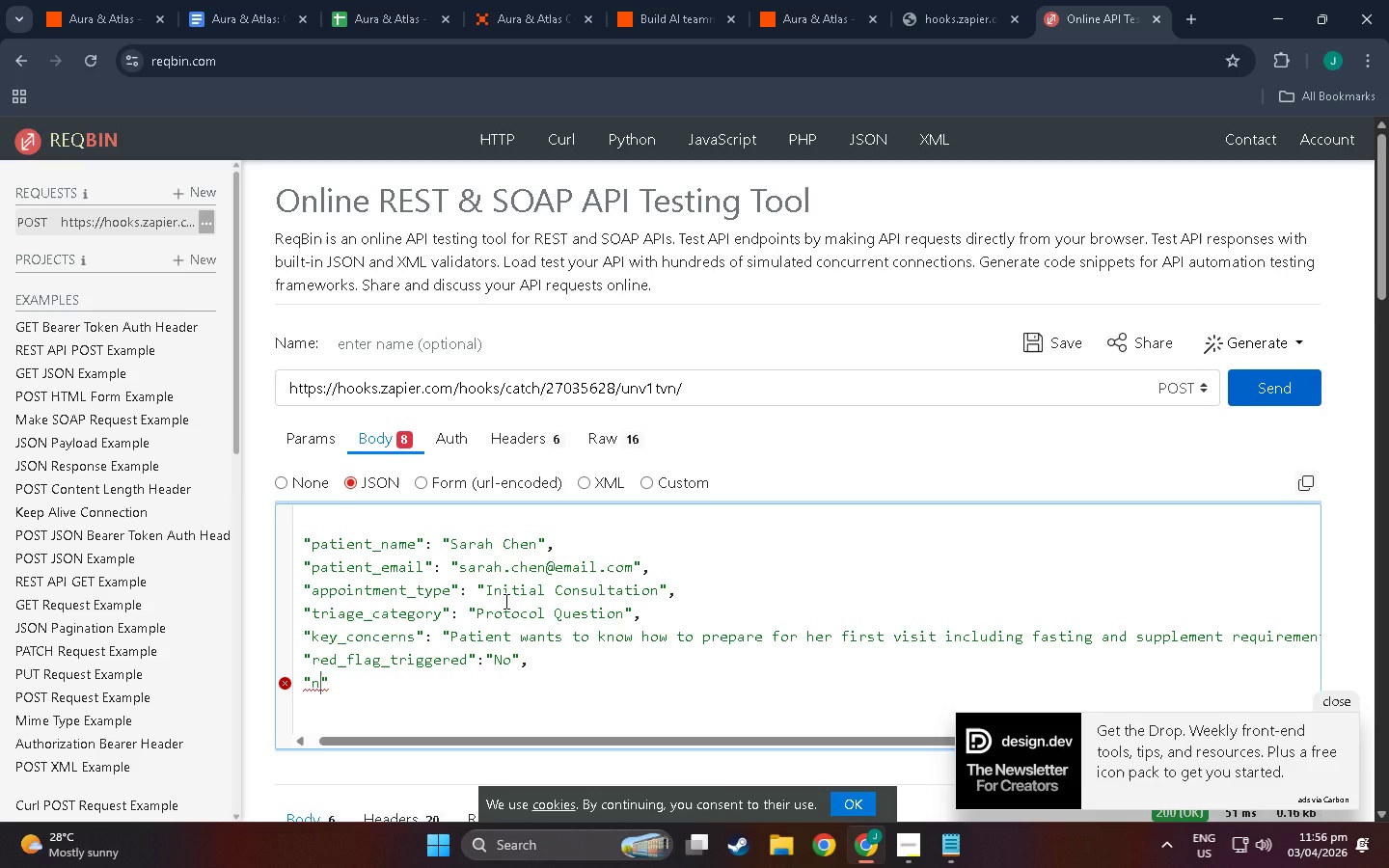 
type(notes)
 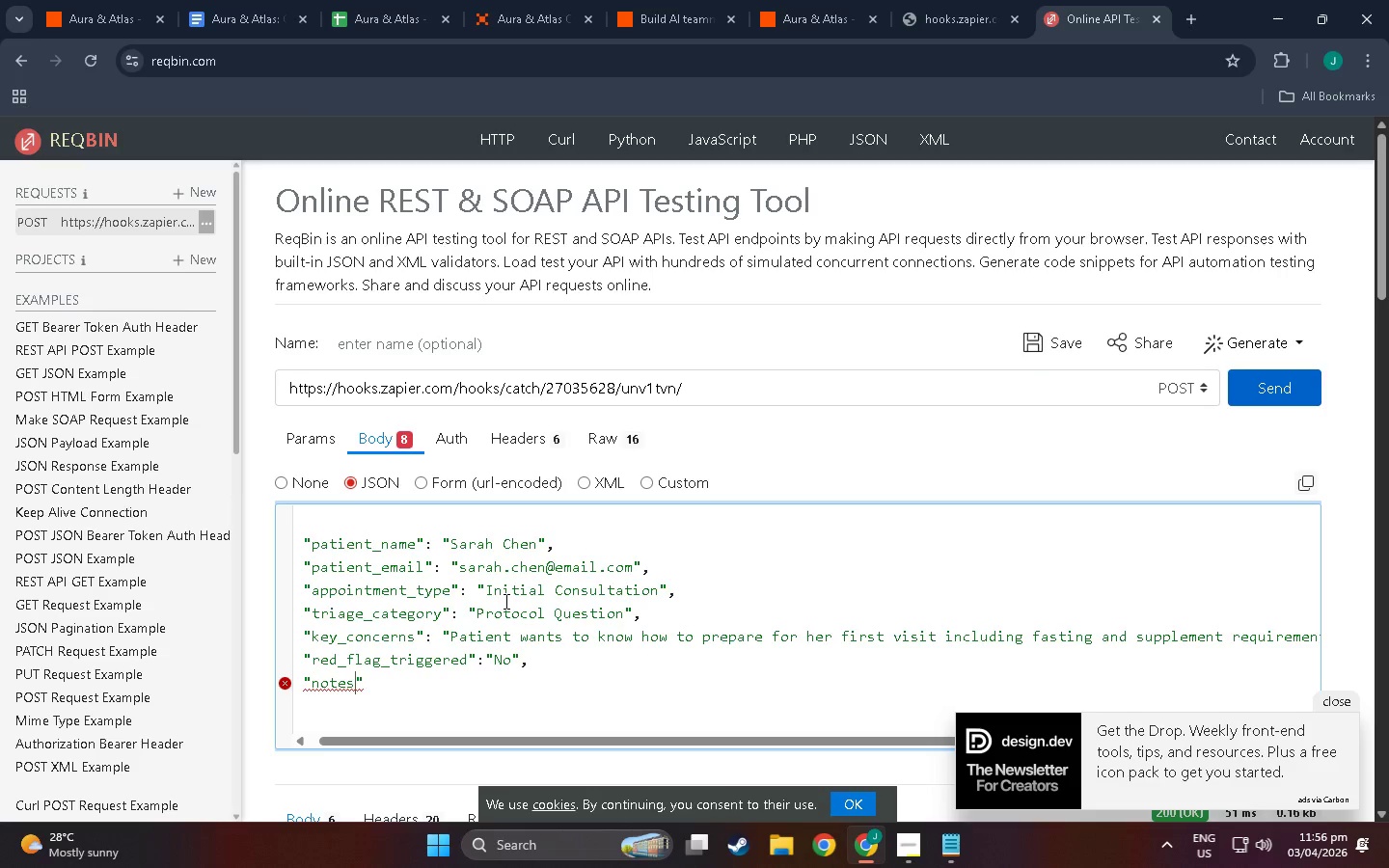 
hold_key(key=ShiftLeft, duration=0.59)
 